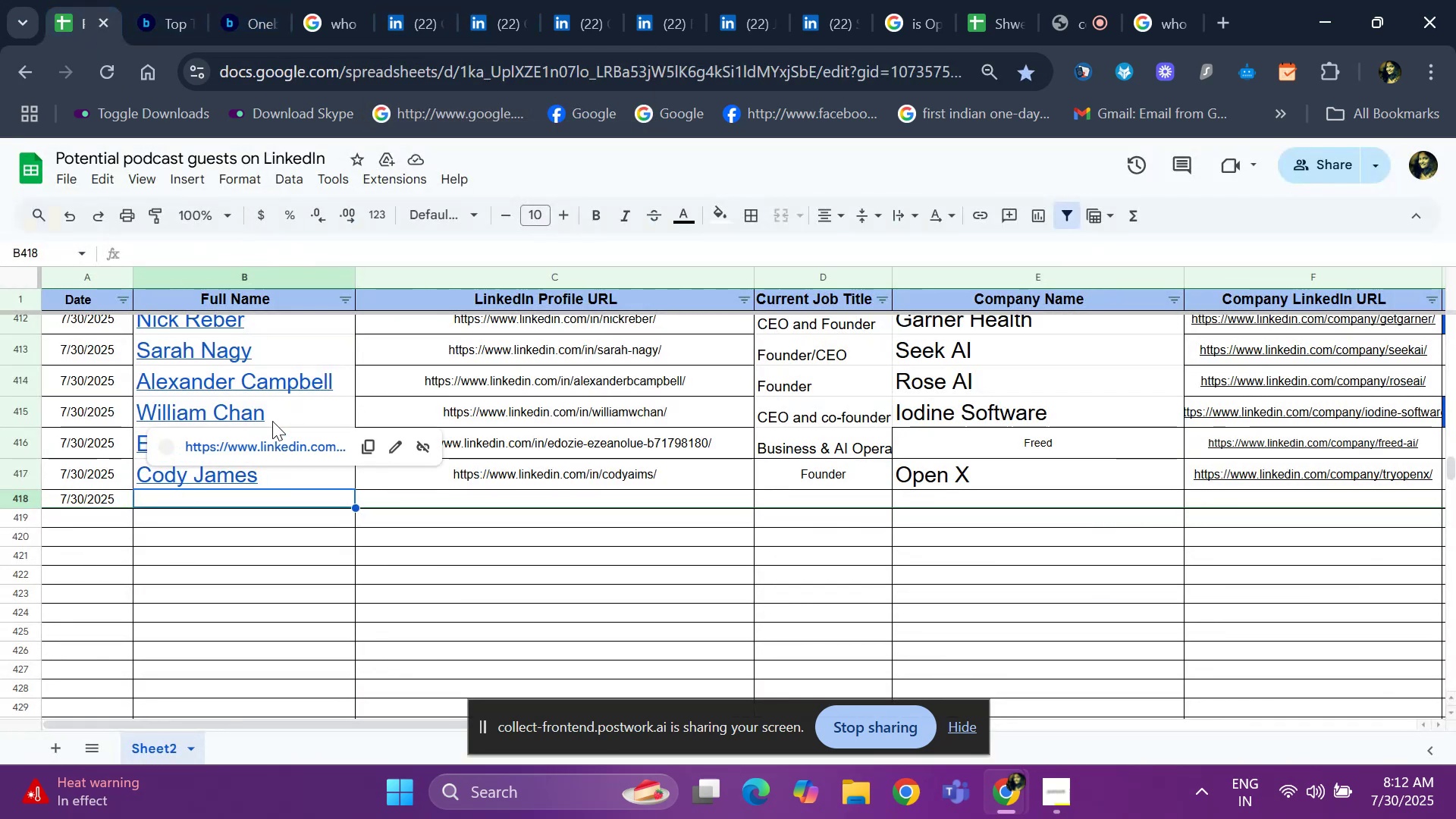 
key(Control+V)
 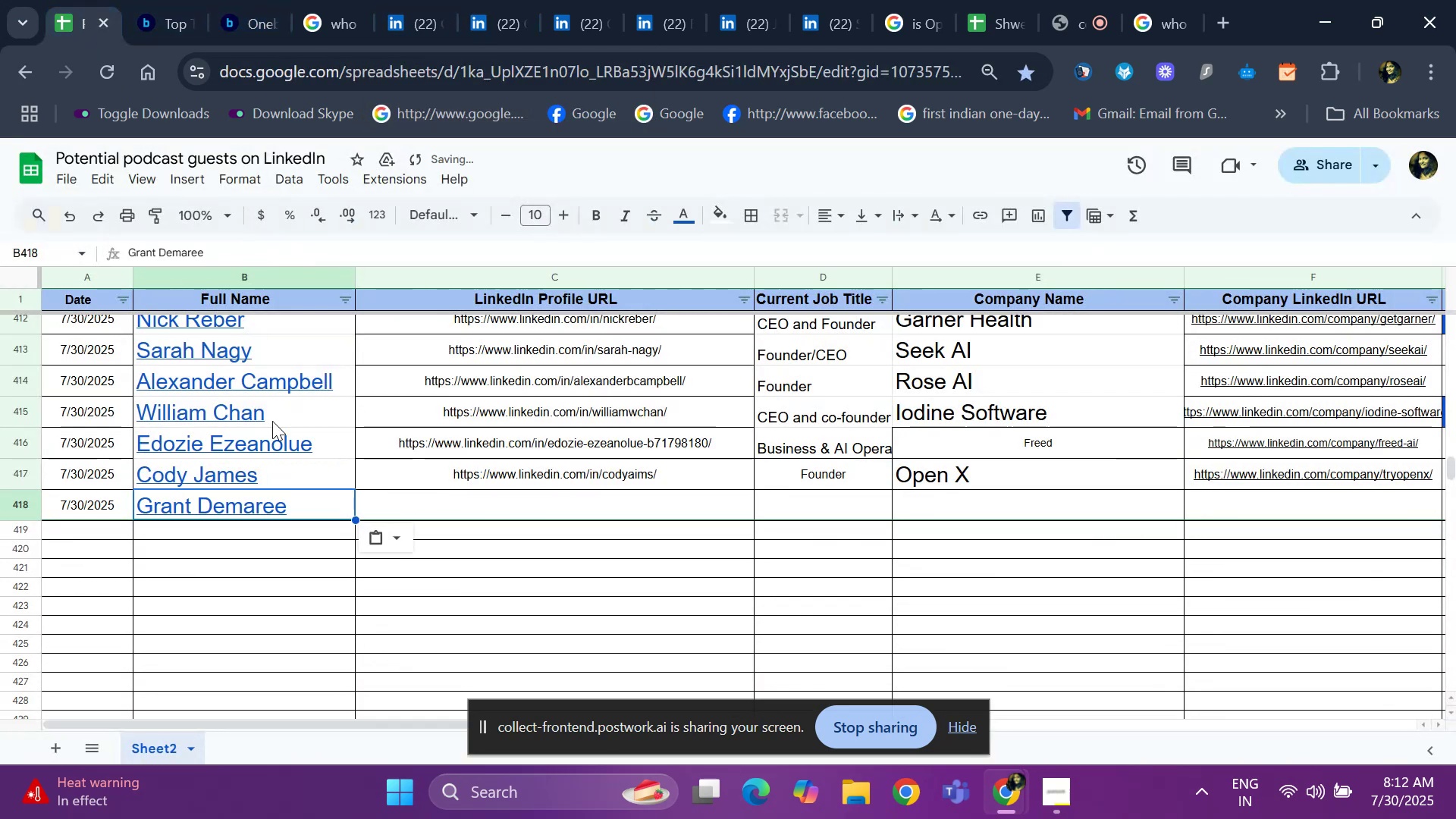 
key(ArrowDown)
 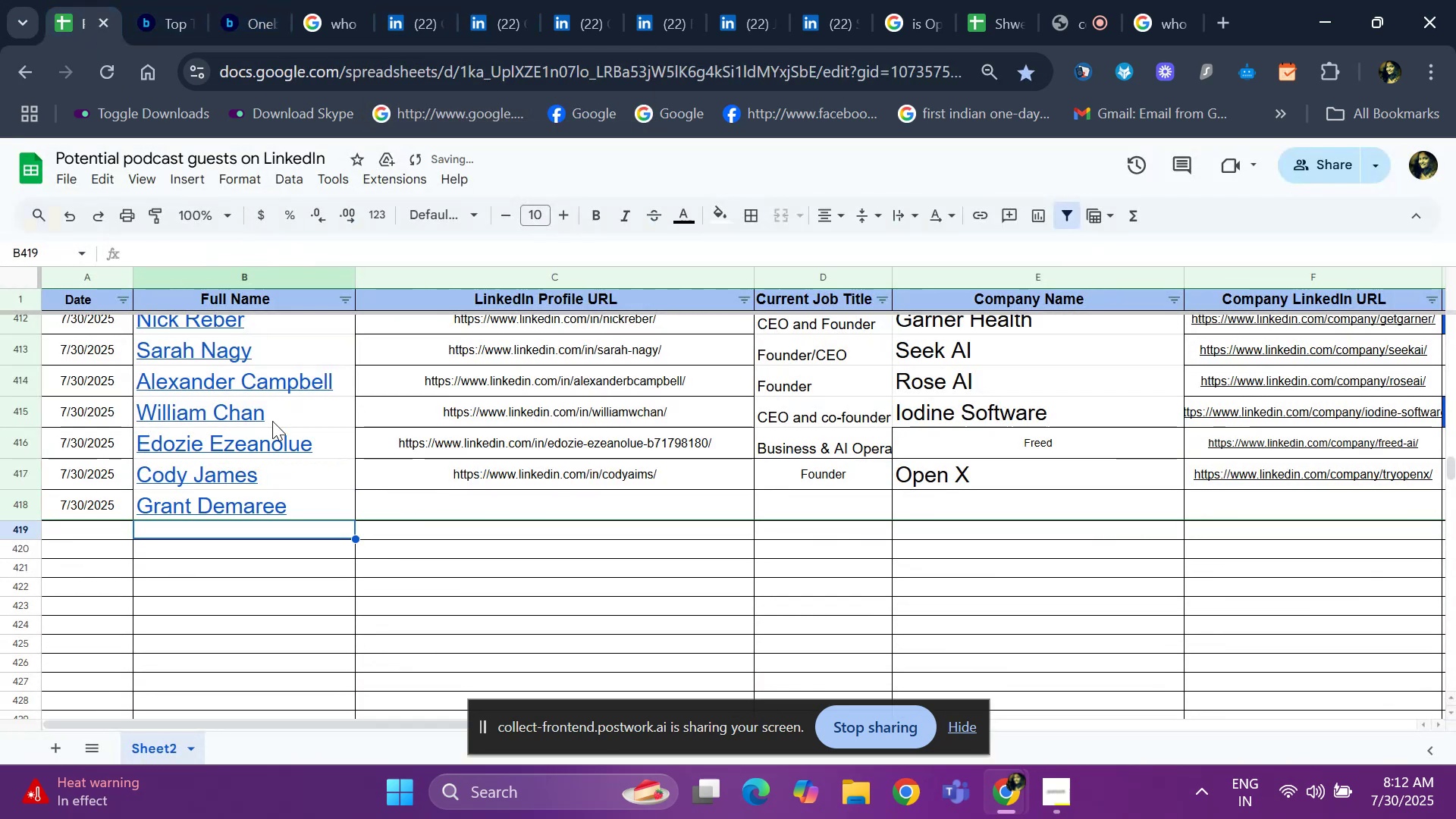 
key(ArrowUp)
 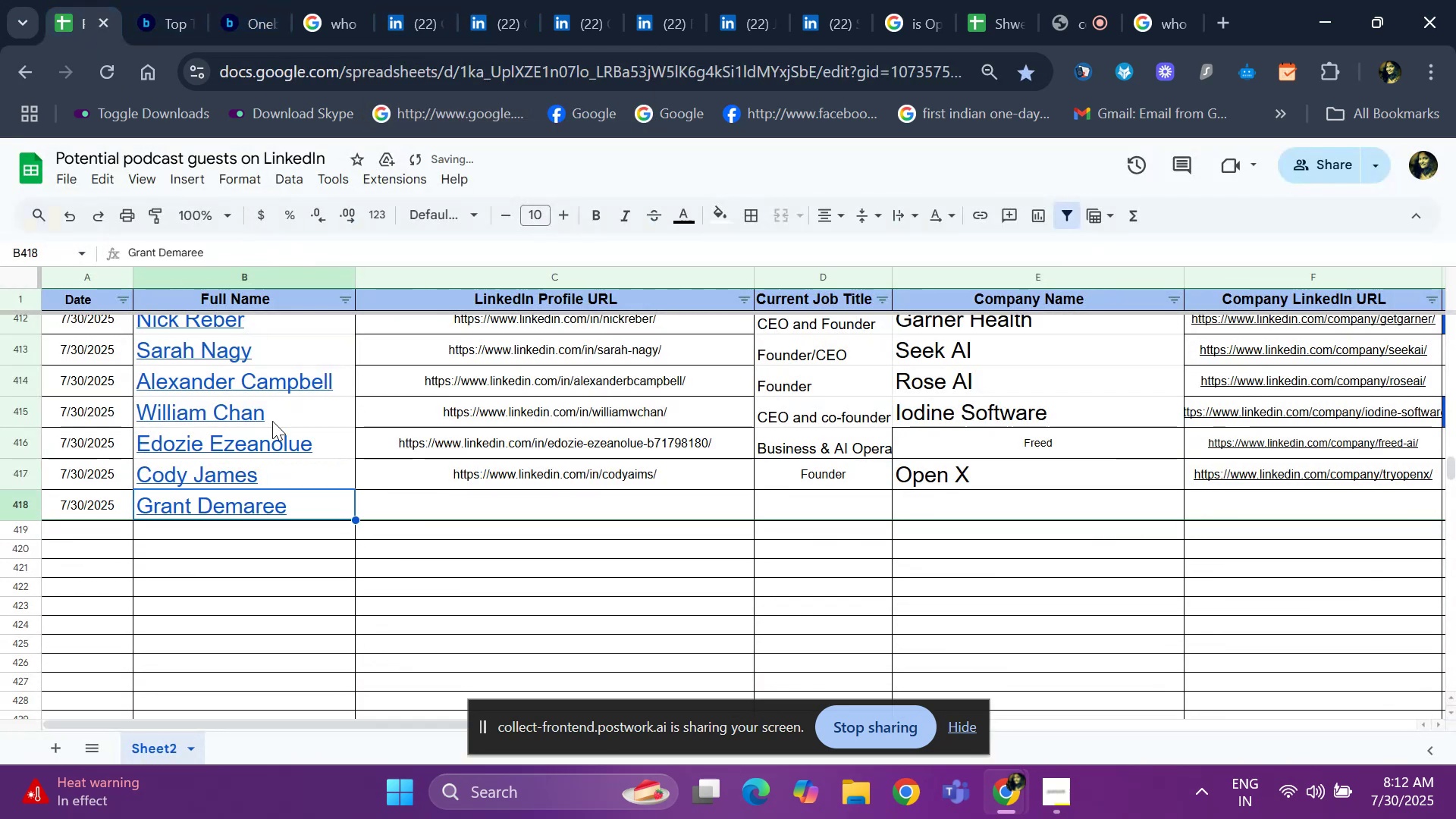 
key(ArrowRight)
 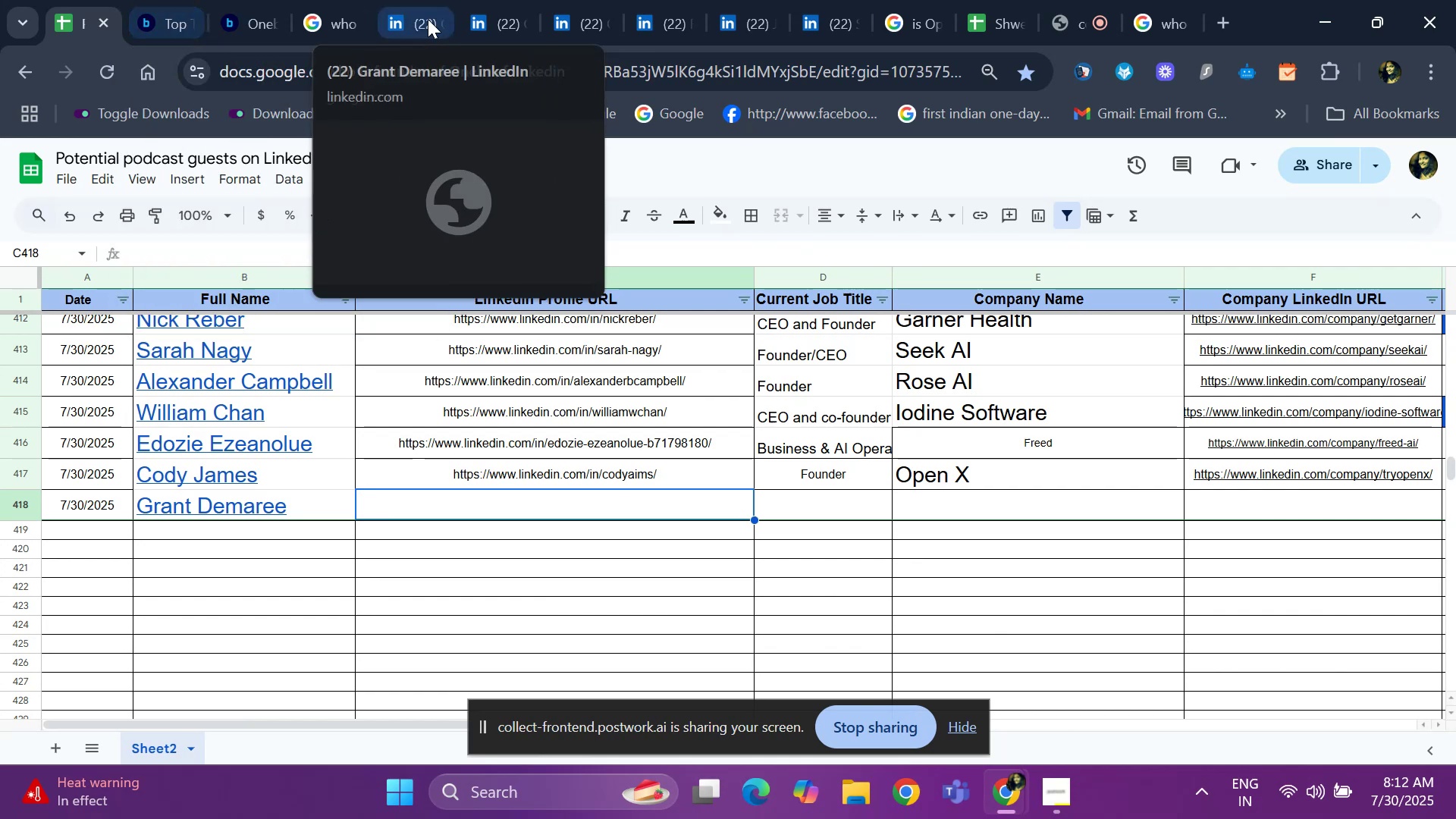 
left_click([421, 19])
 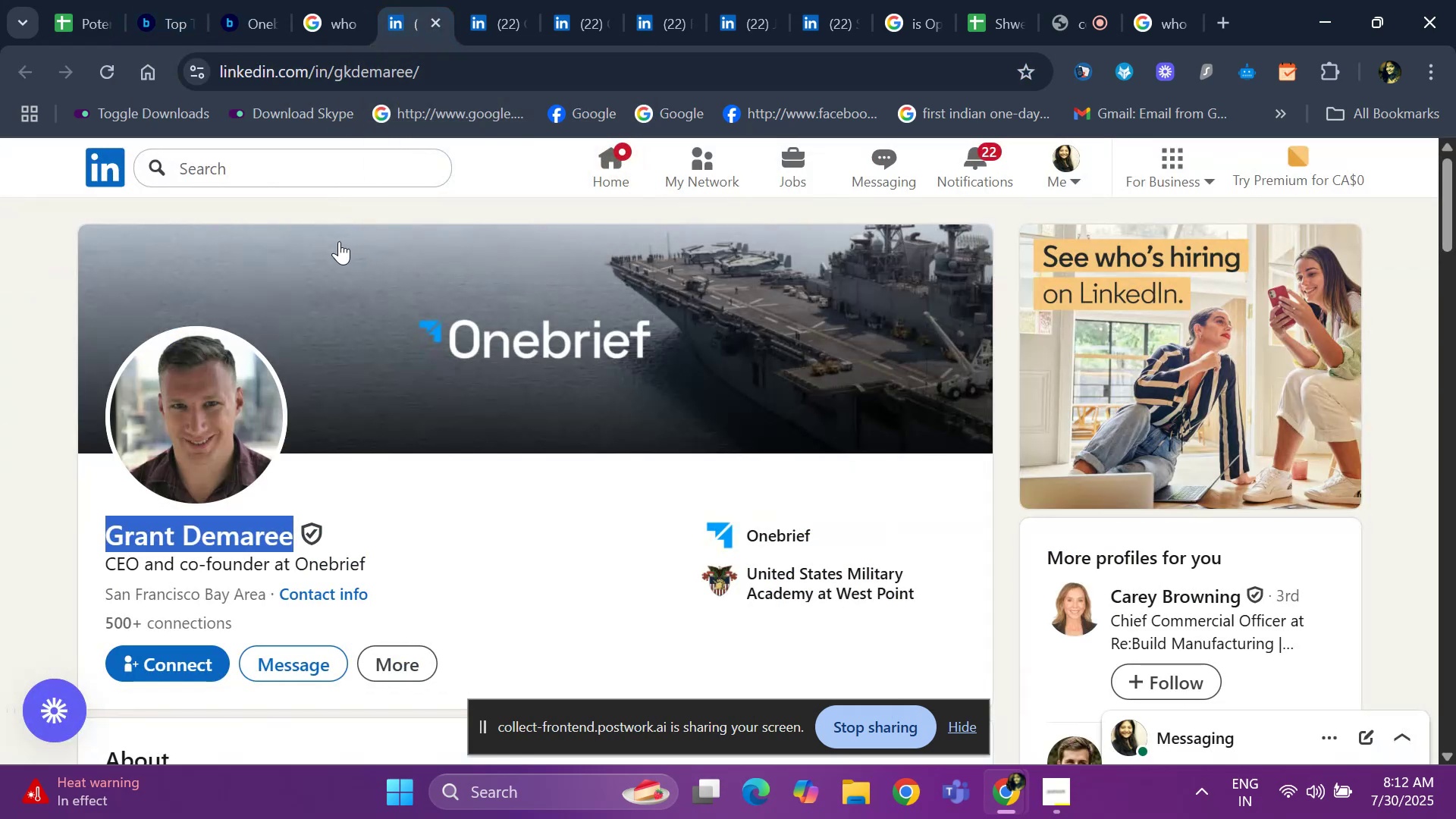 
key(Control+C)
 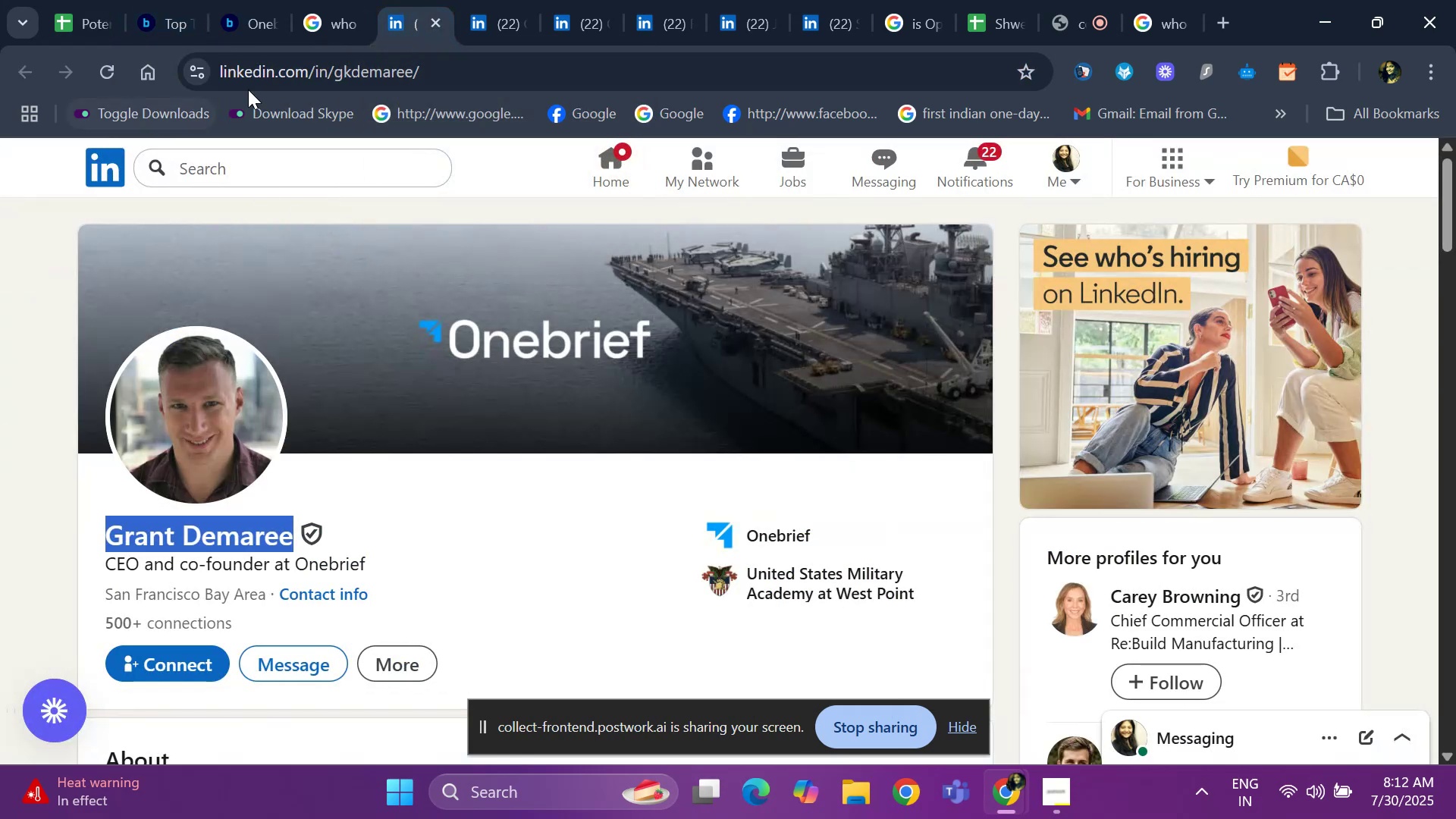 
left_click([448, 74])
 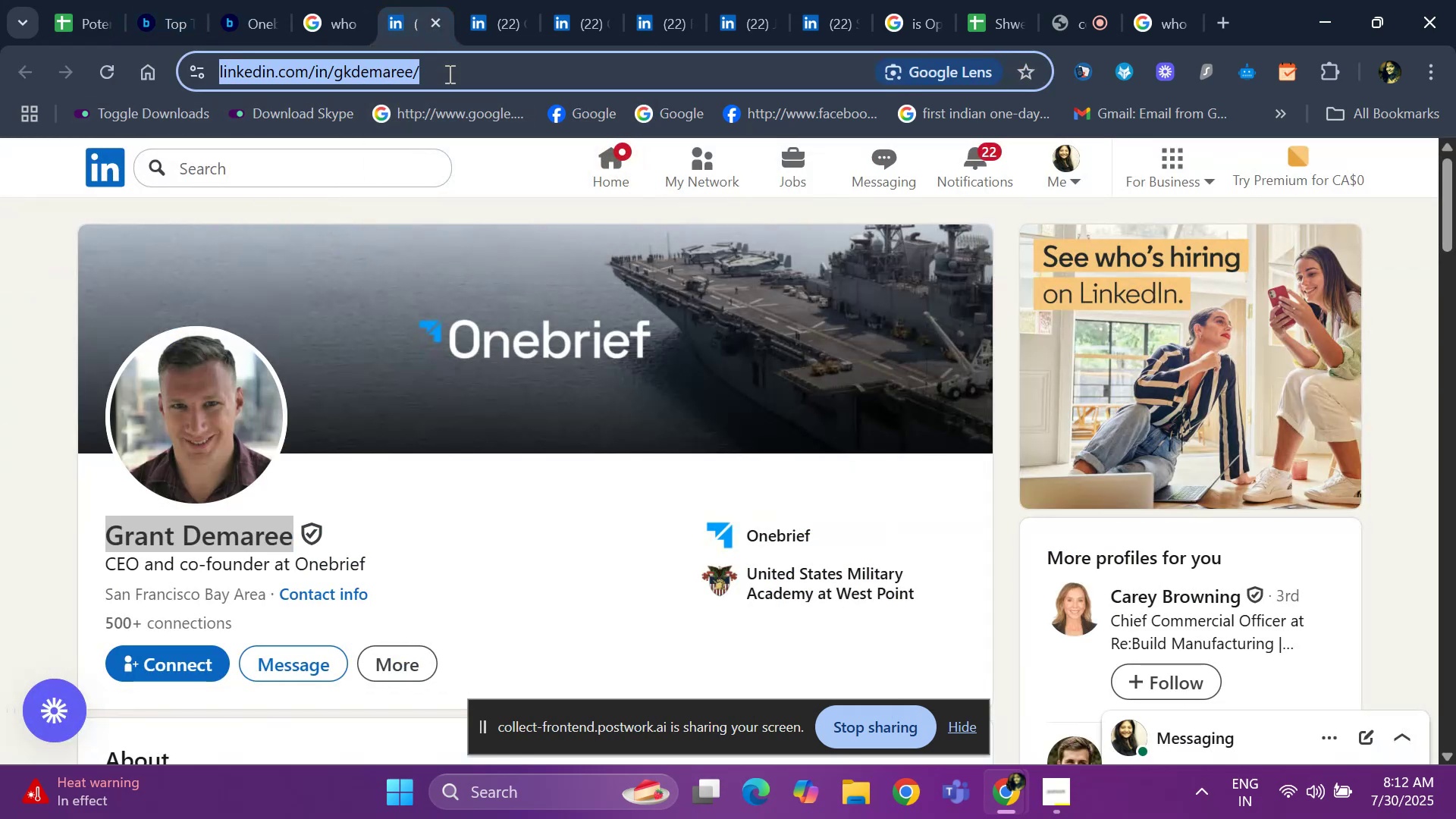 
key(Control+ControlLeft)
 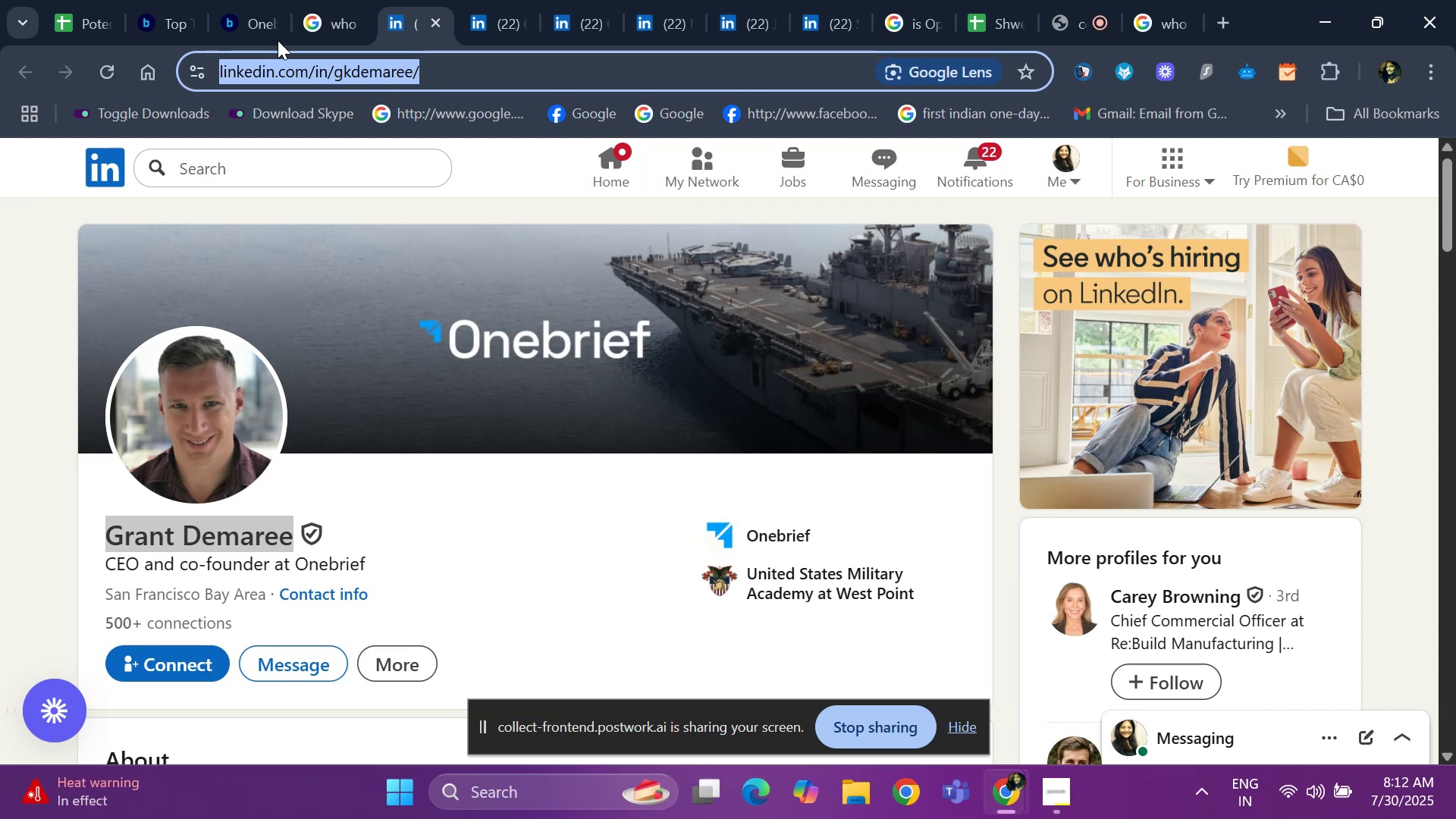 
key(Control+C)
 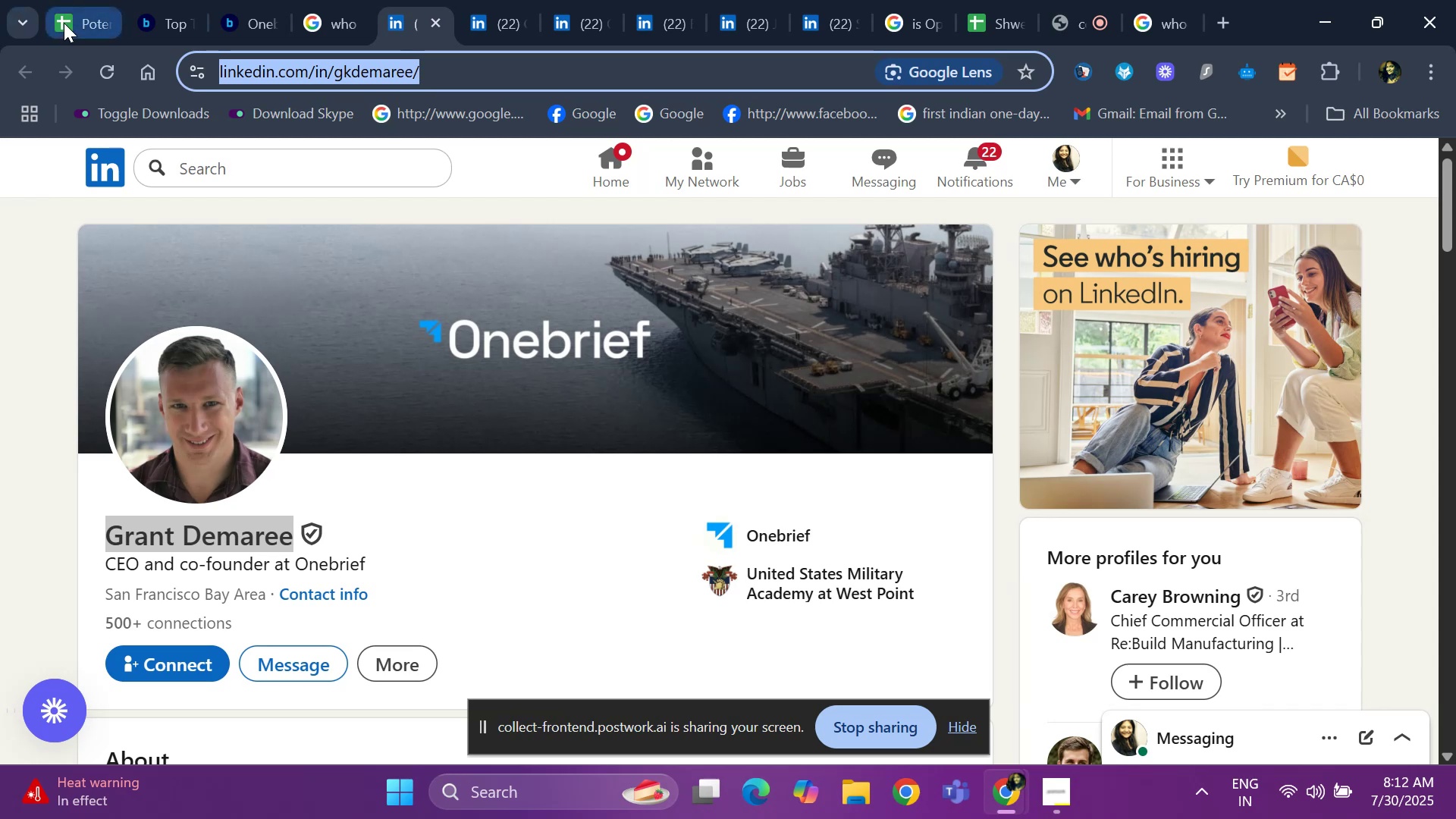 
left_click([64, 23])
 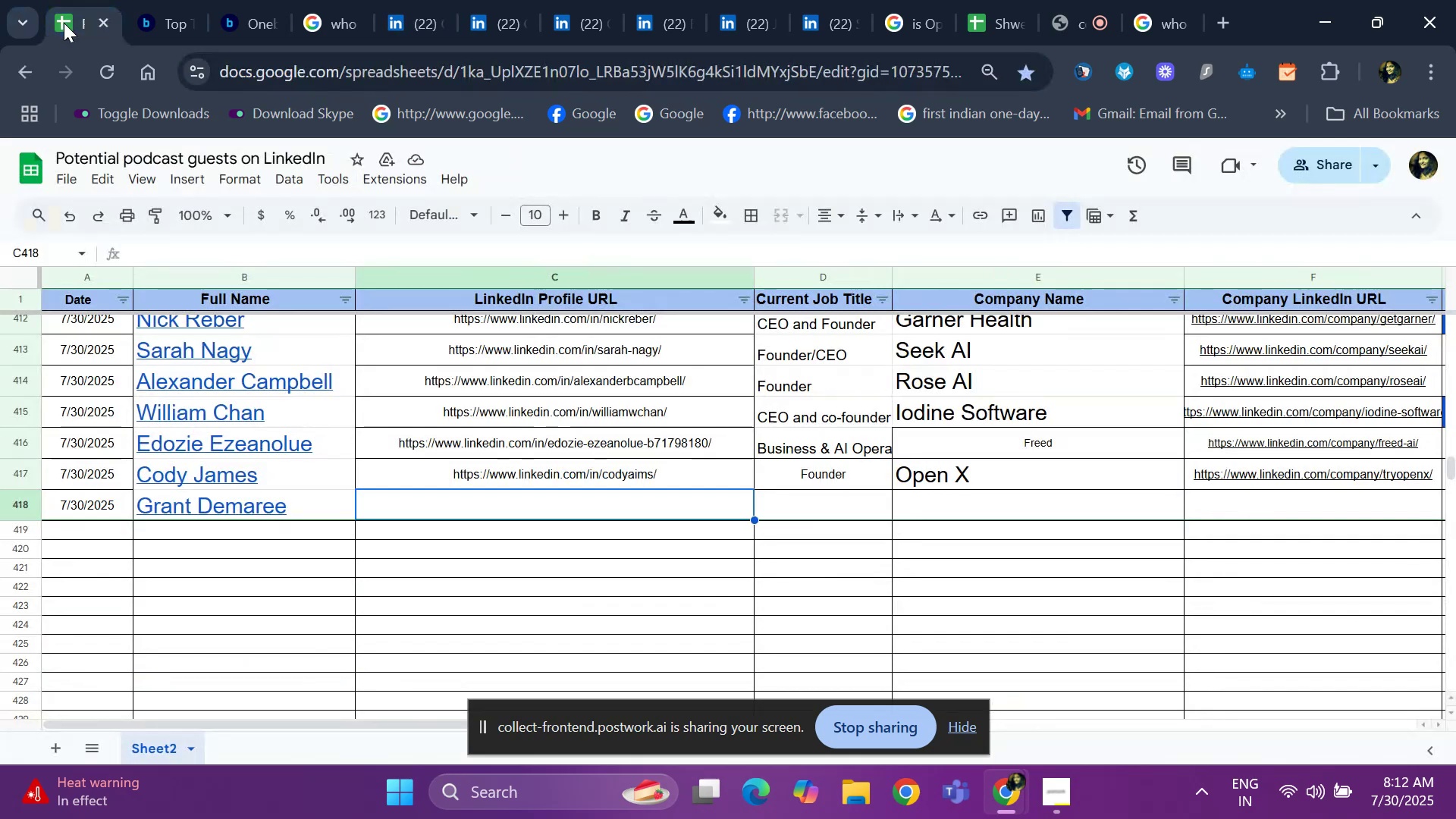 
key(Control+ControlLeft)
 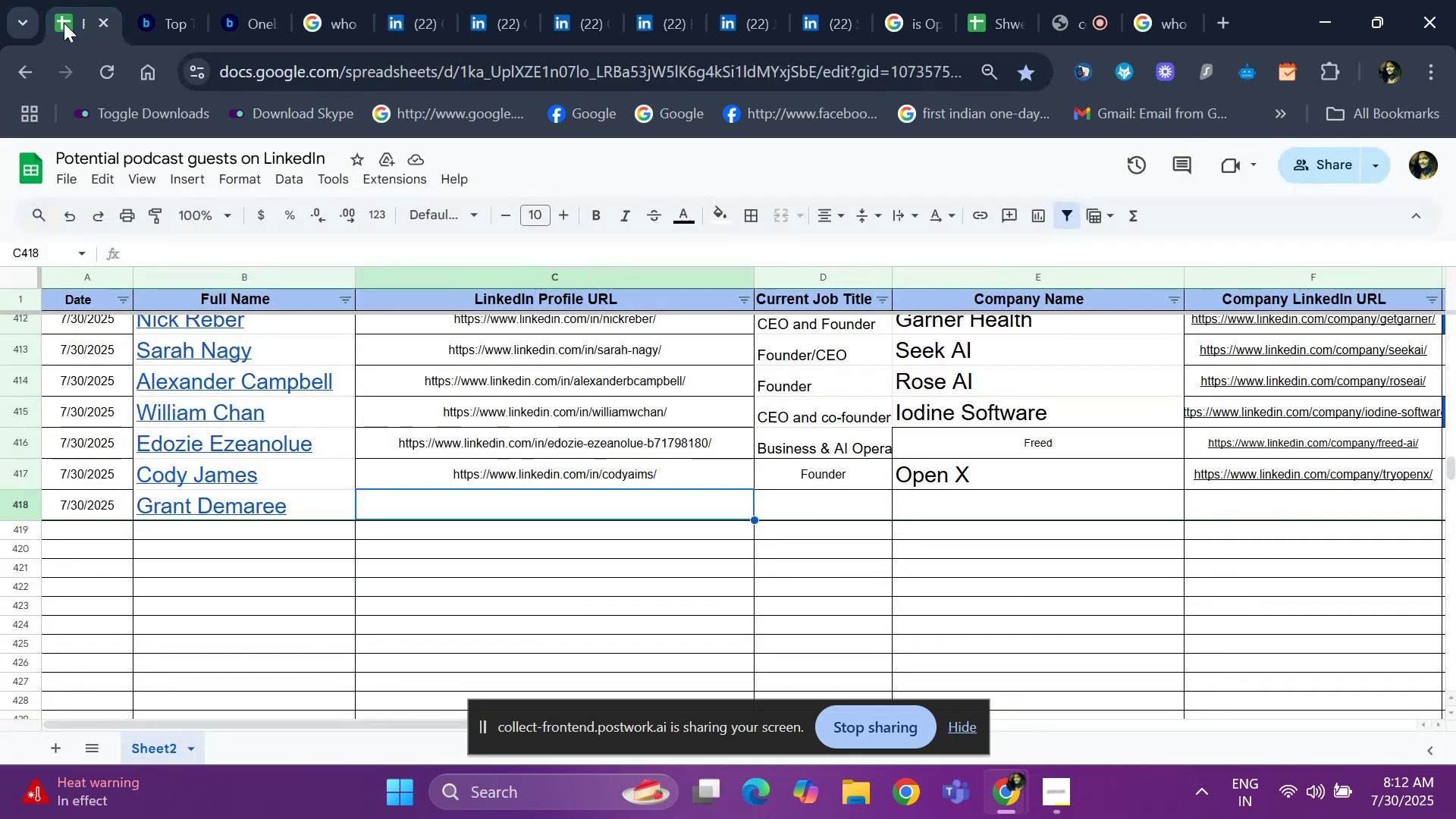 
key(ArrowRight)
 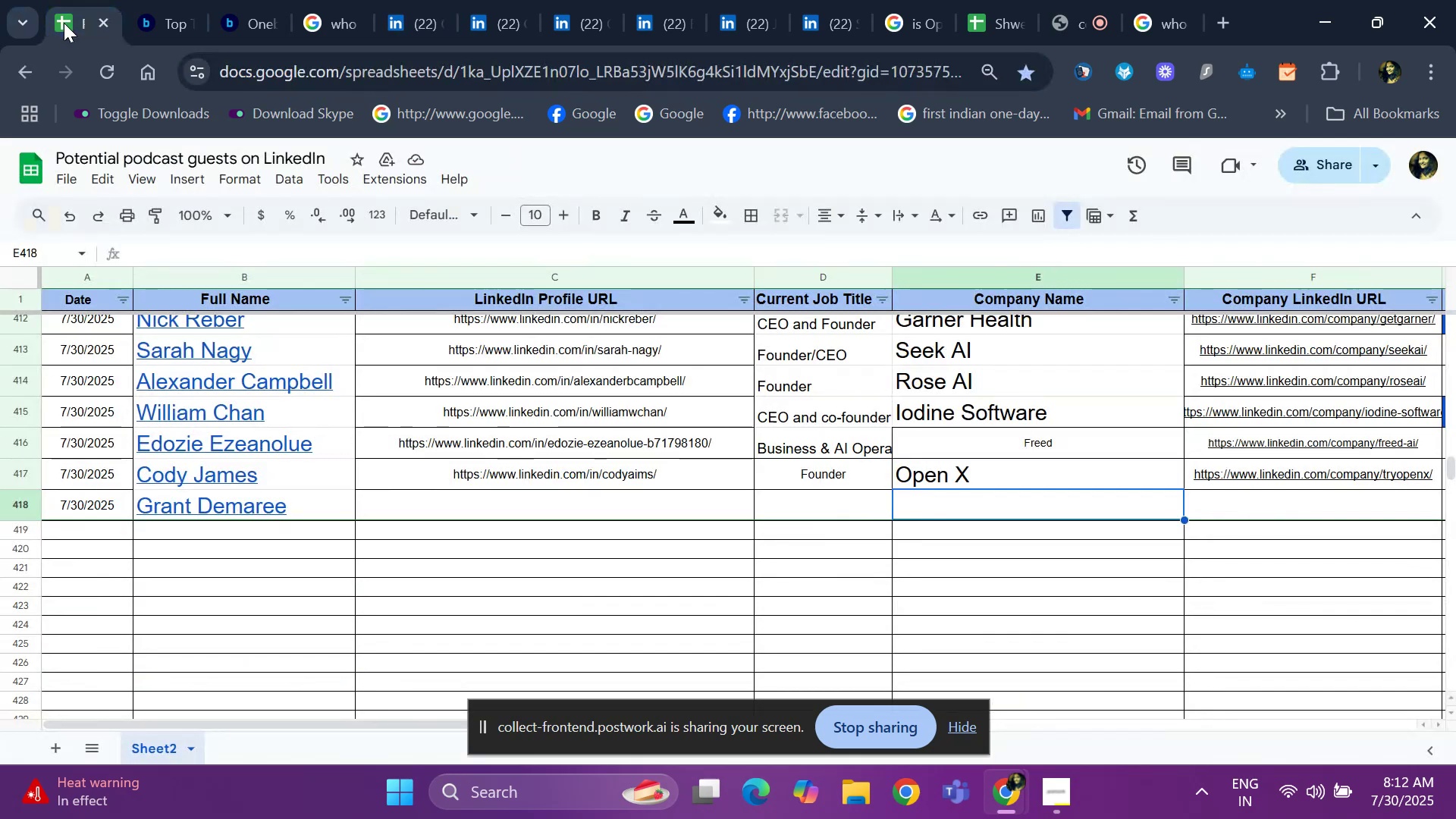 
key(ArrowRight)
 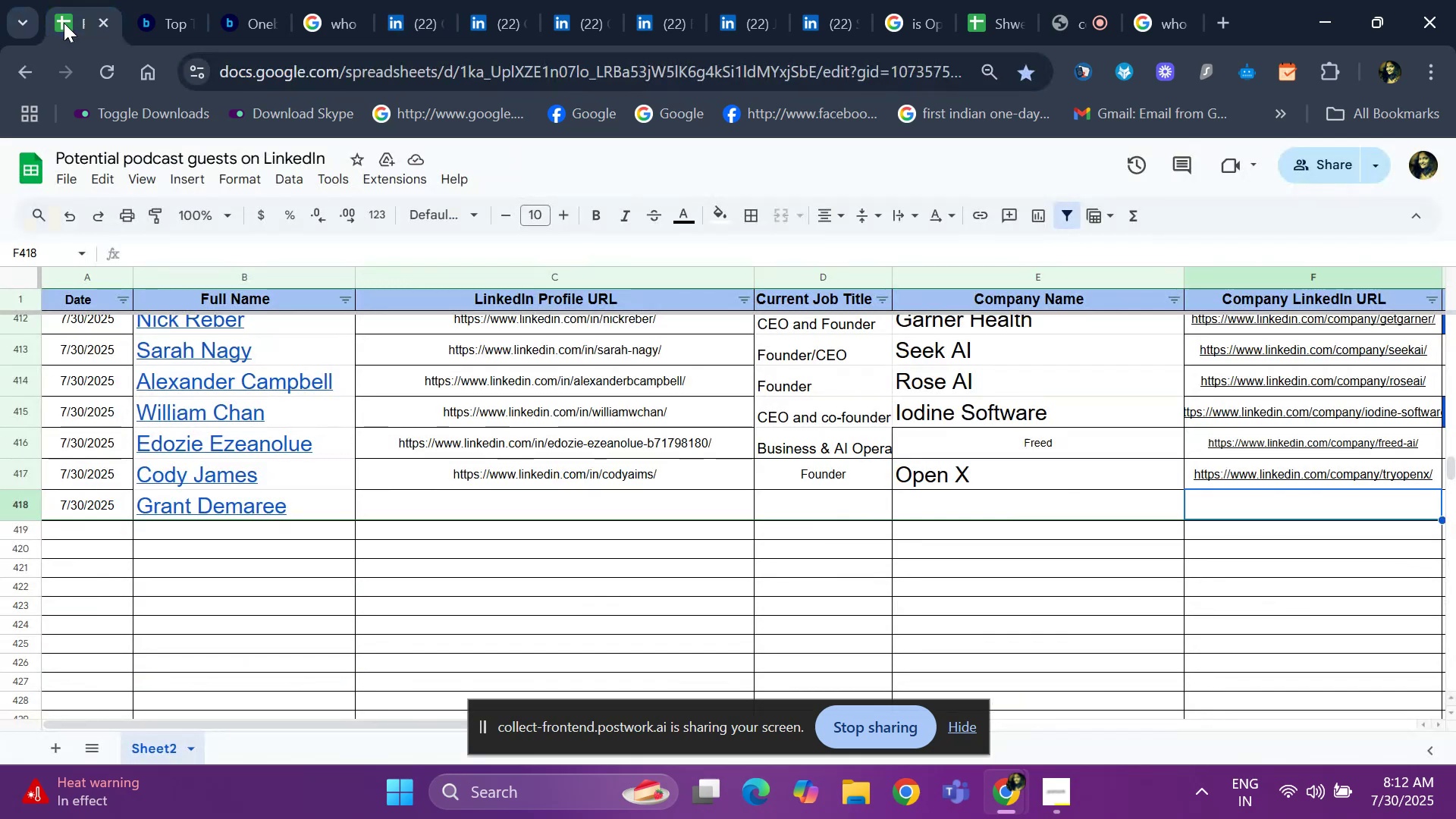 
key(ArrowRight)
 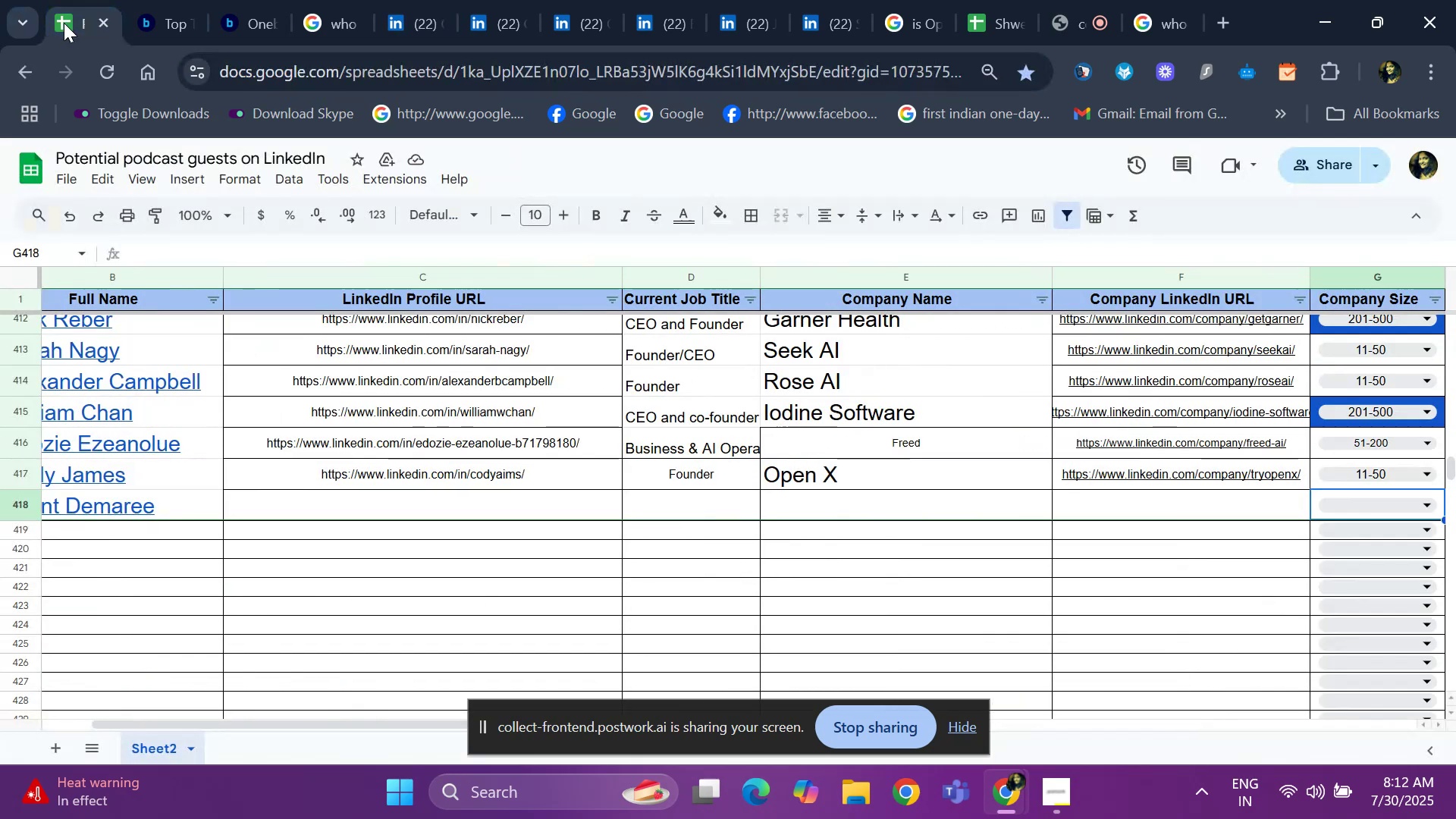 
key(ArrowRight)
 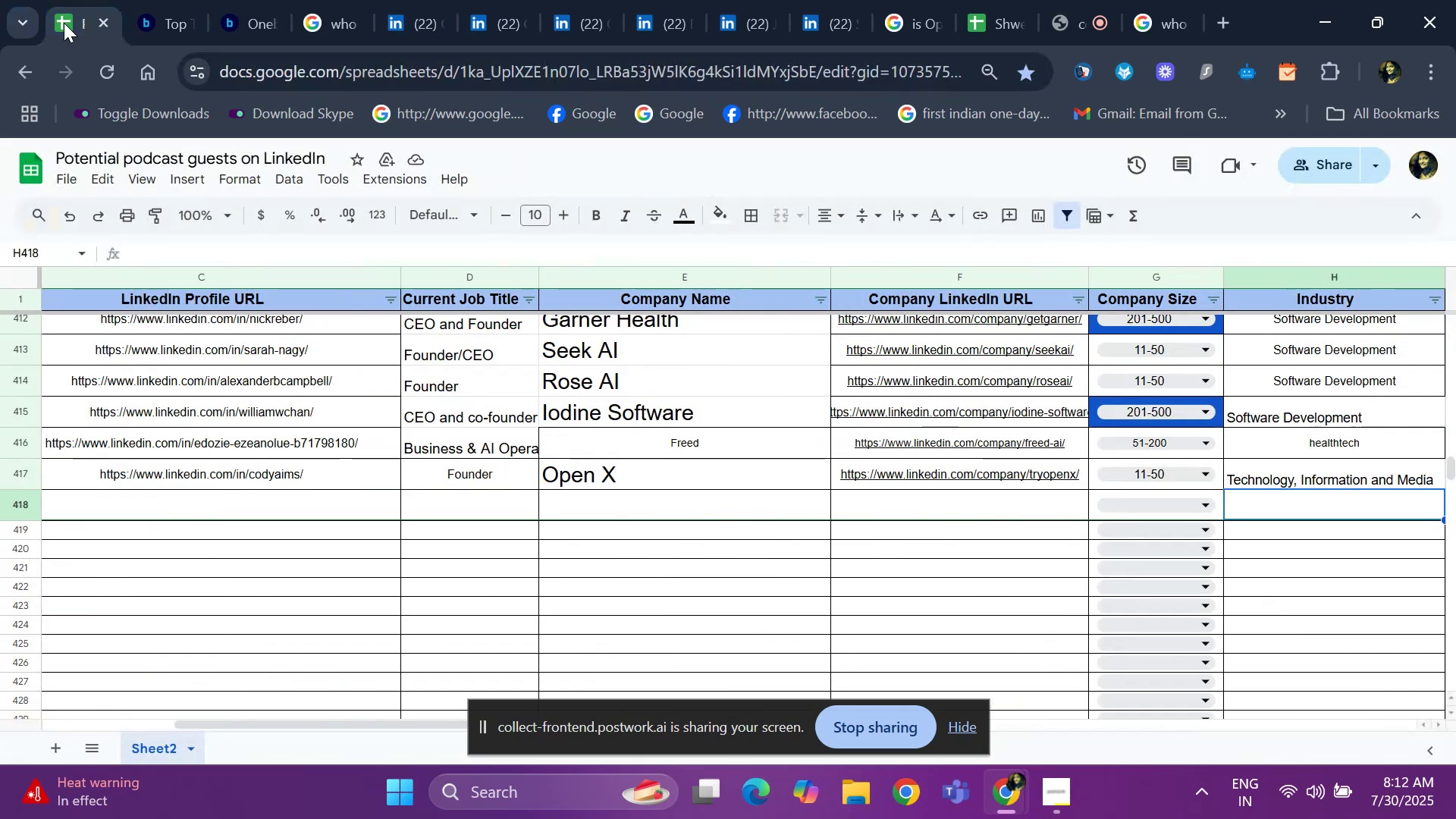 
key(ArrowRight)
 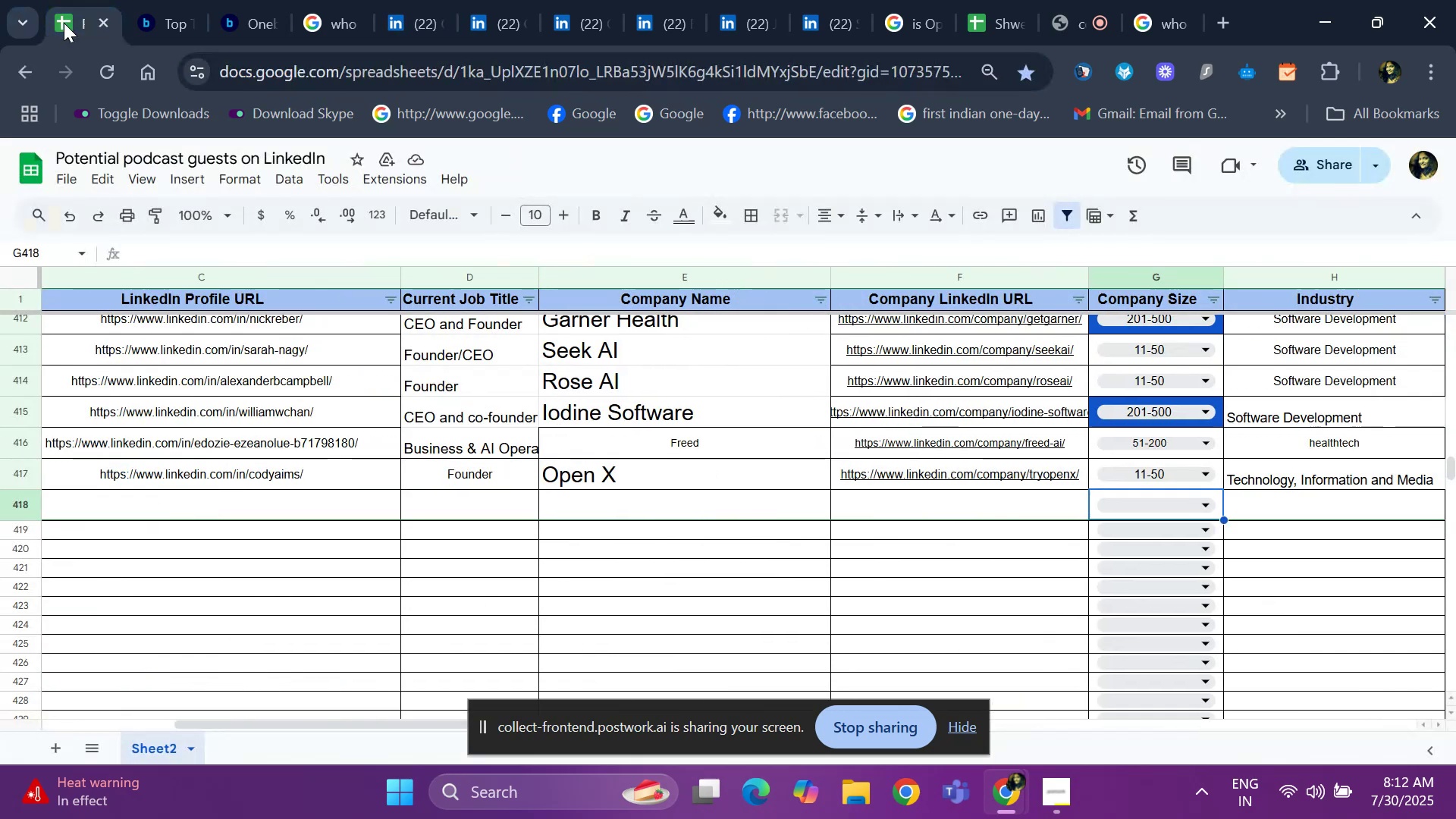 
key(ArrowLeft)
 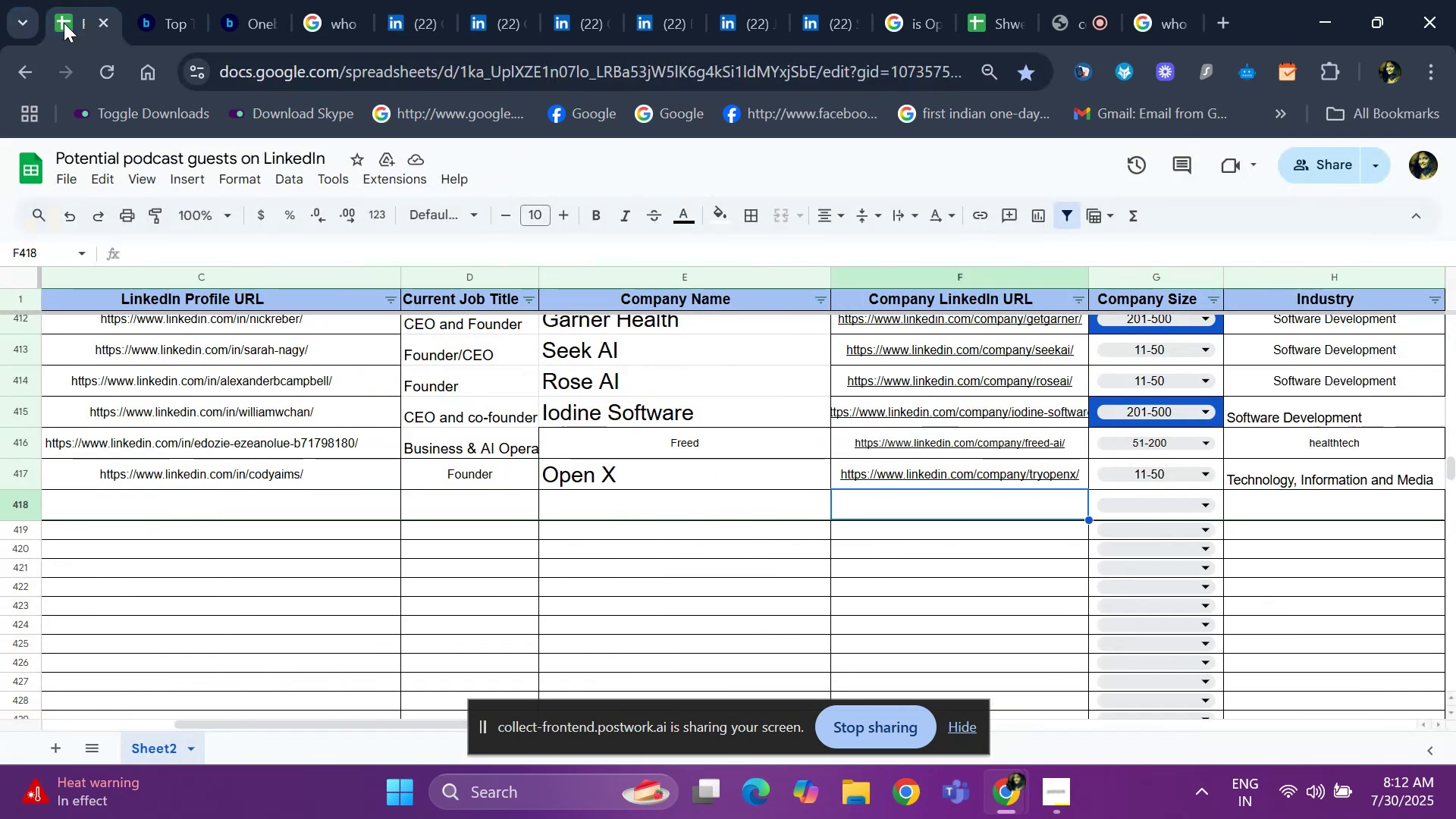 
key(ArrowLeft)
 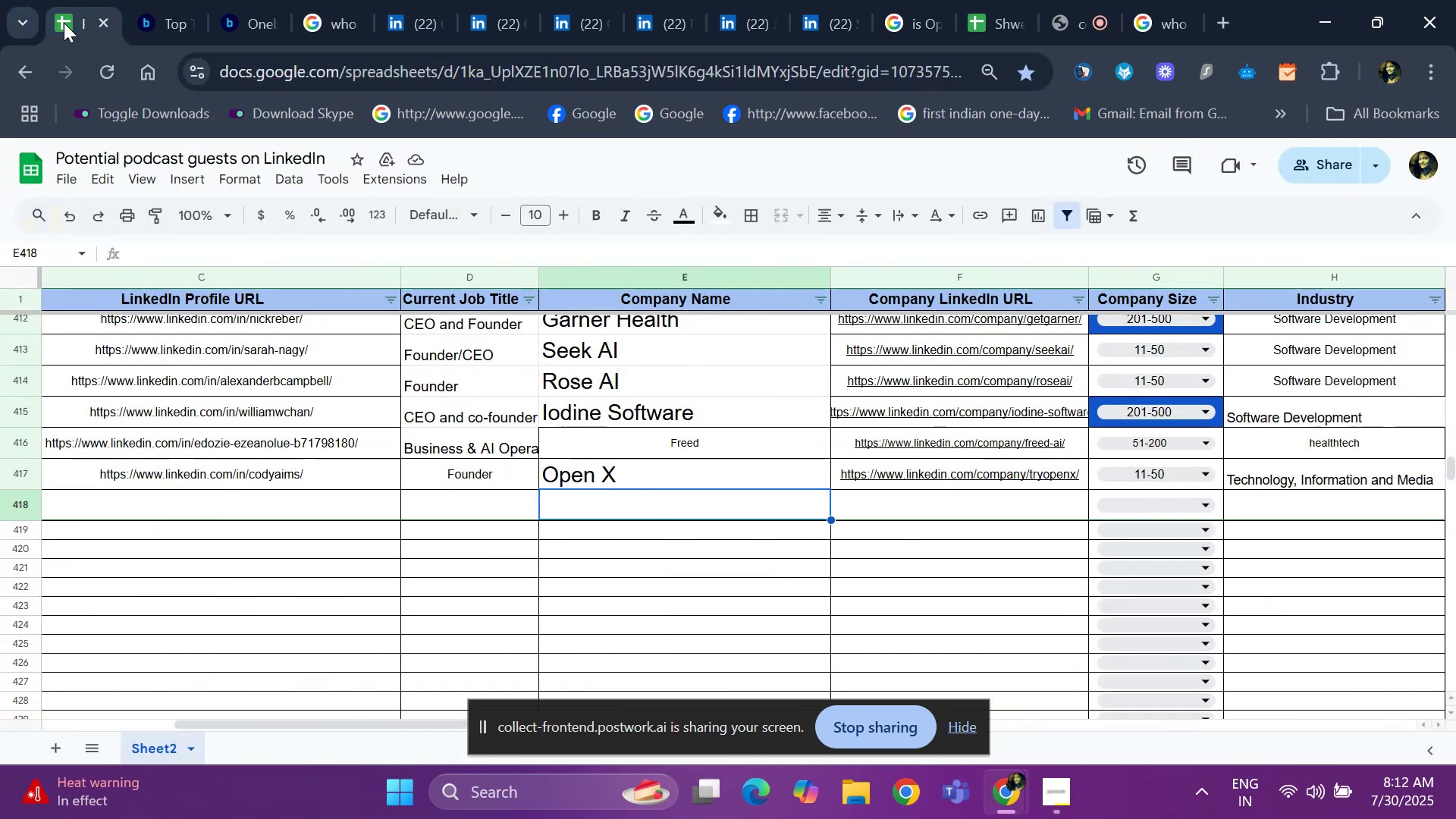 
key(ArrowLeft)
 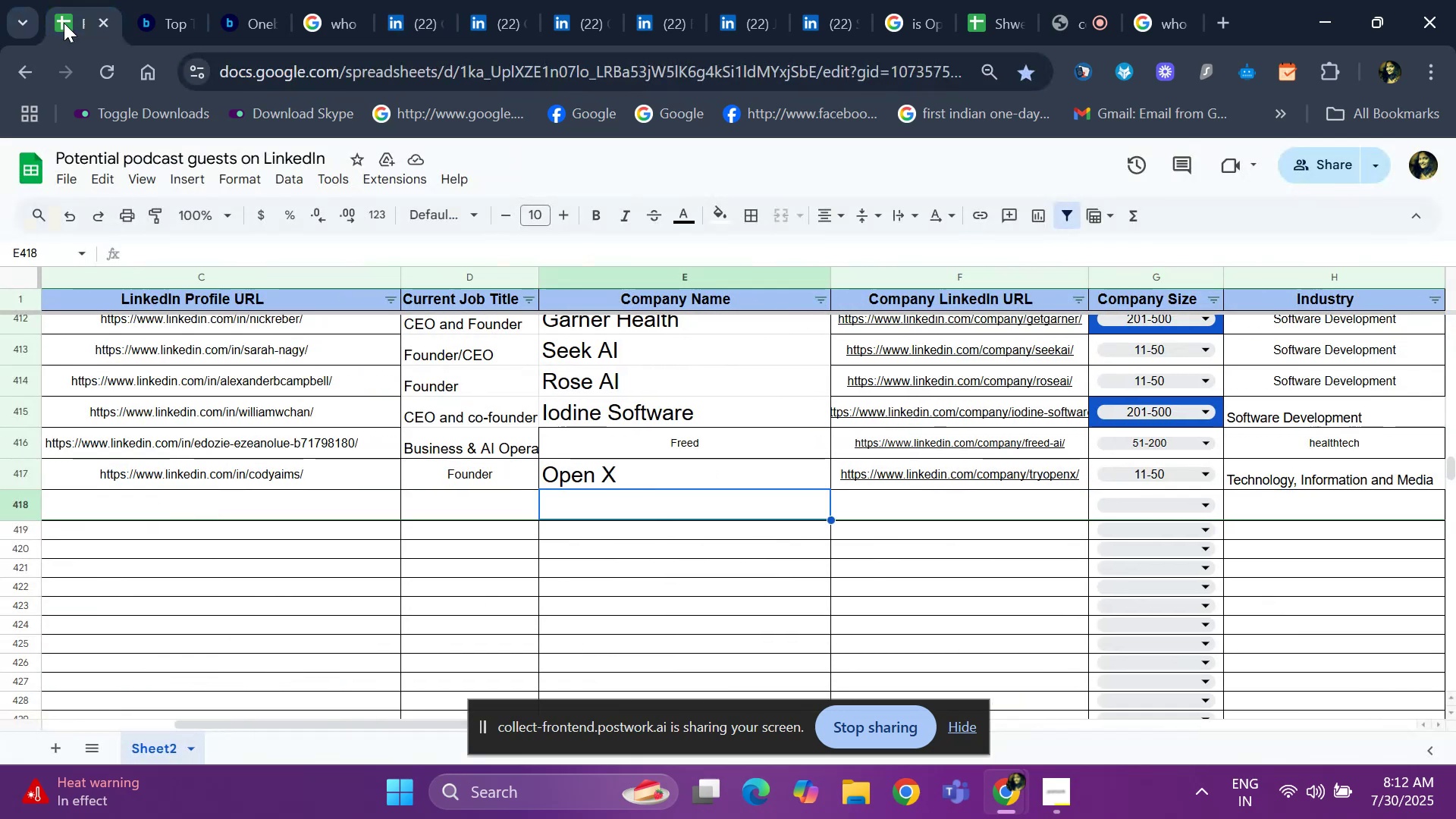 
key(ArrowLeft)
 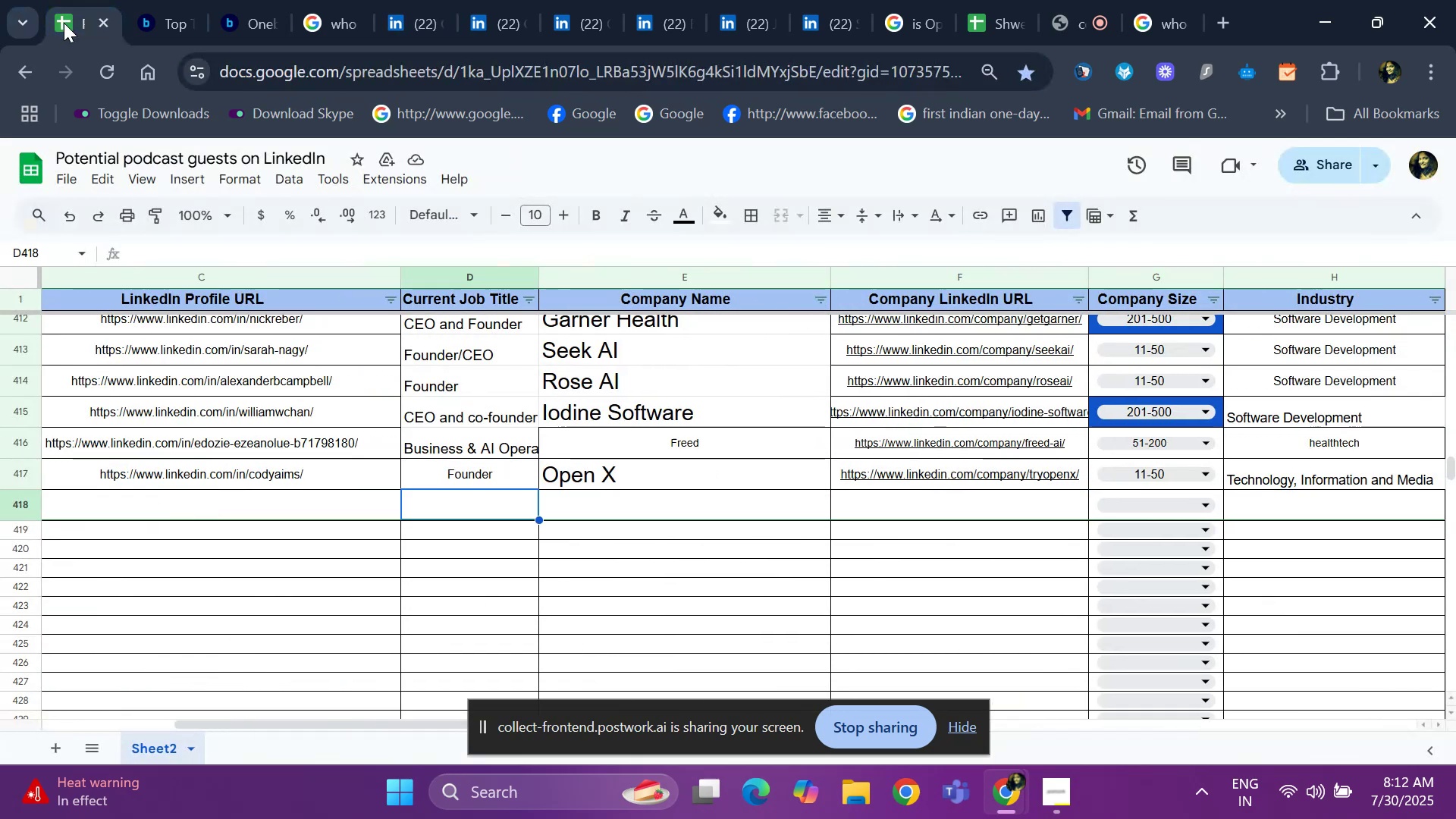 
key(ArrowLeft)
 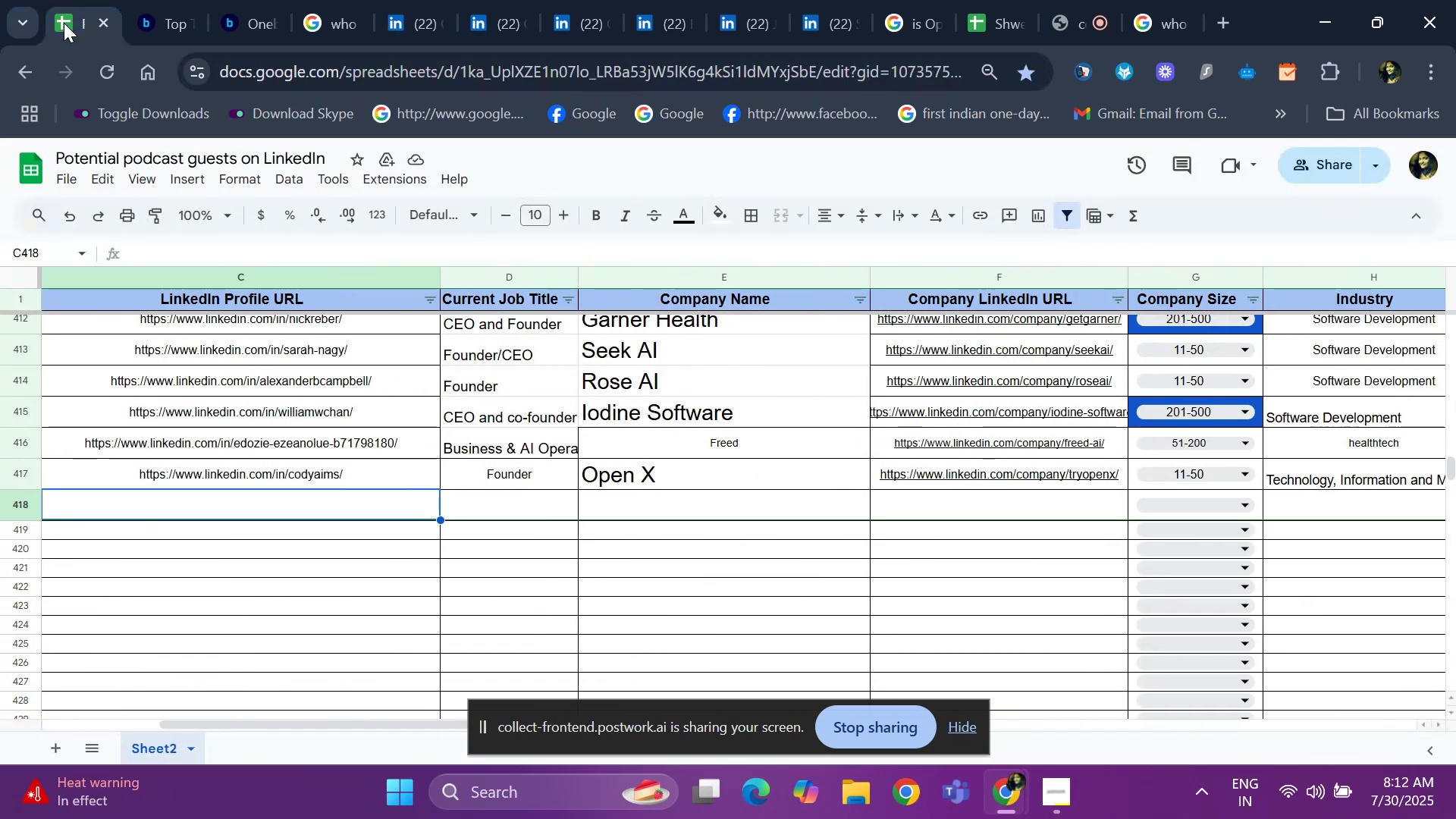 
key(Control+V)
 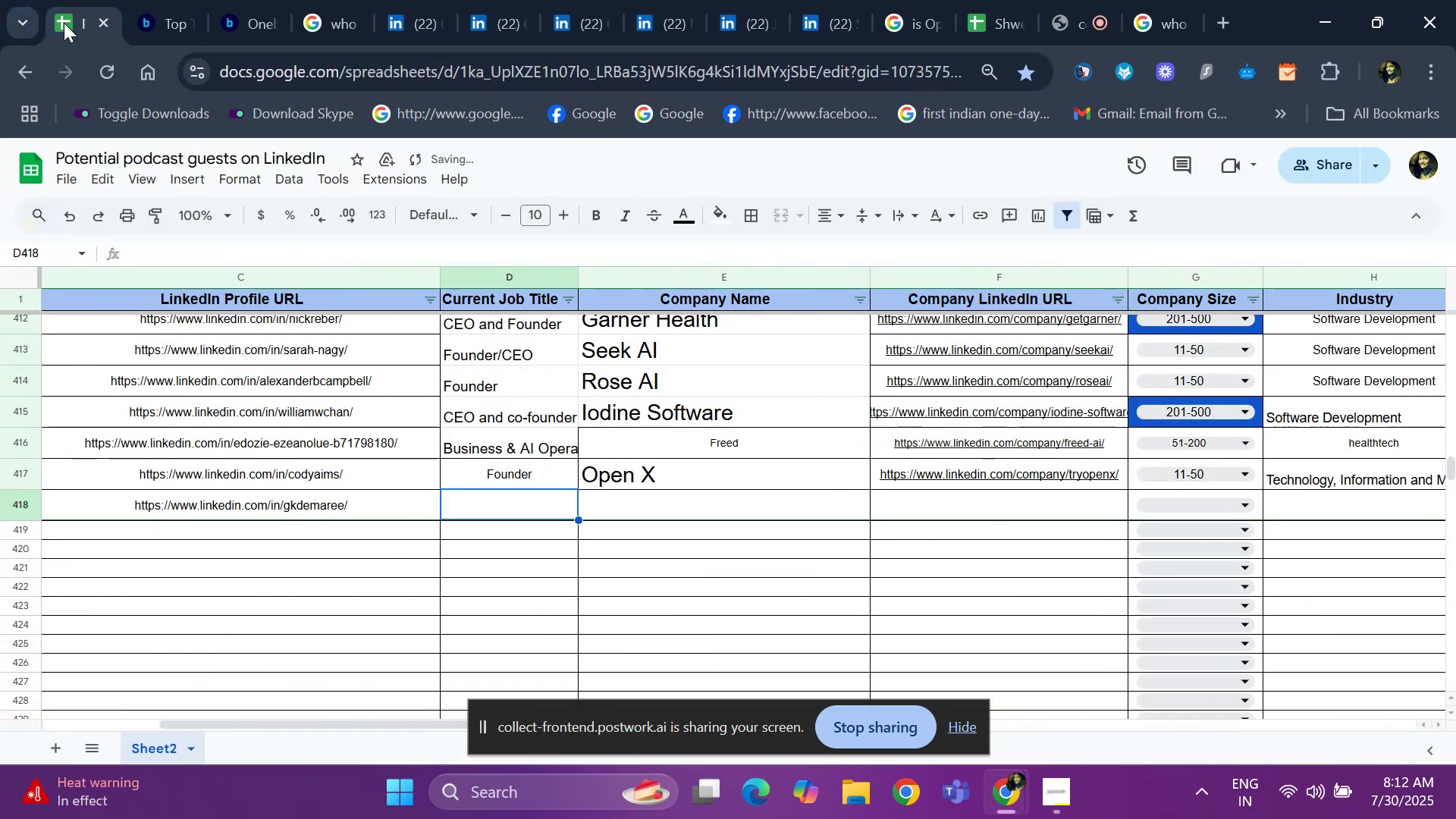 
key(ArrowRight)
 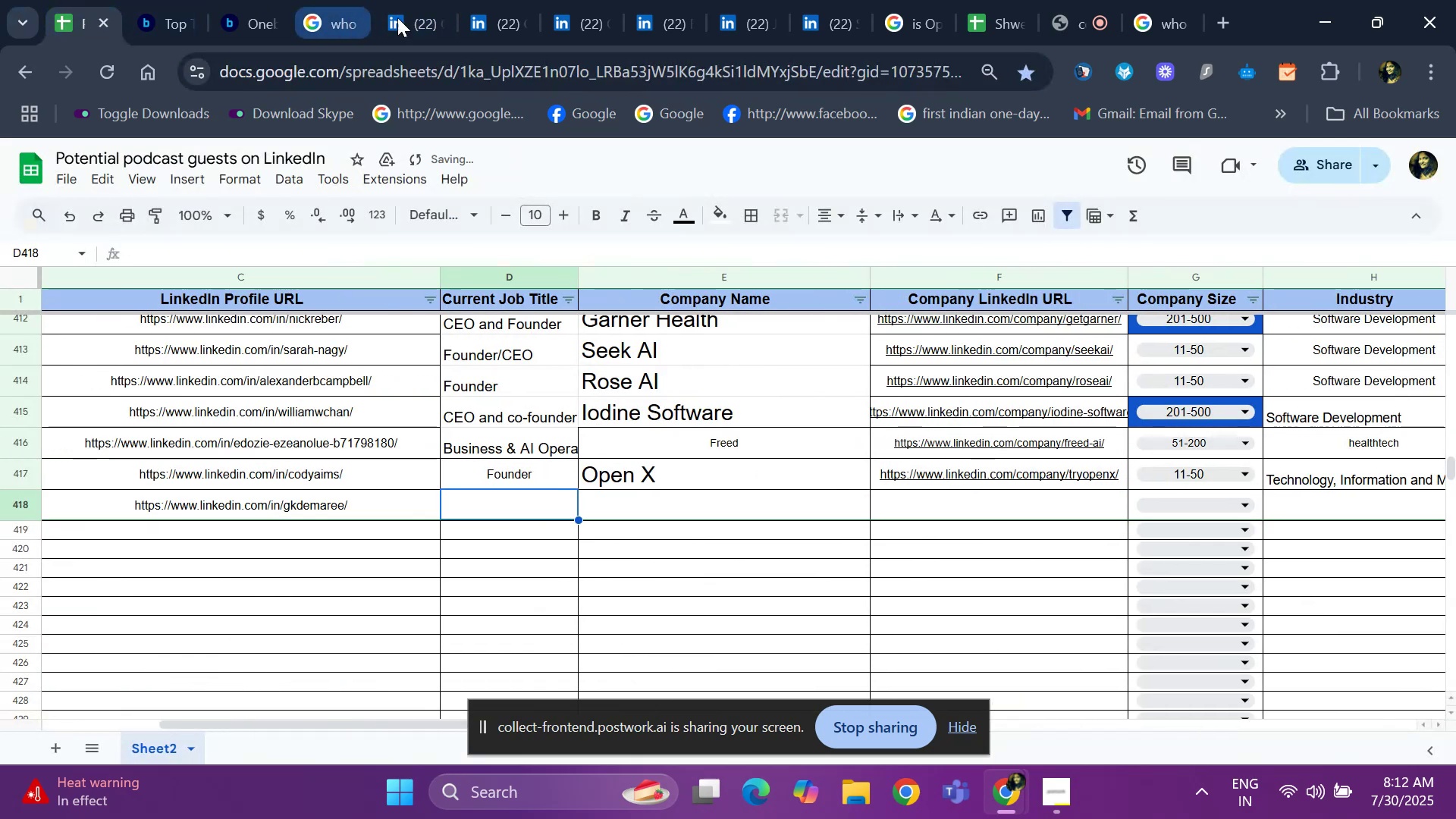 
left_click([478, 15])
 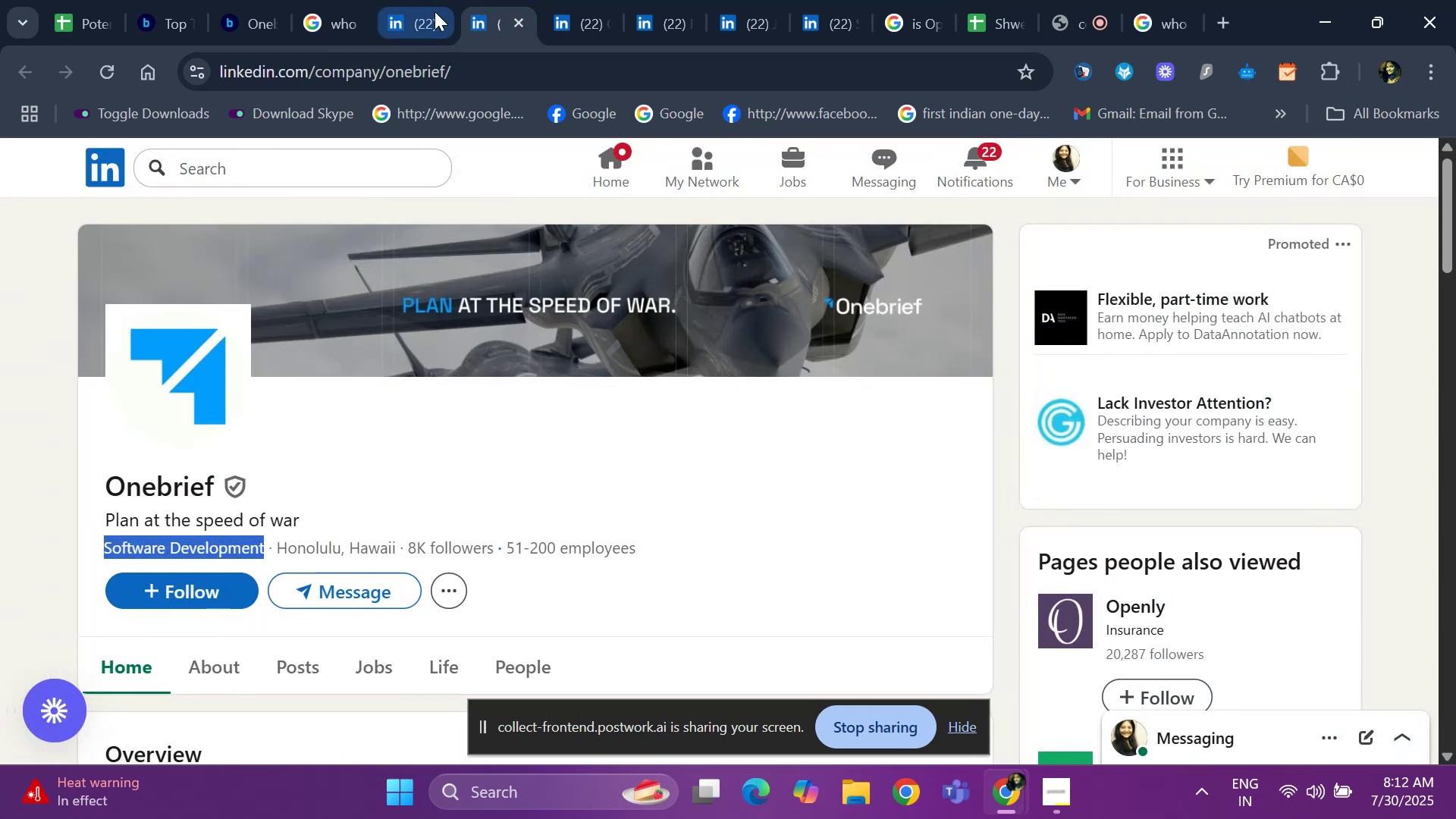 
left_click([414, 15])
 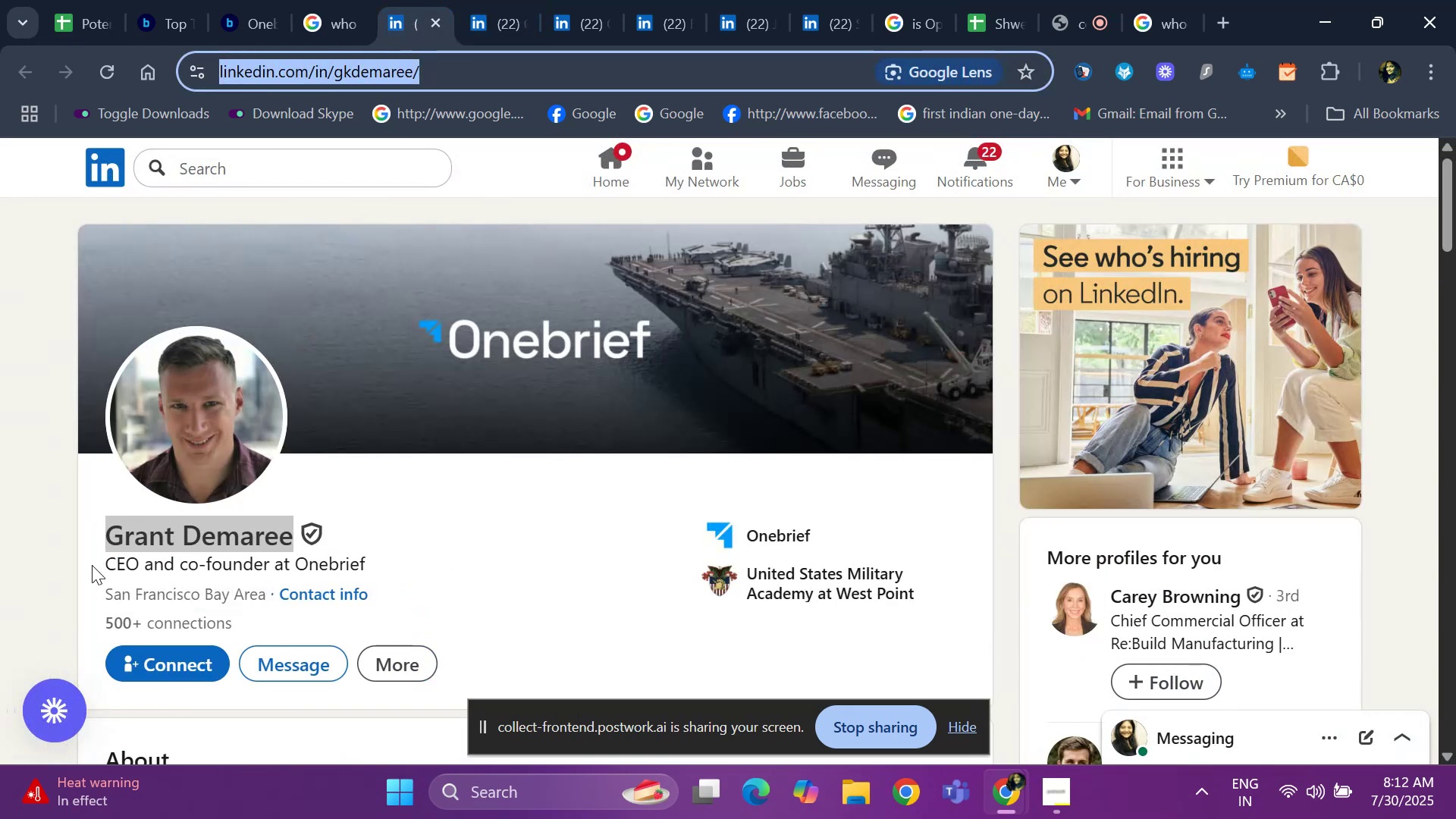 
left_click_drag(start_coordinate=[92, 565], to_coordinate=[272, 557])
 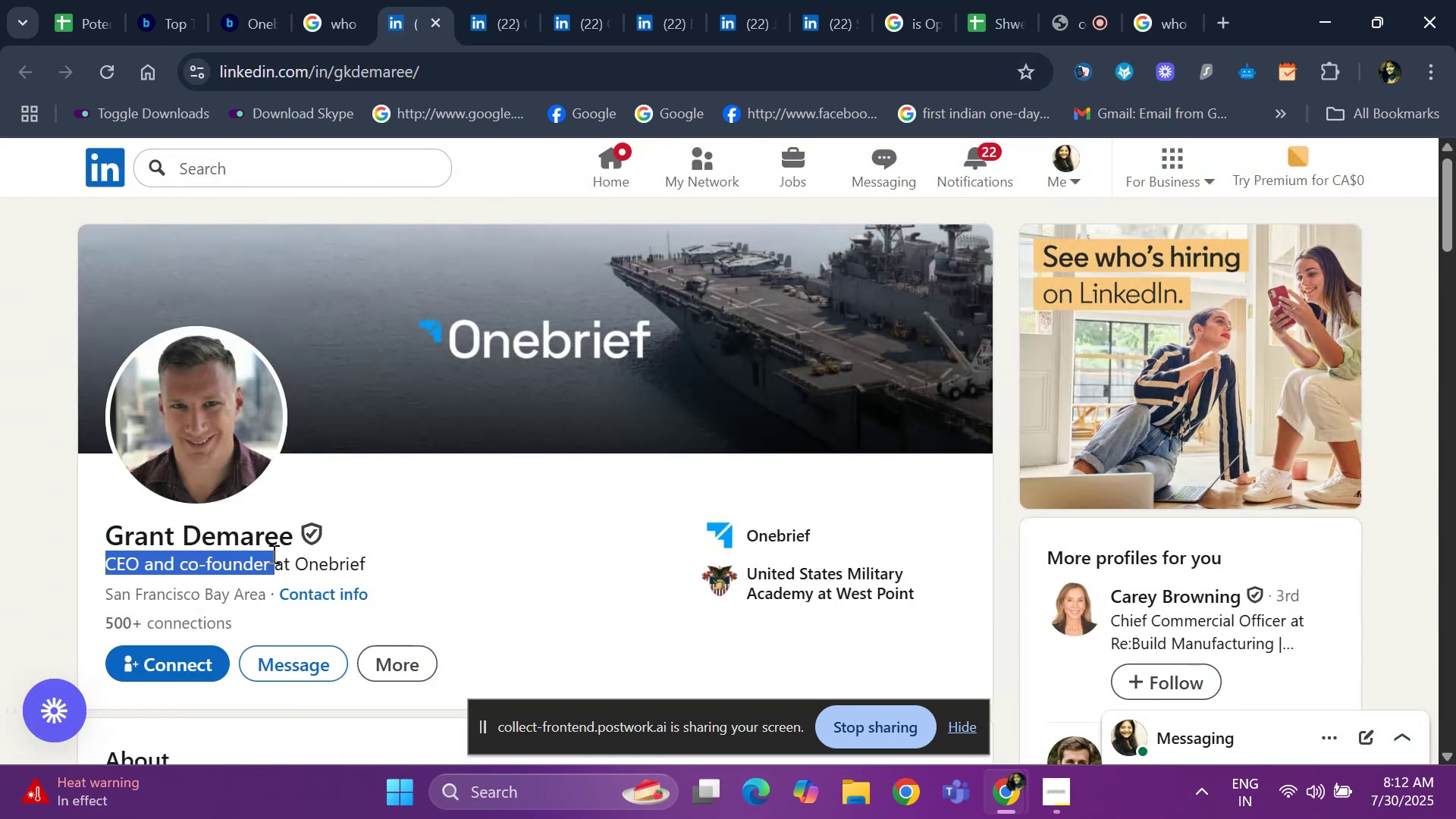 
key(Control+ControlLeft)
 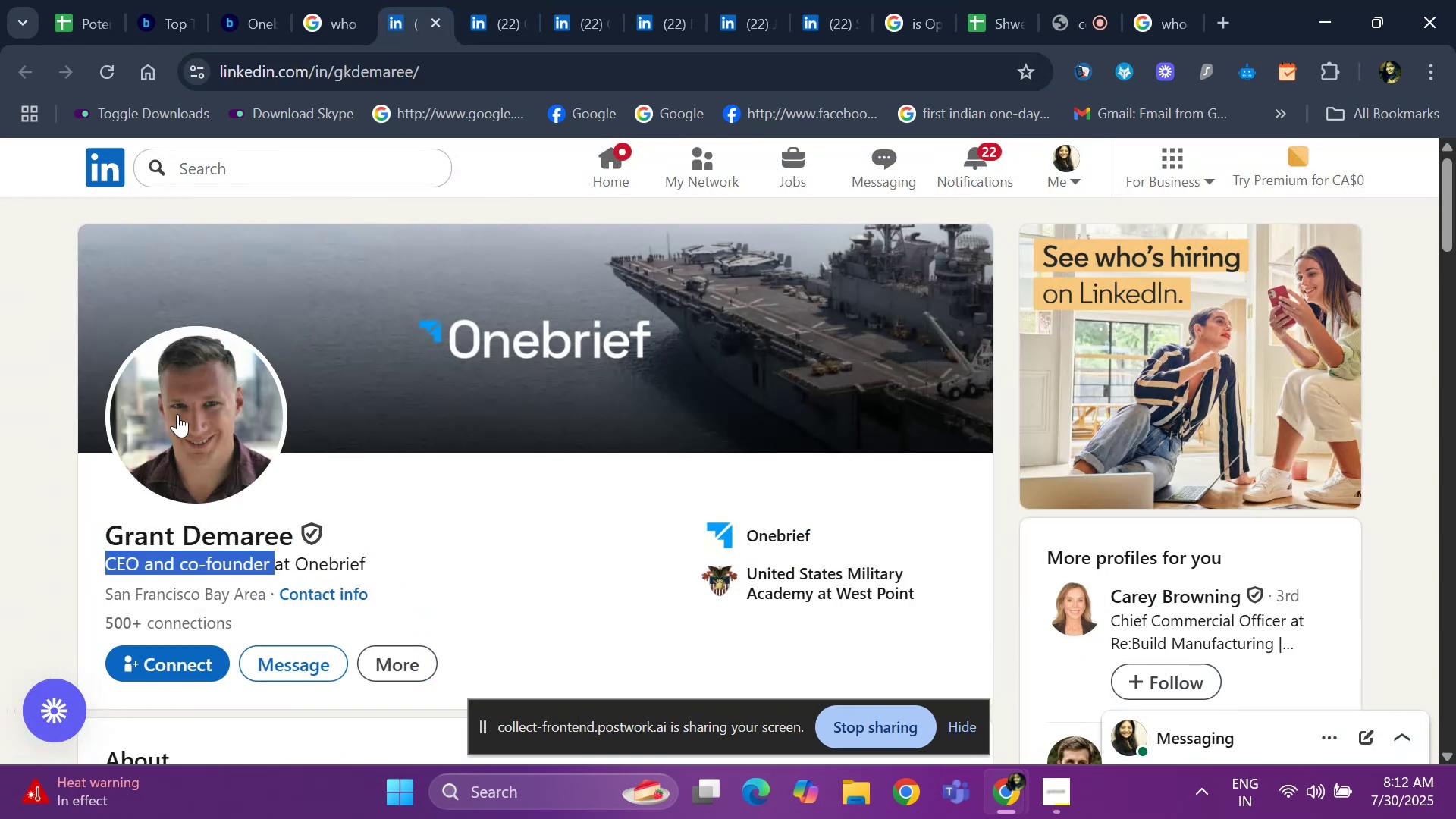 
key(Control+C)
 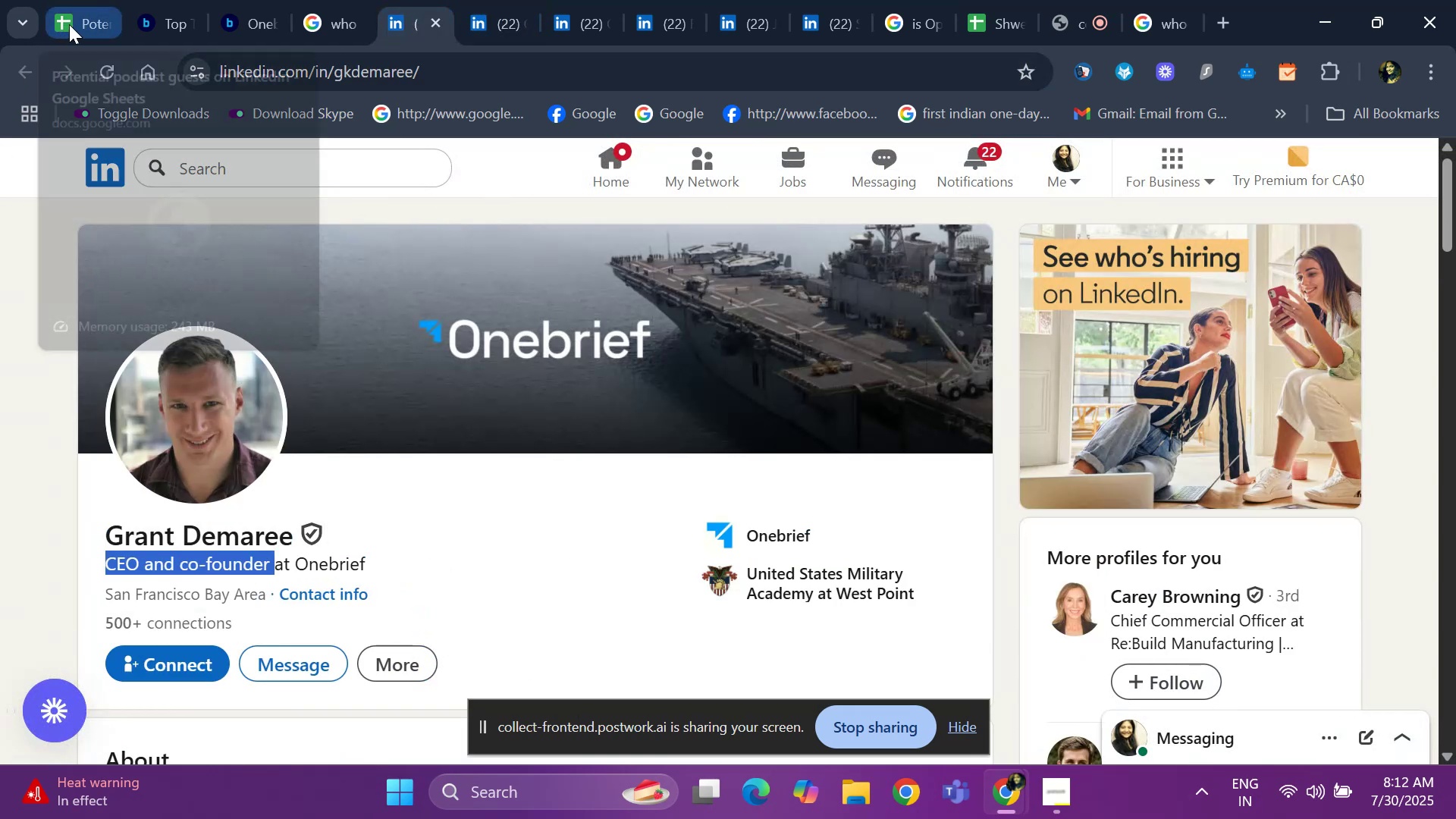 
left_click([69, 24])
 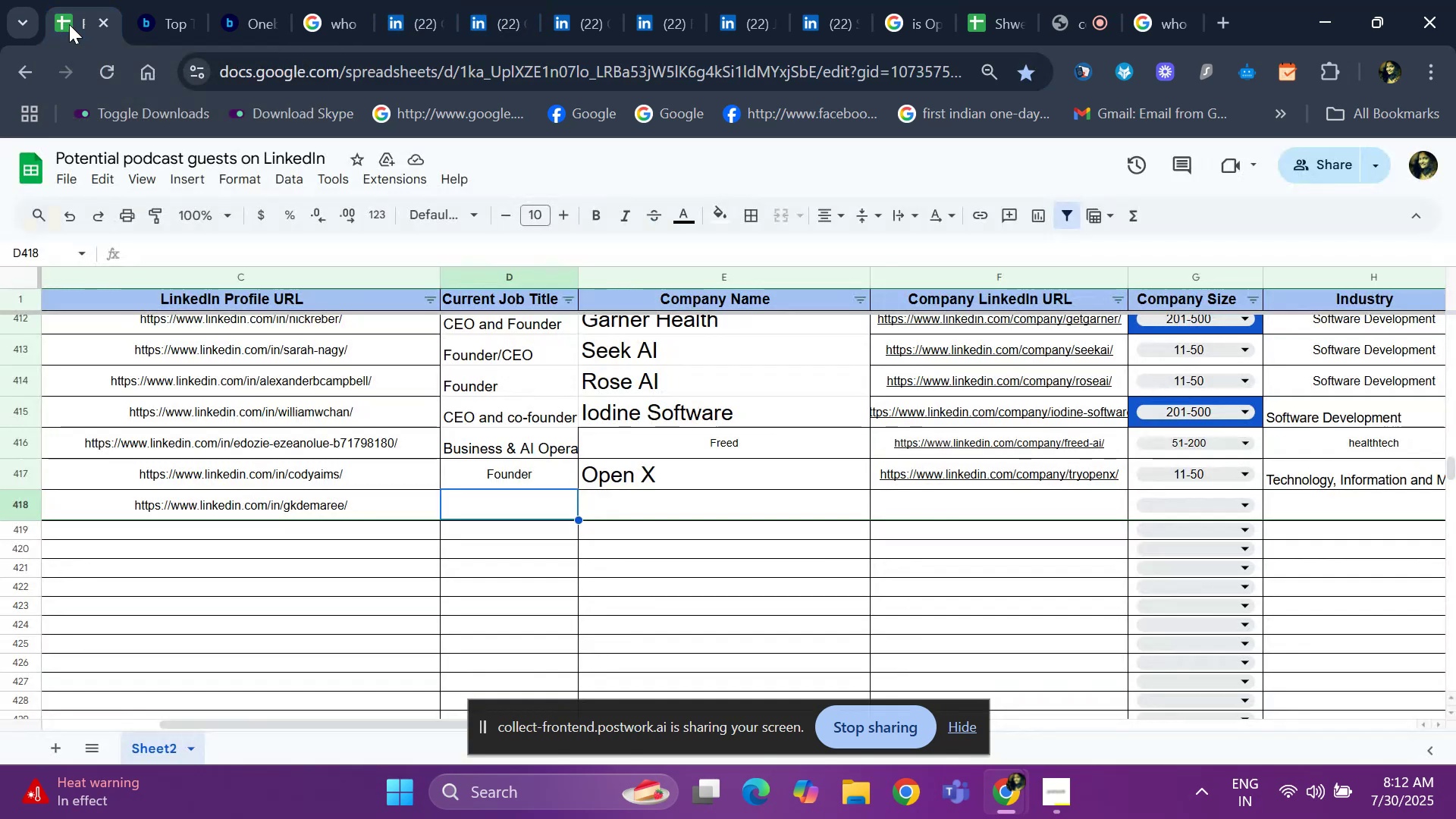 
key(Control+ControlLeft)
 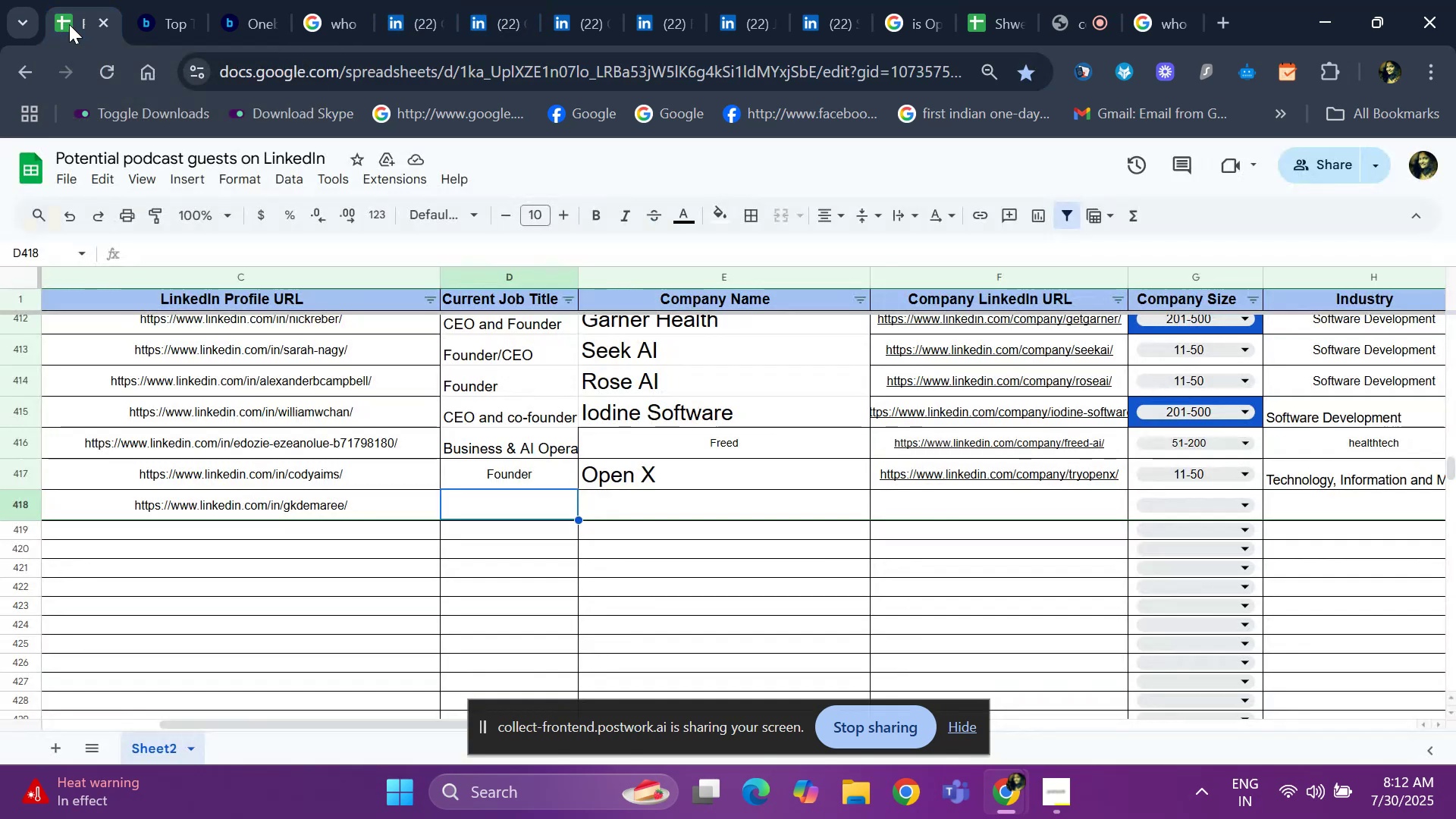 
key(Control+V)
 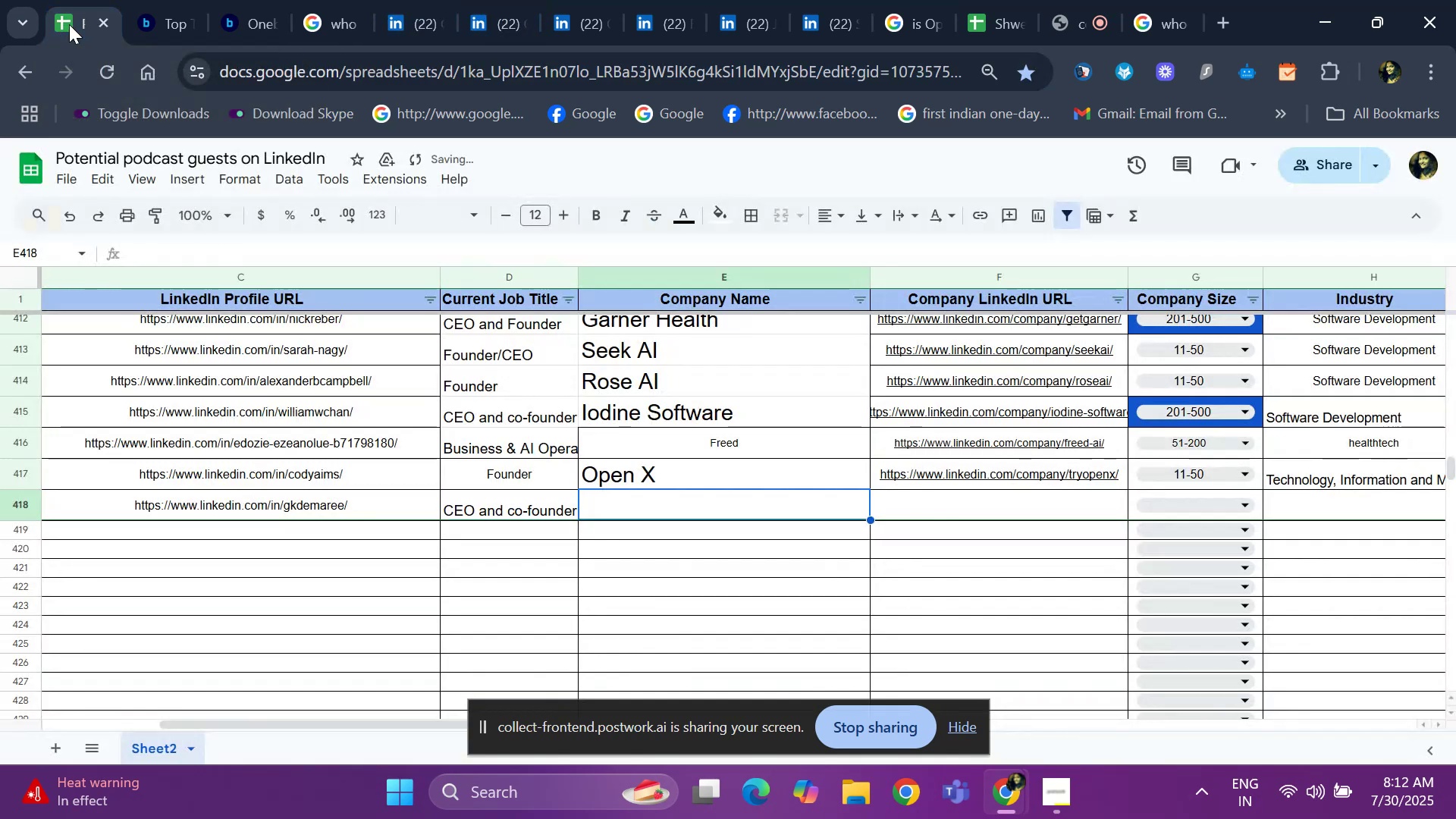 
key(ArrowRight)
 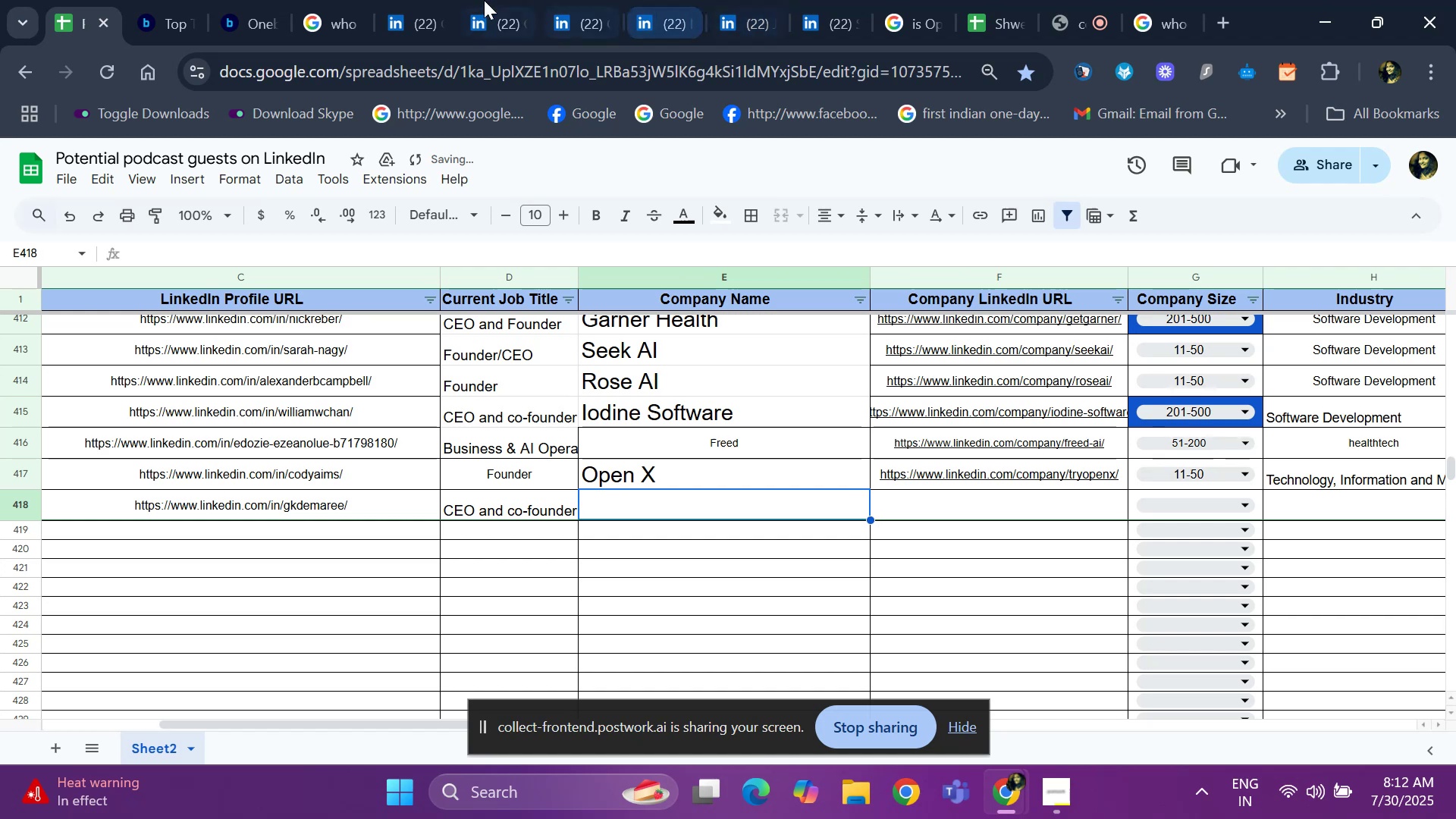 
left_click([416, 5])
 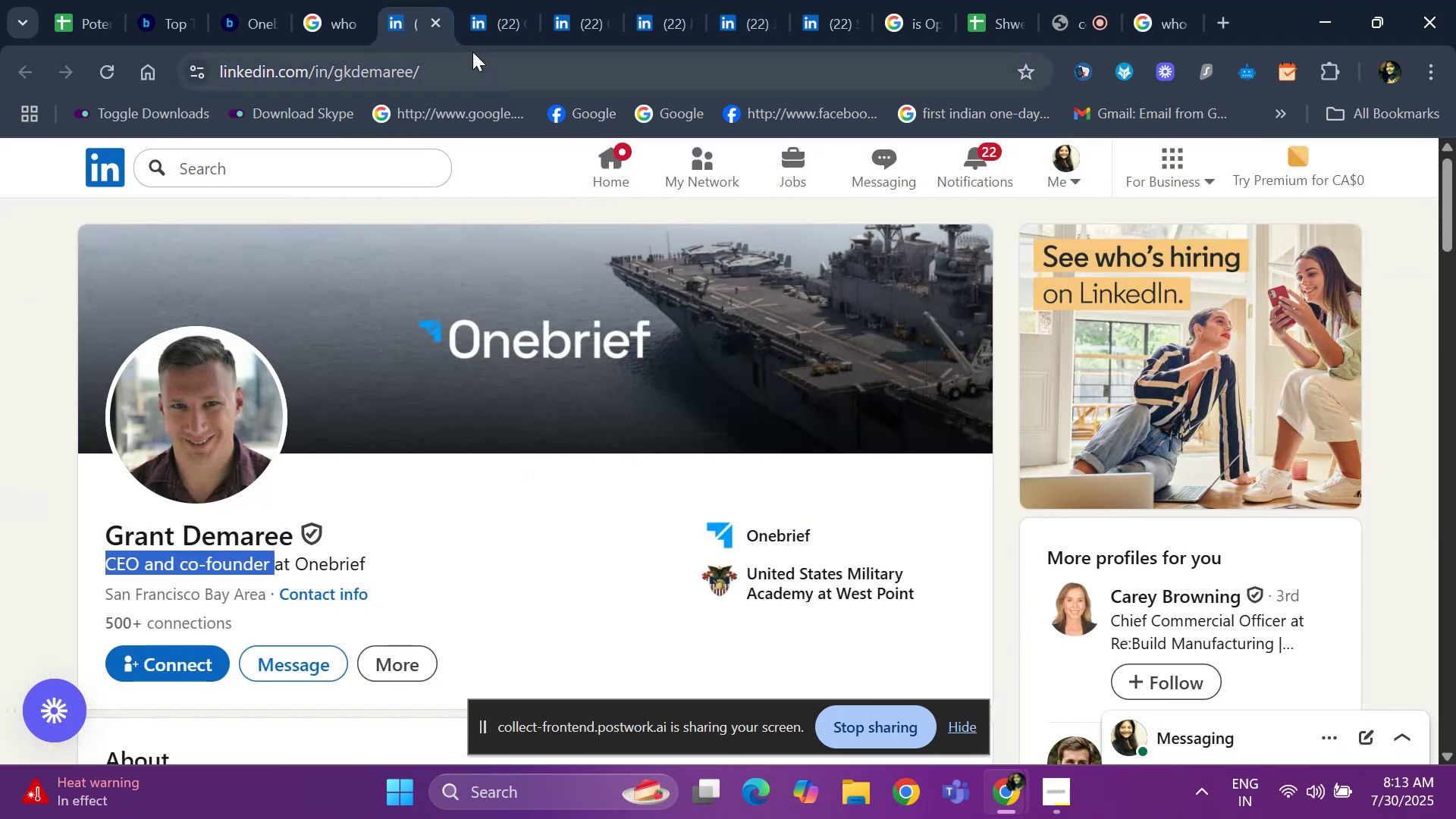 
left_click([490, 36])
 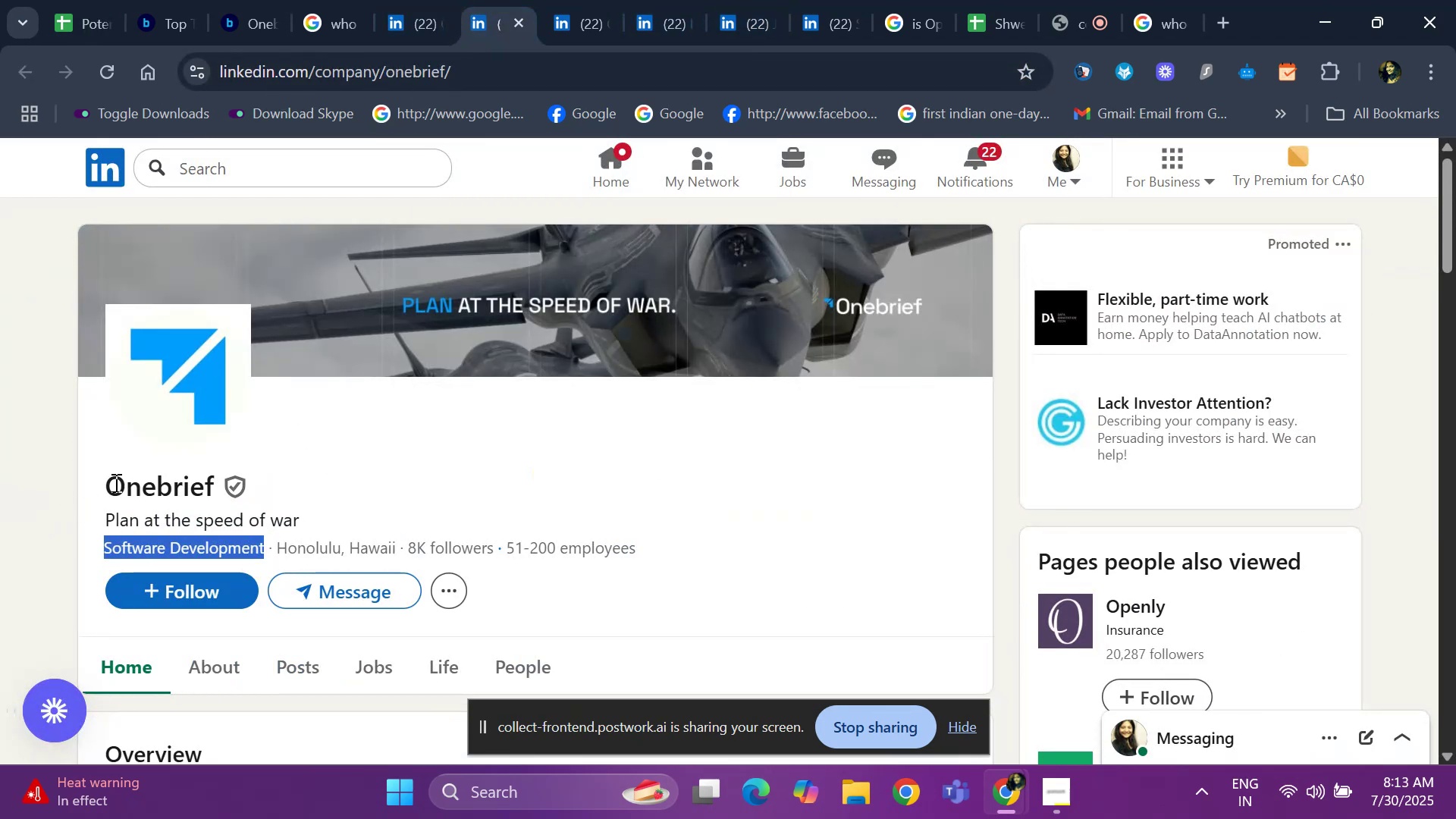 
left_click_drag(start_coordinate=[106, 481], to_coordinate=[233, 493])
 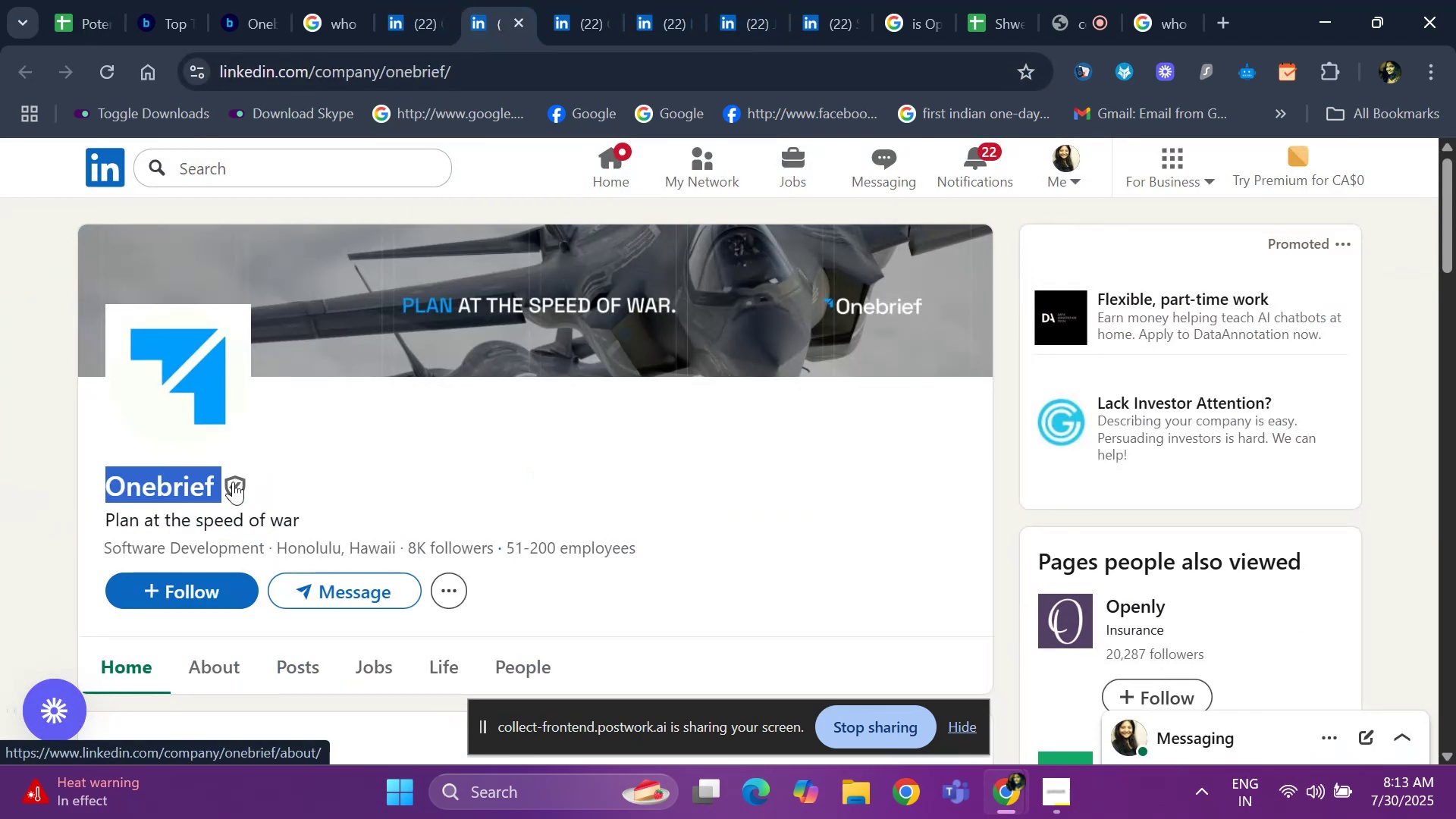 
key(Control+ControlLeft)
 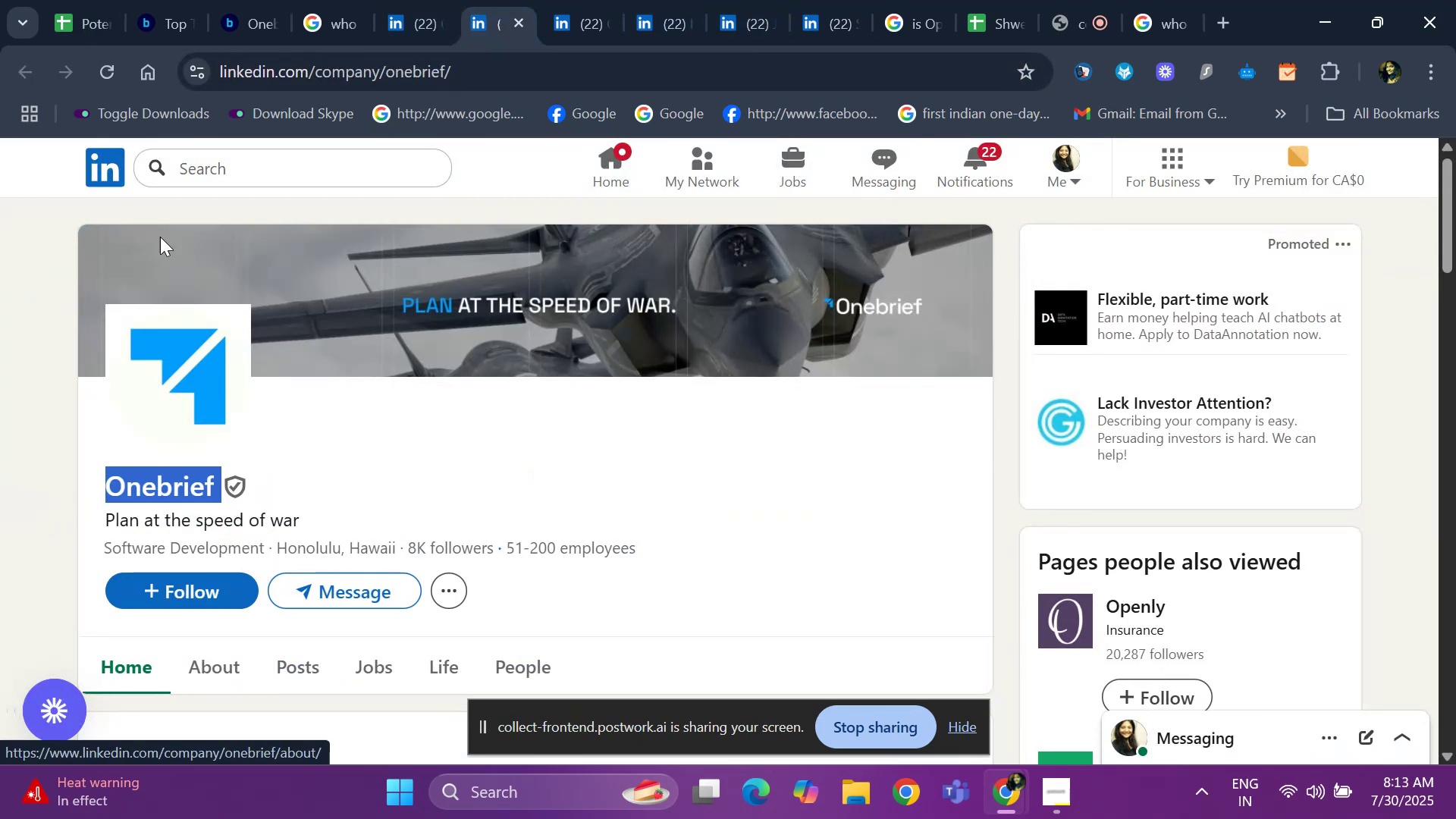 
key(Control+C)
 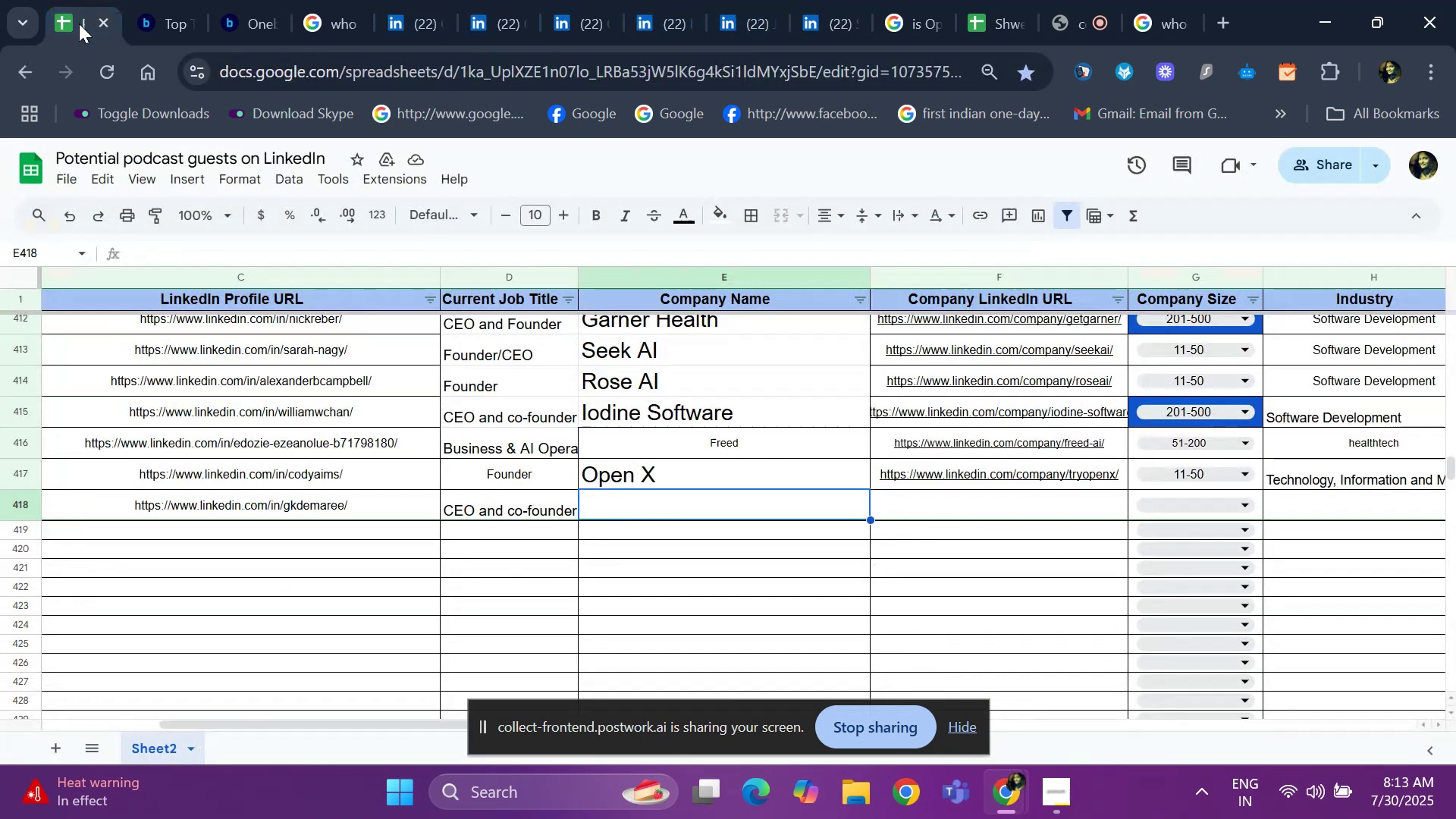 
key(Control+V)
 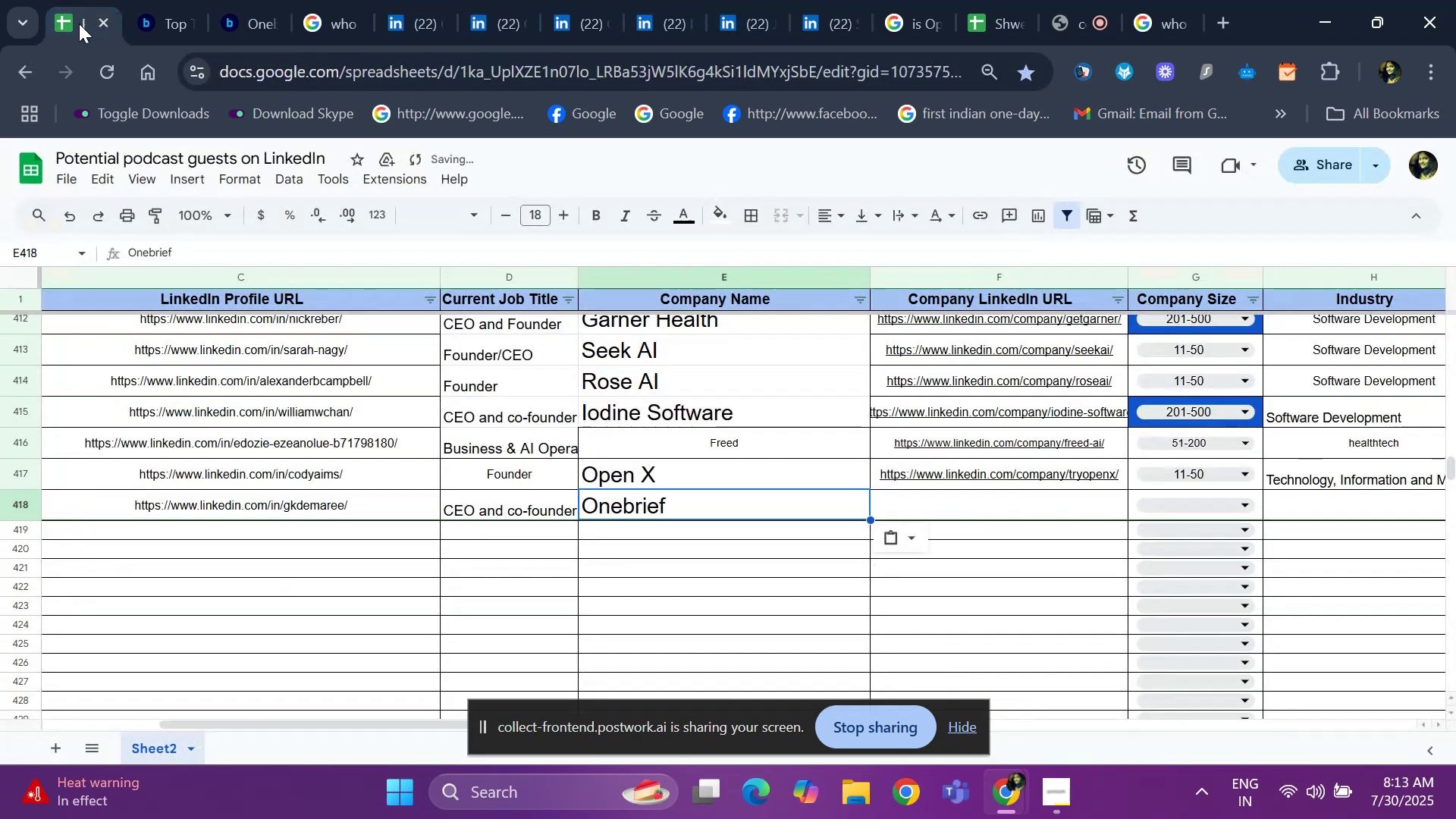 
key(ArrowRight)
 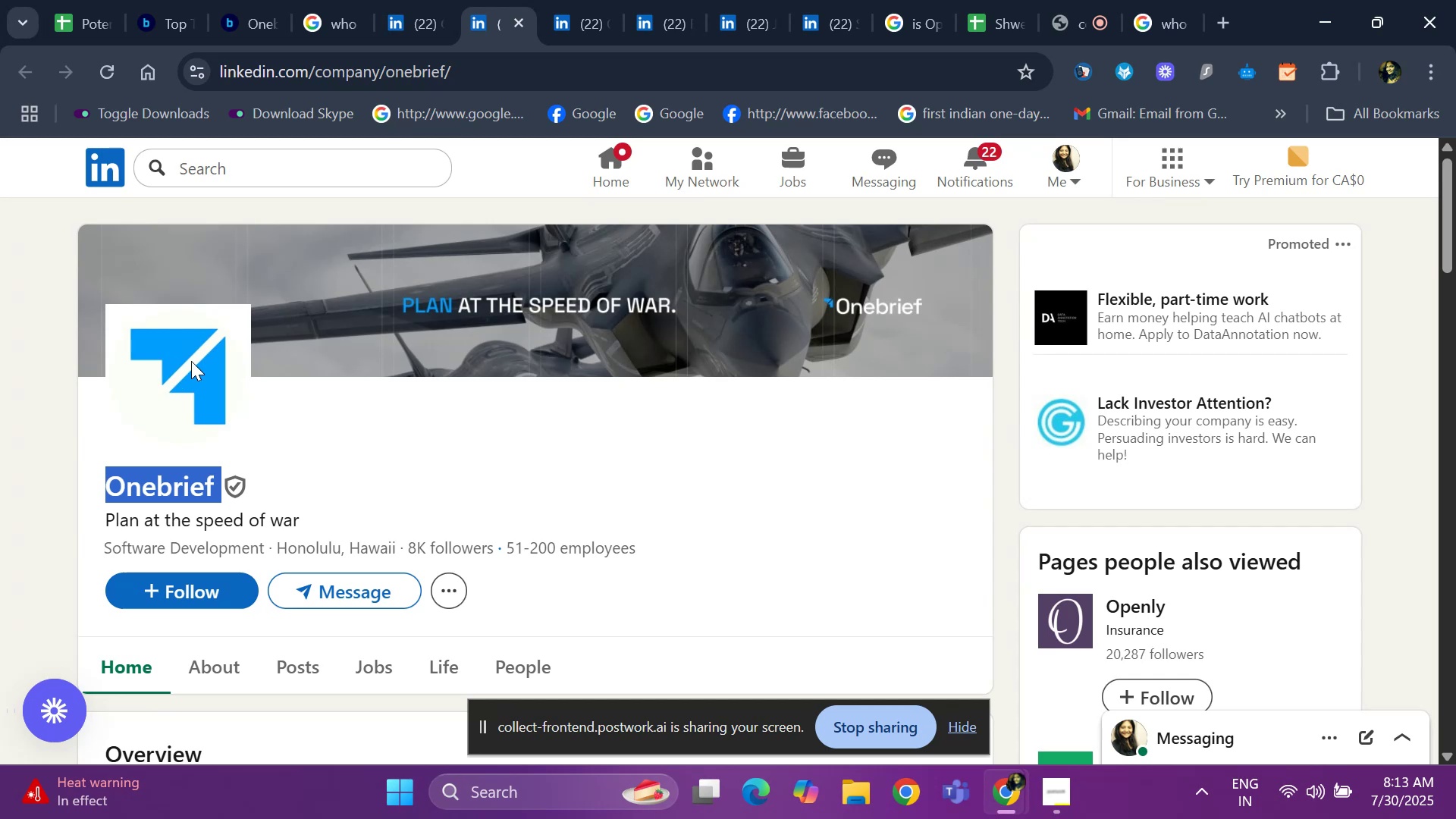 
left_click([462, 77])
 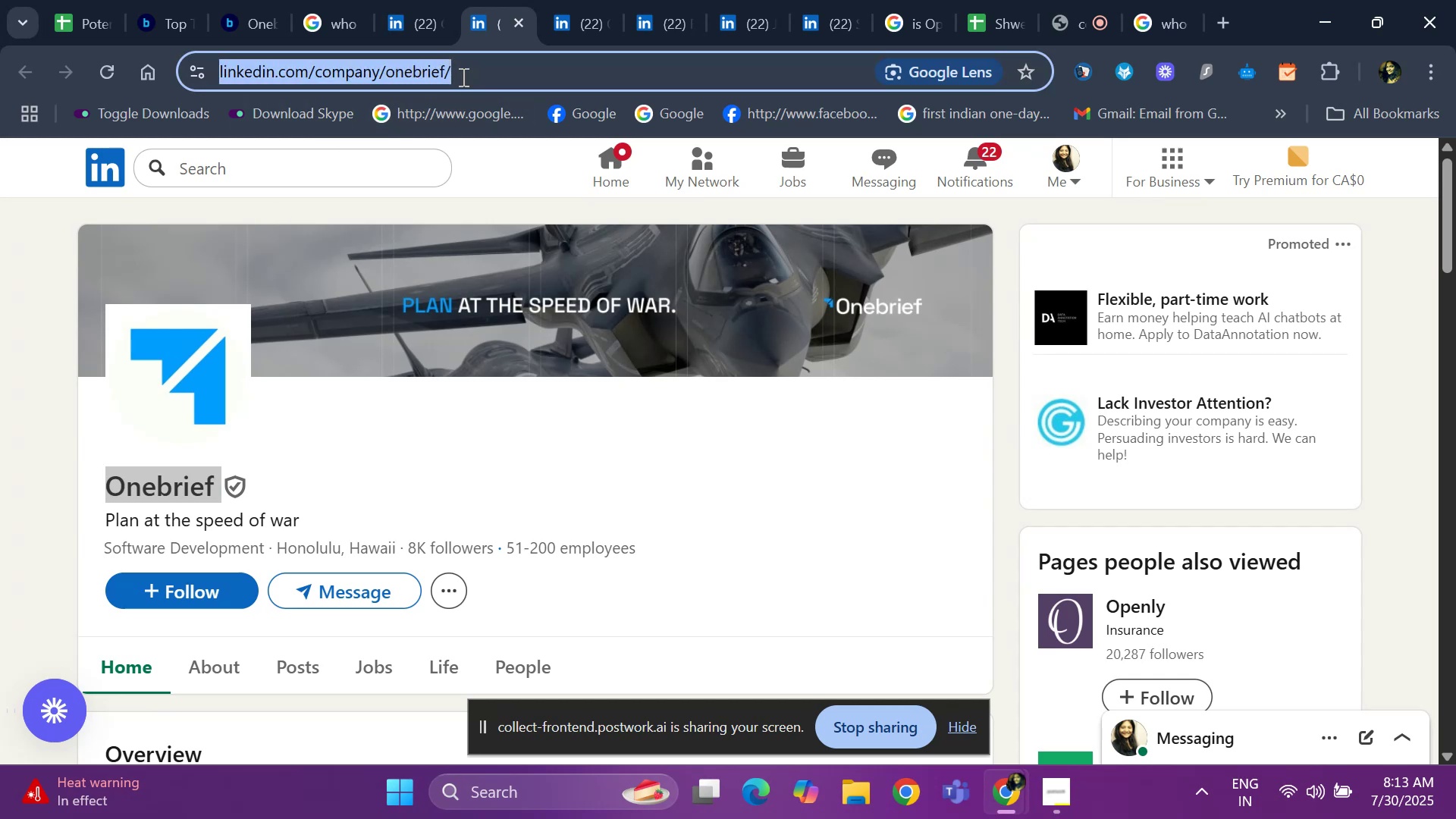 
key(Control+C)
 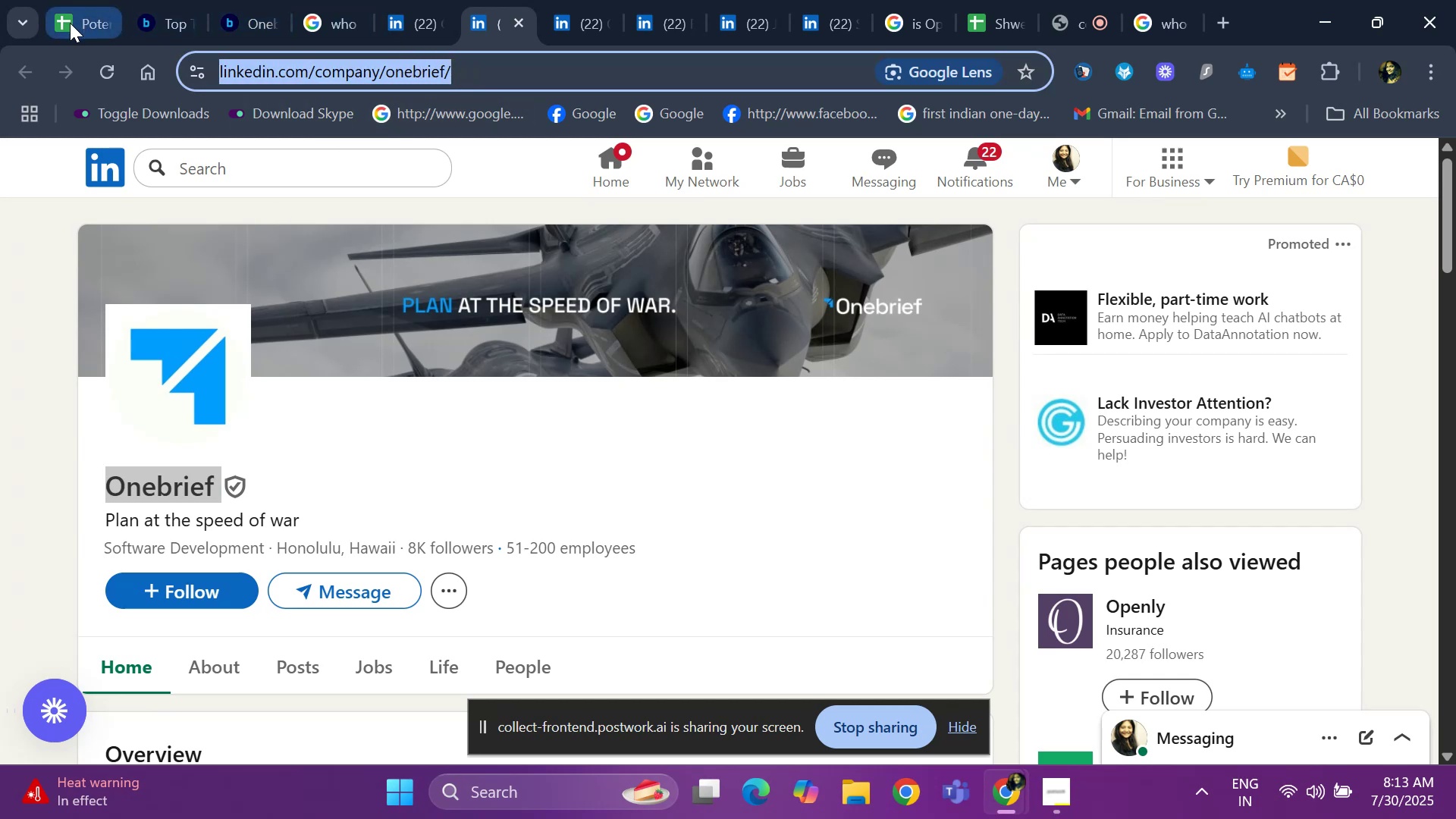 
left_click([70, 24])
 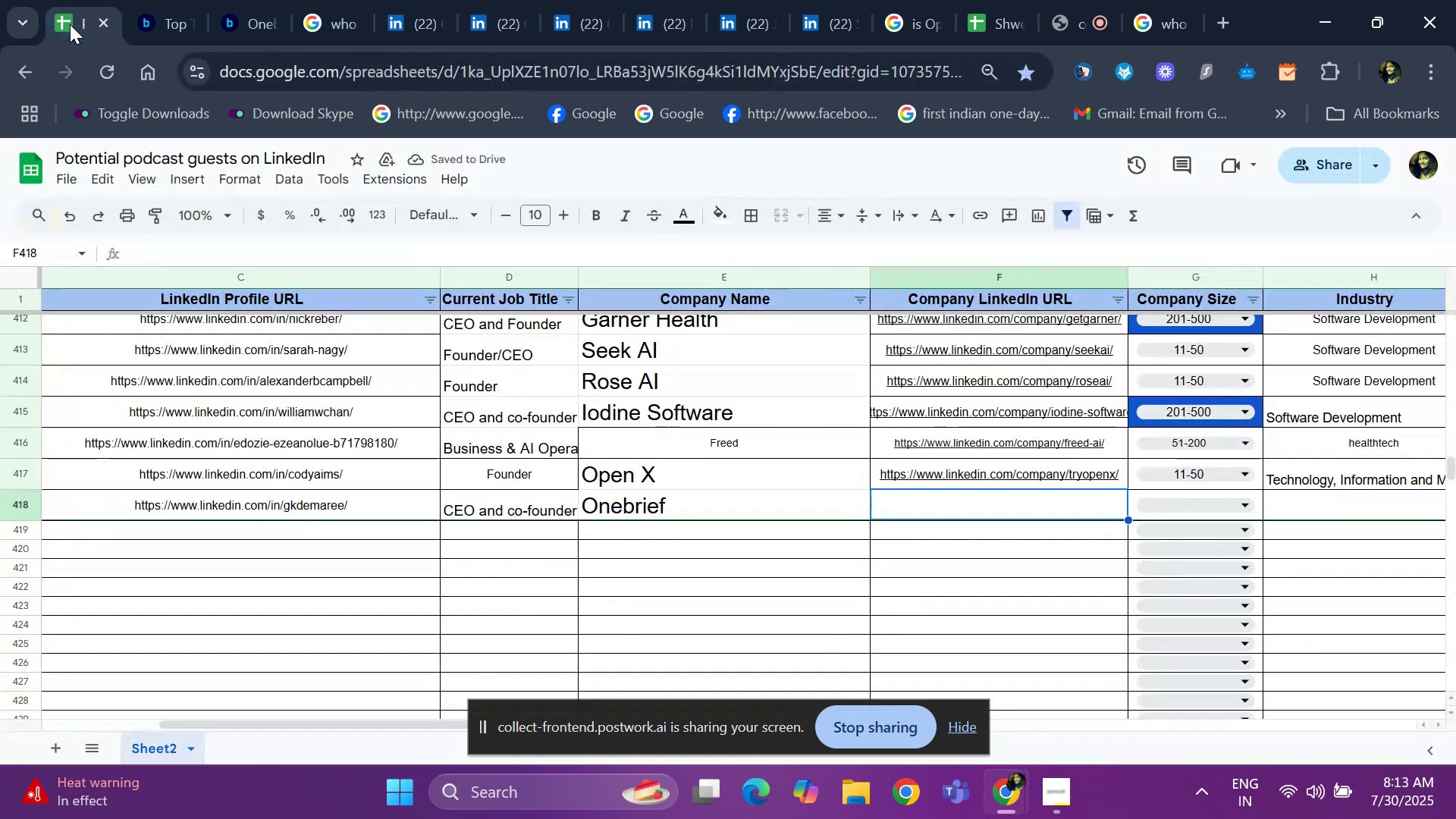 
key(Control+ControlLeft)
 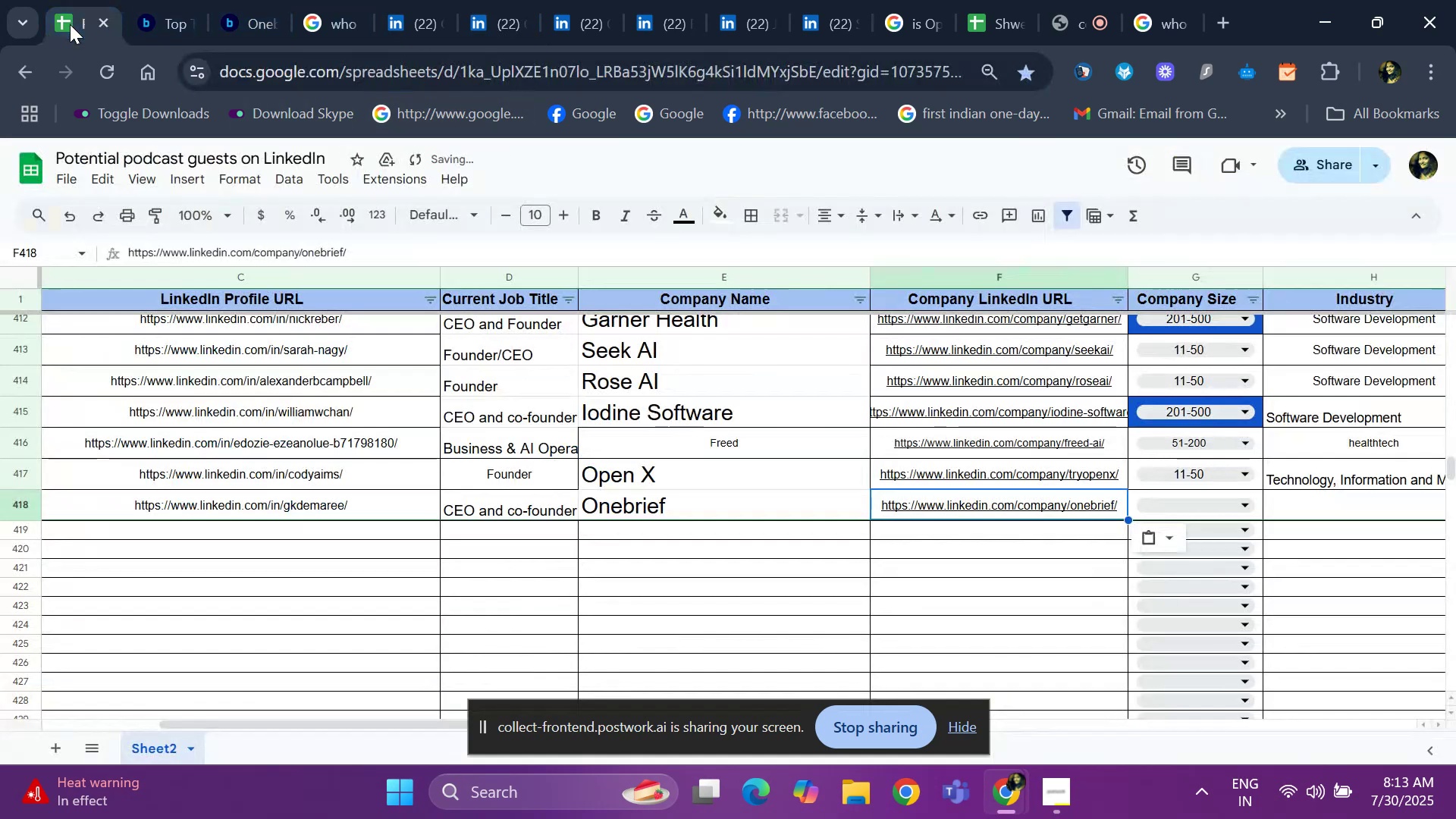 
key(Control+V)
 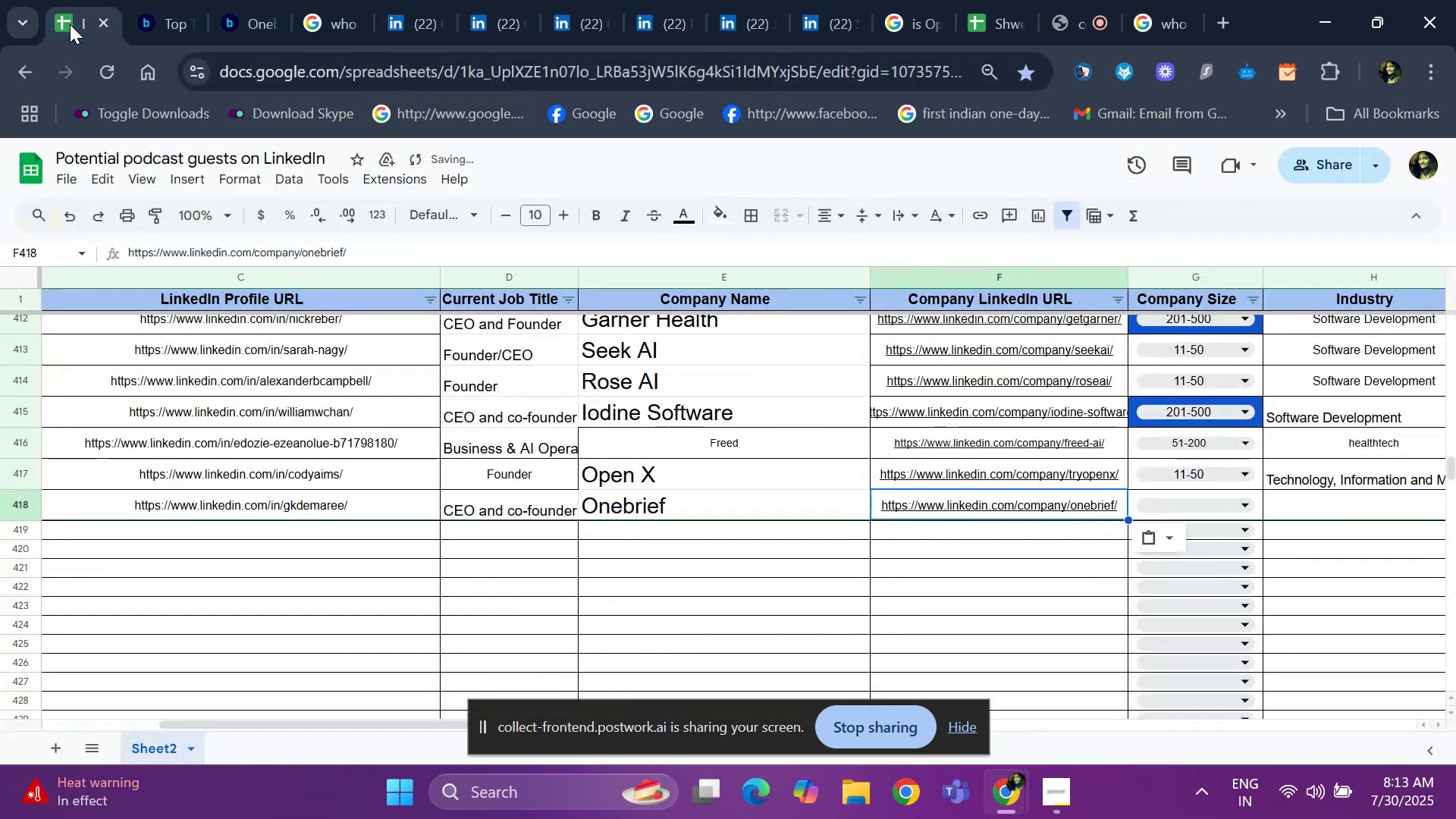 
key(ArrowRight)
 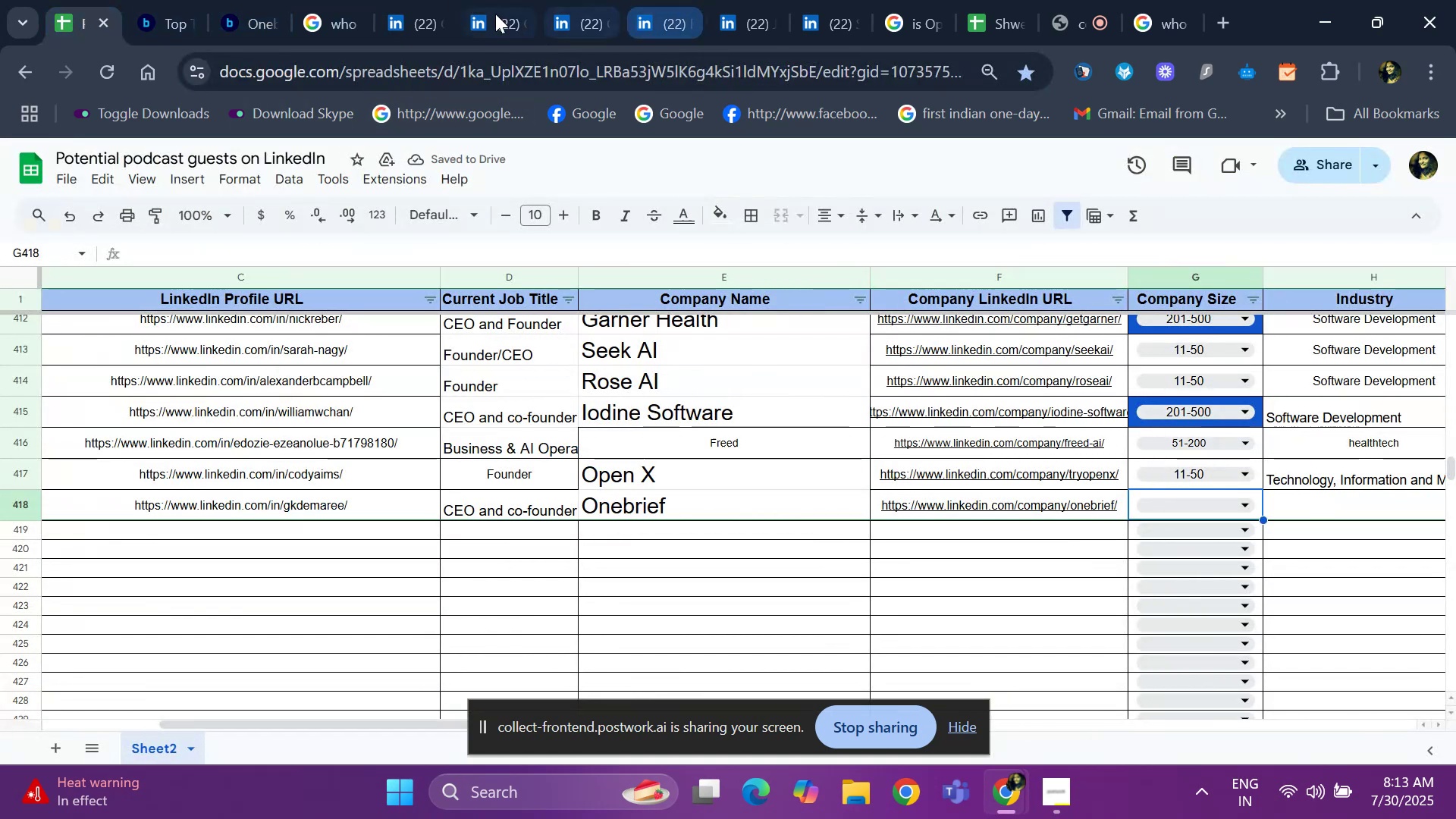 
left_click([475, 14])
 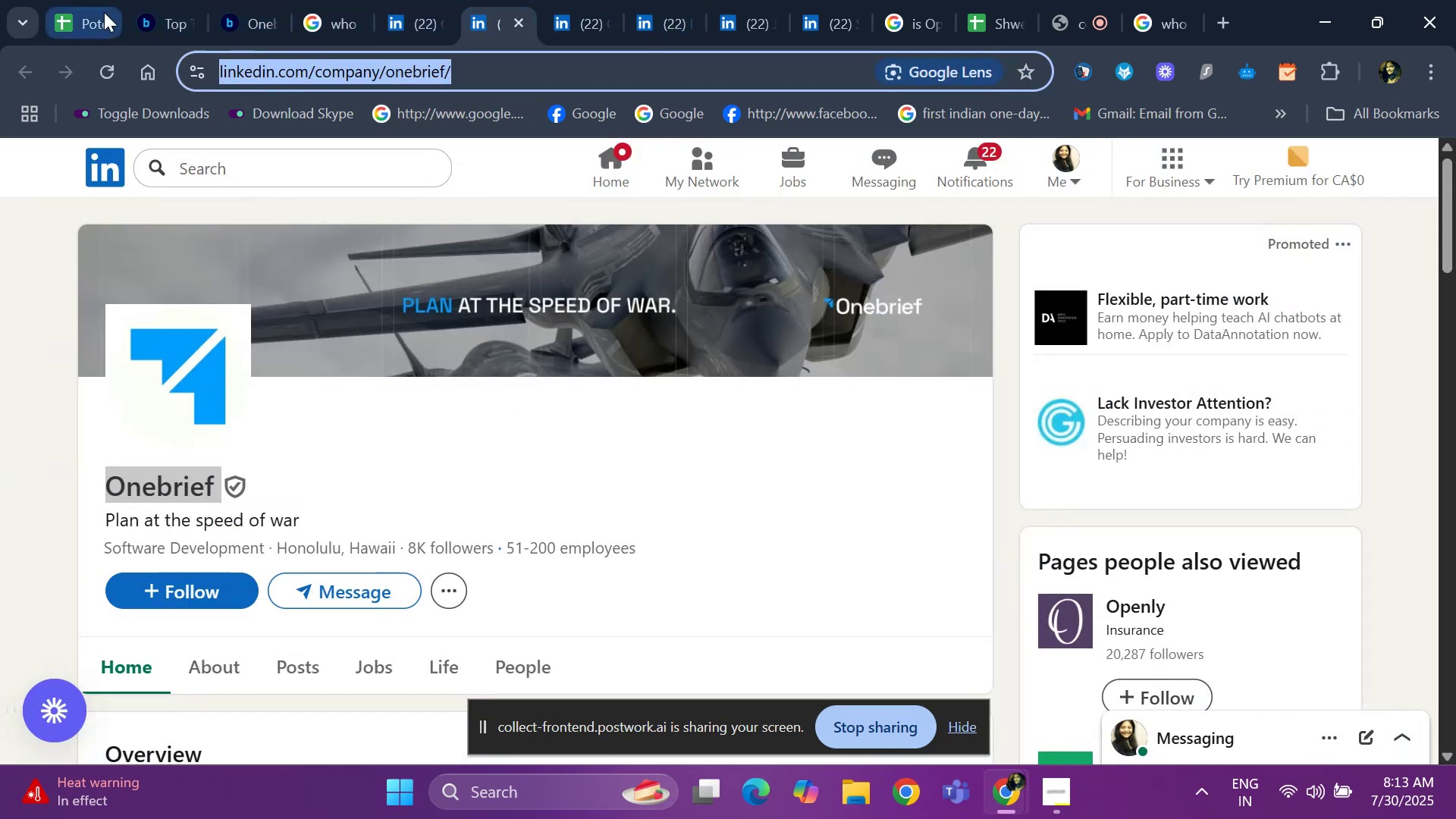 
left_click([72, 20])
 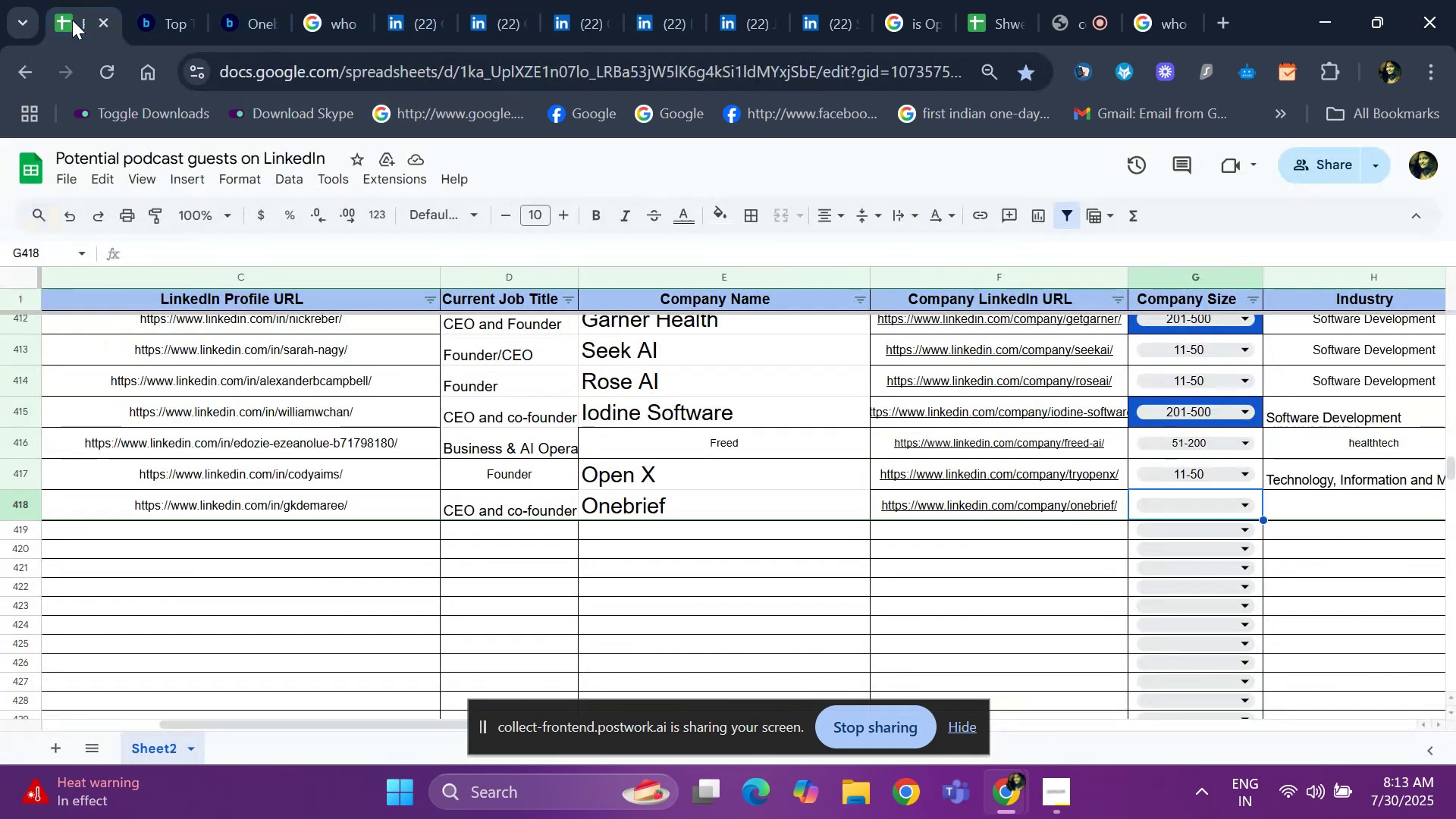 
key(Enter)
 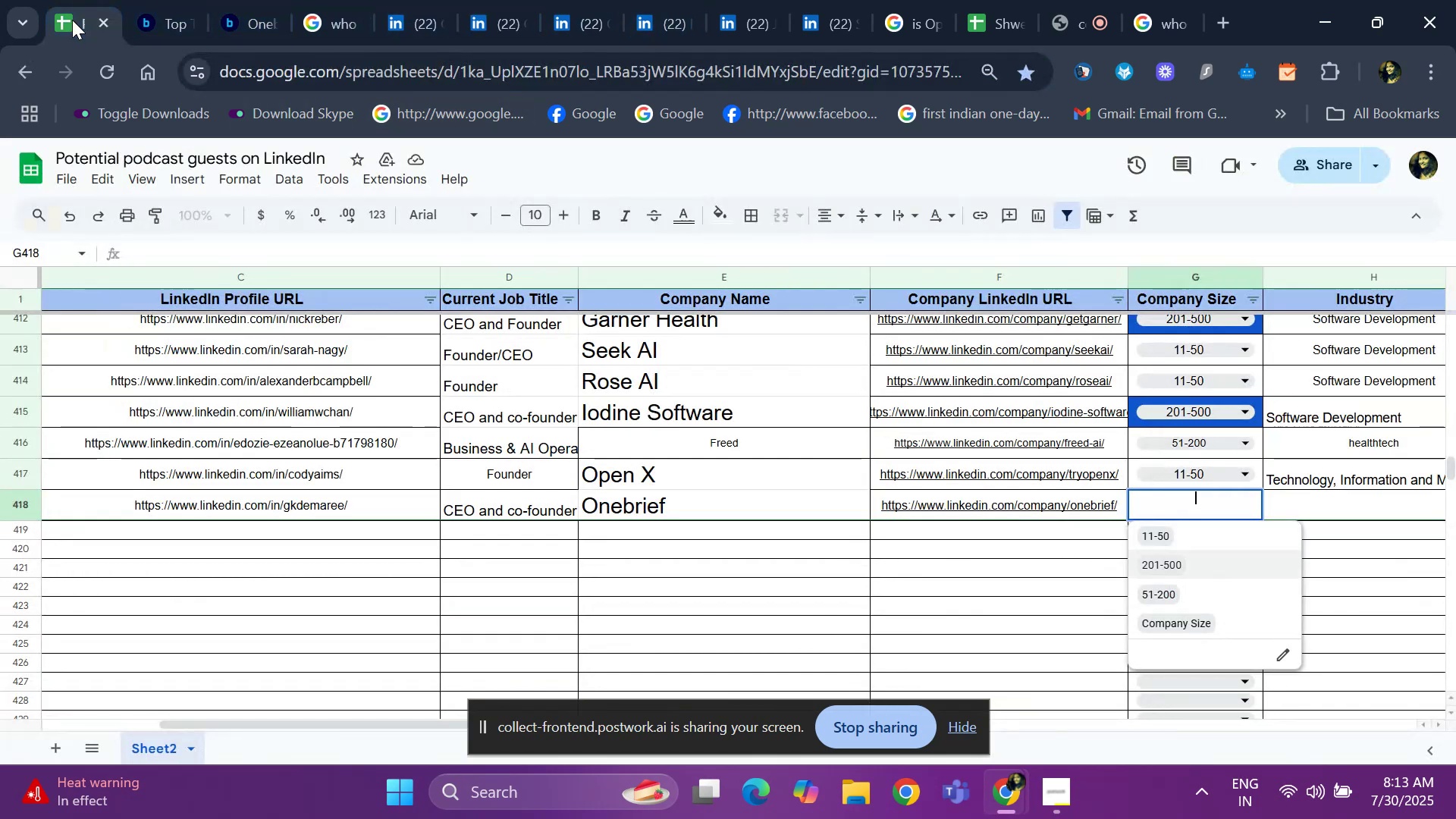 
key(ArrowDown)
 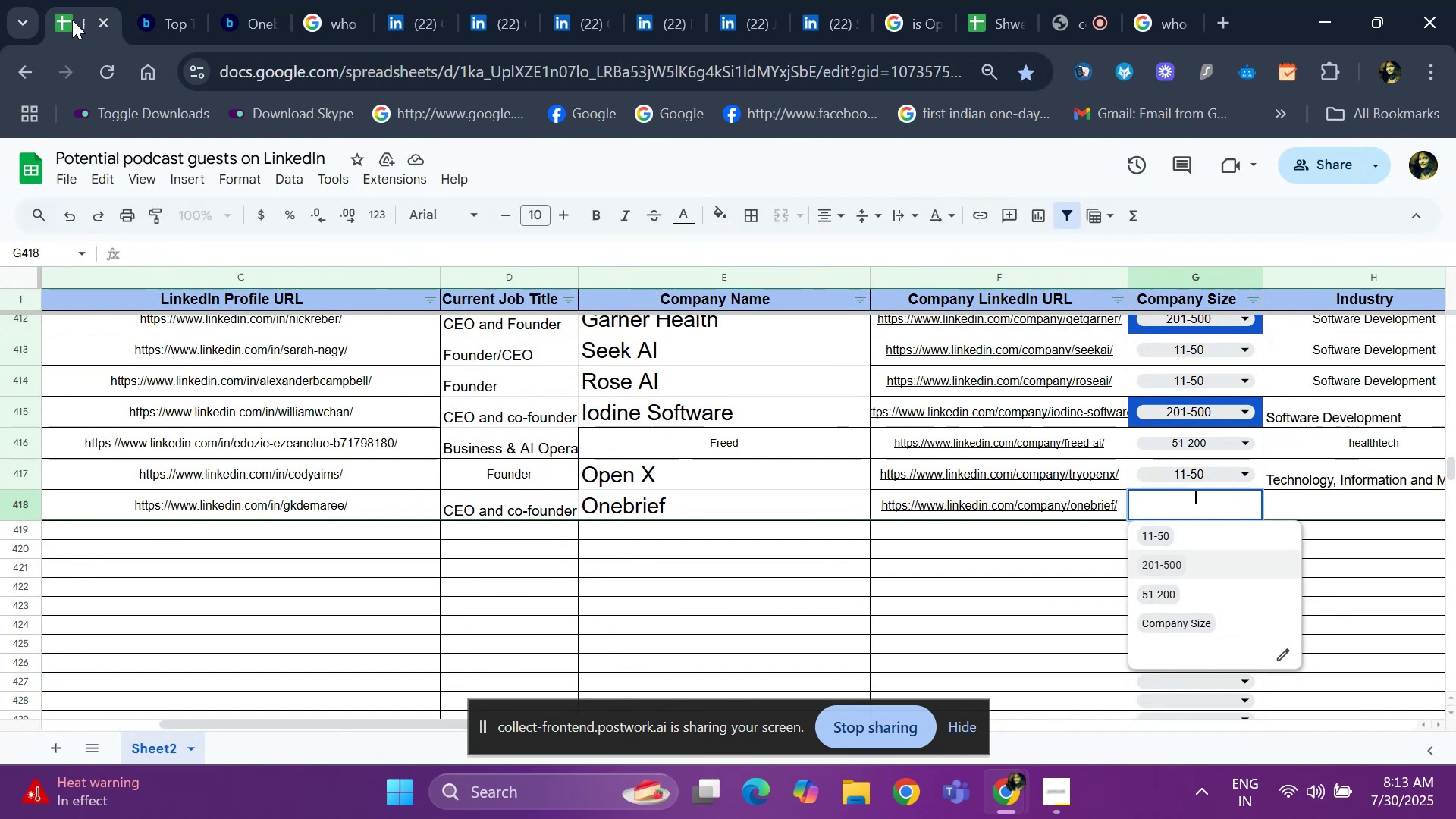 
key(ArrowDown)
 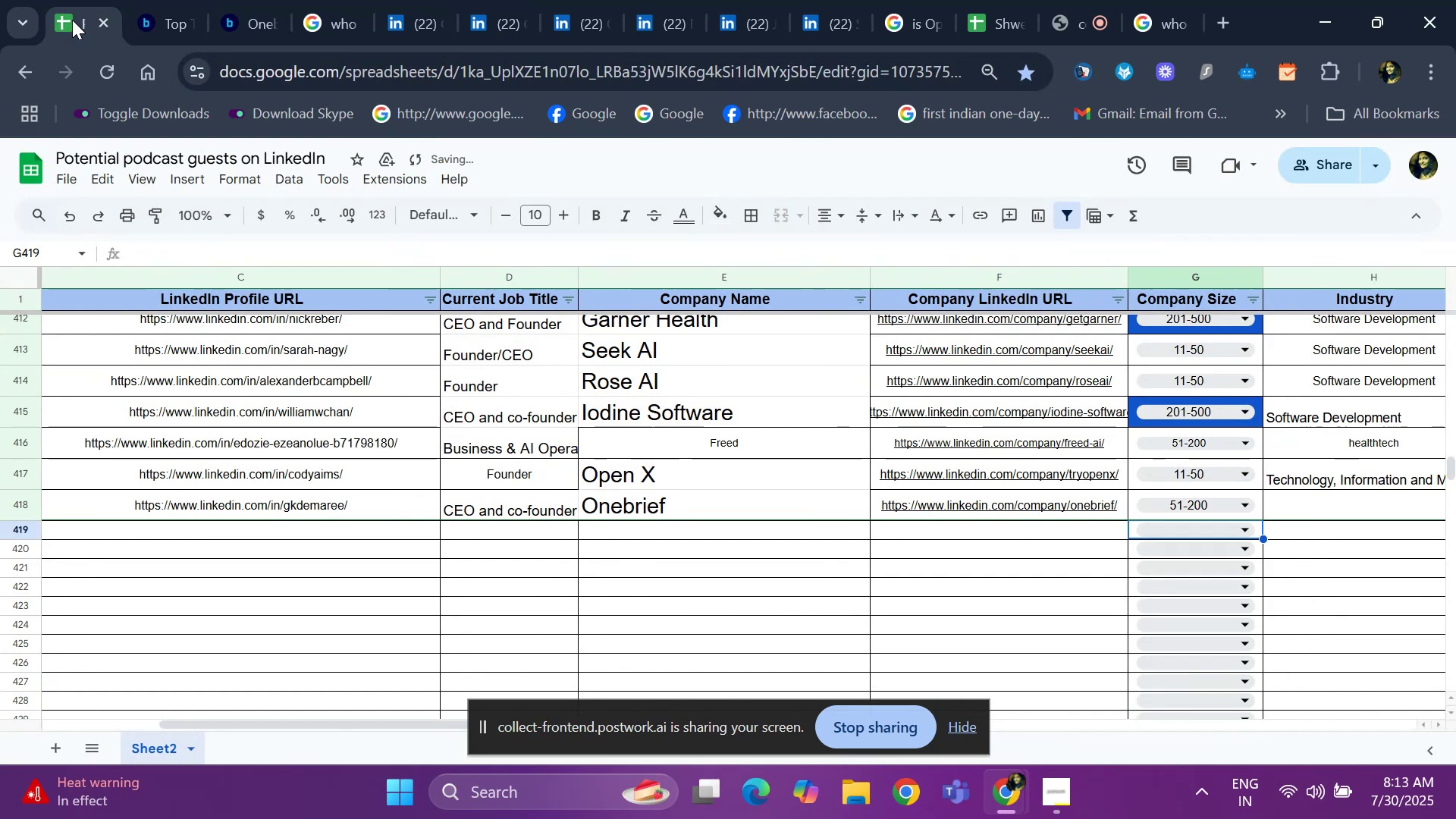 
key(Enter)
 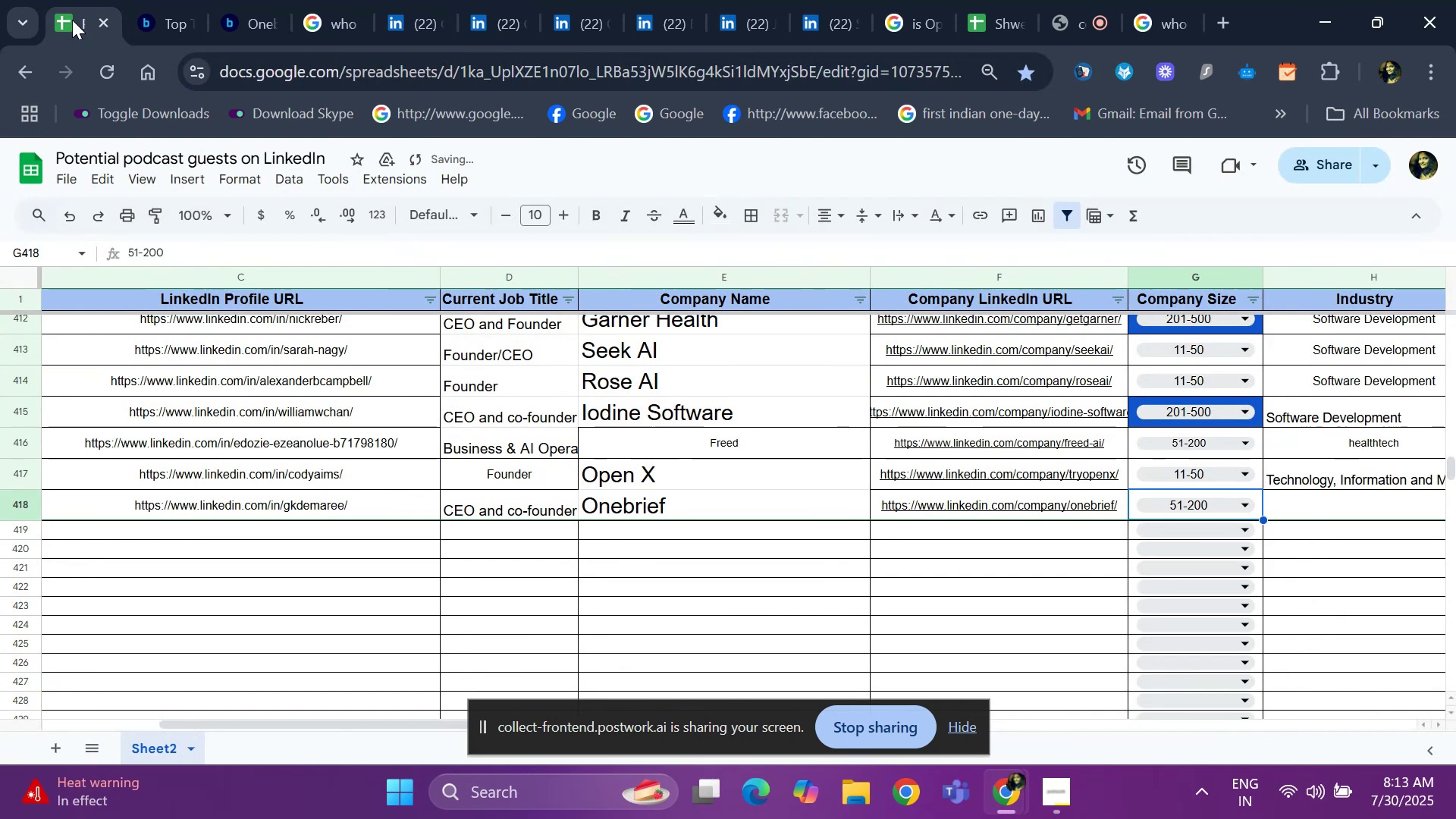 
key(ArrowUp)
 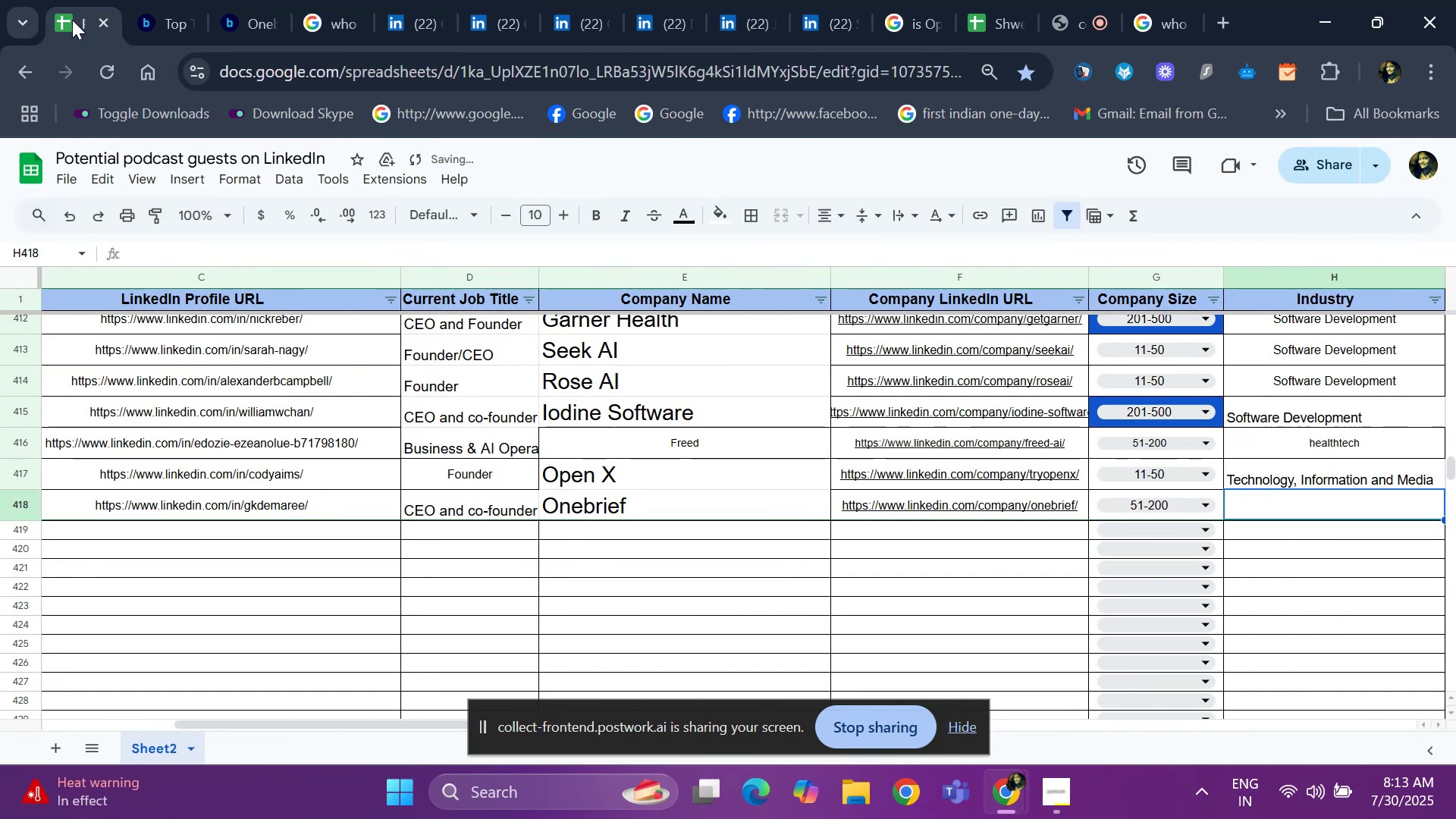 
key(ArrowRight)
 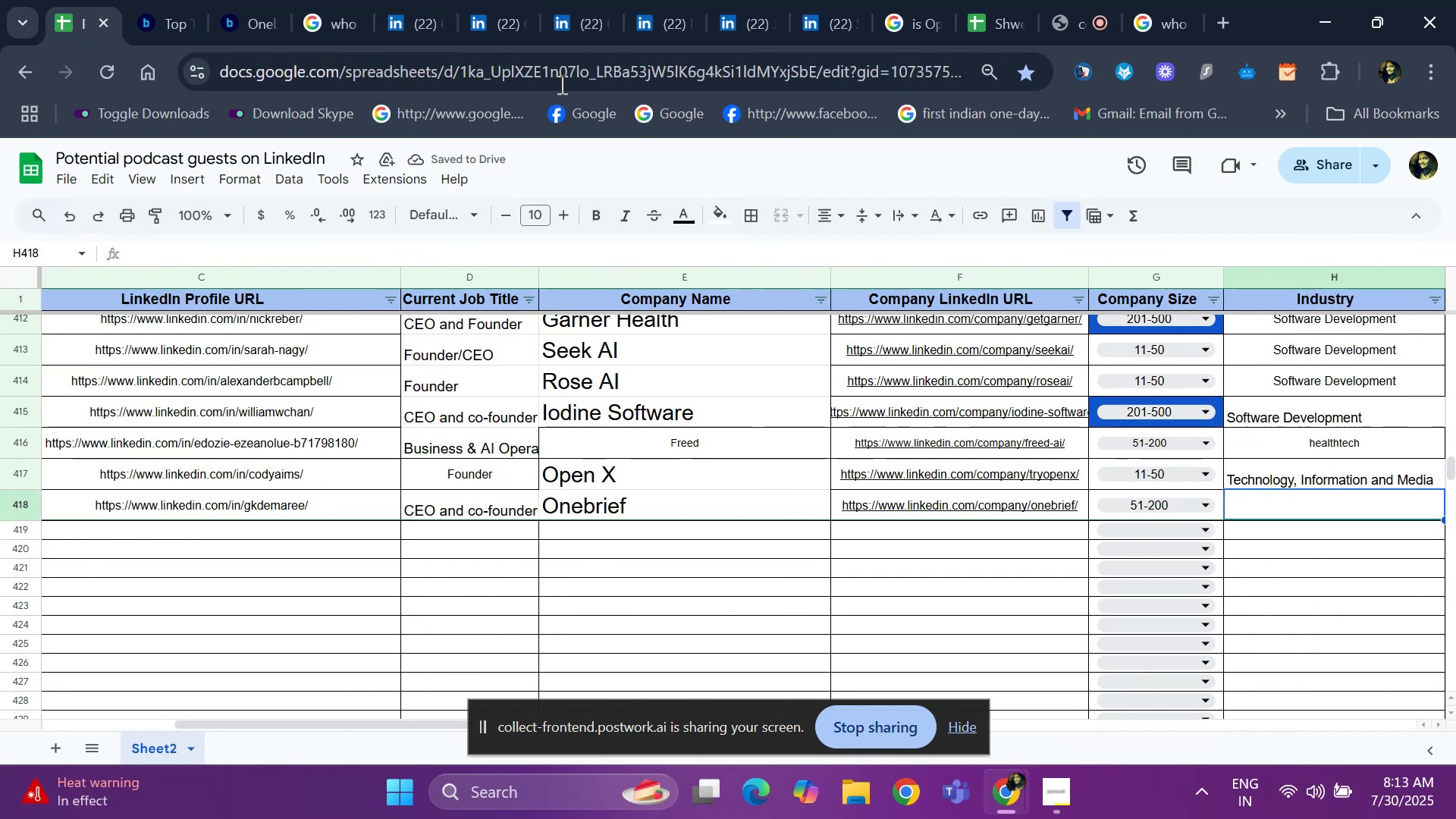 
left_click([507, 34])
 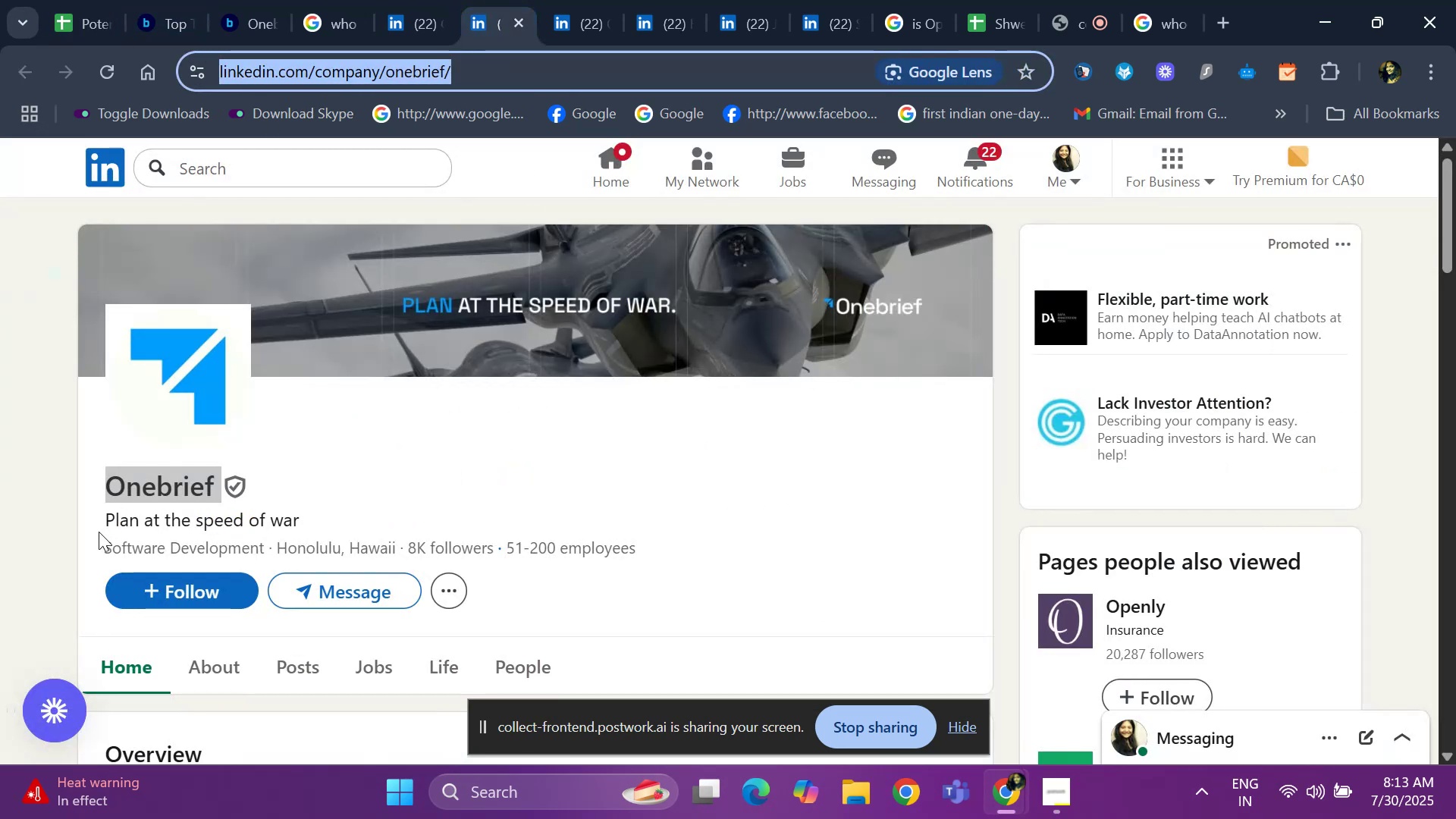 
left_click_drag(start_coordinate=[97, 540], to_coordinate=[272, 544])
 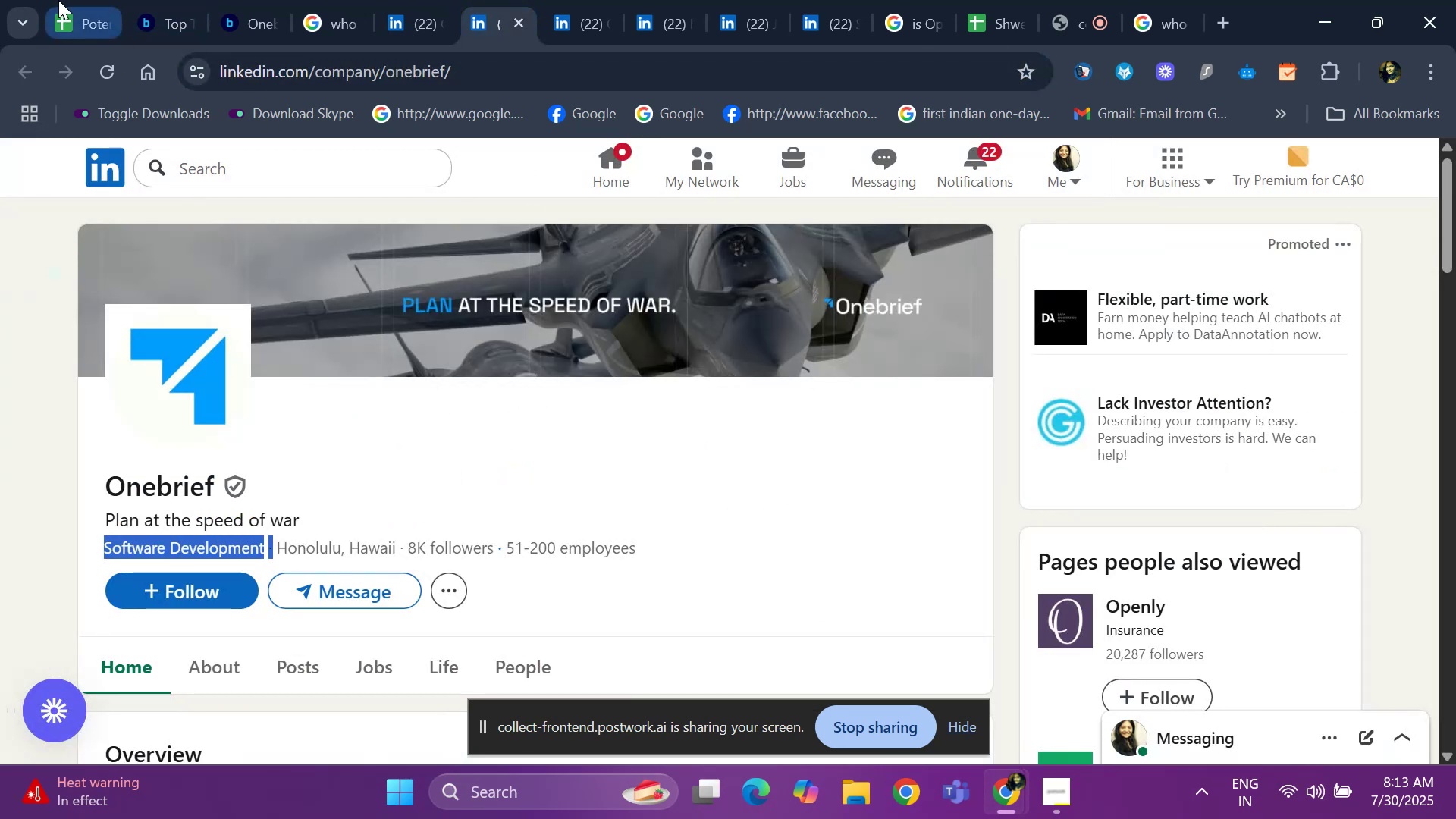 
left_click([62, 14])
 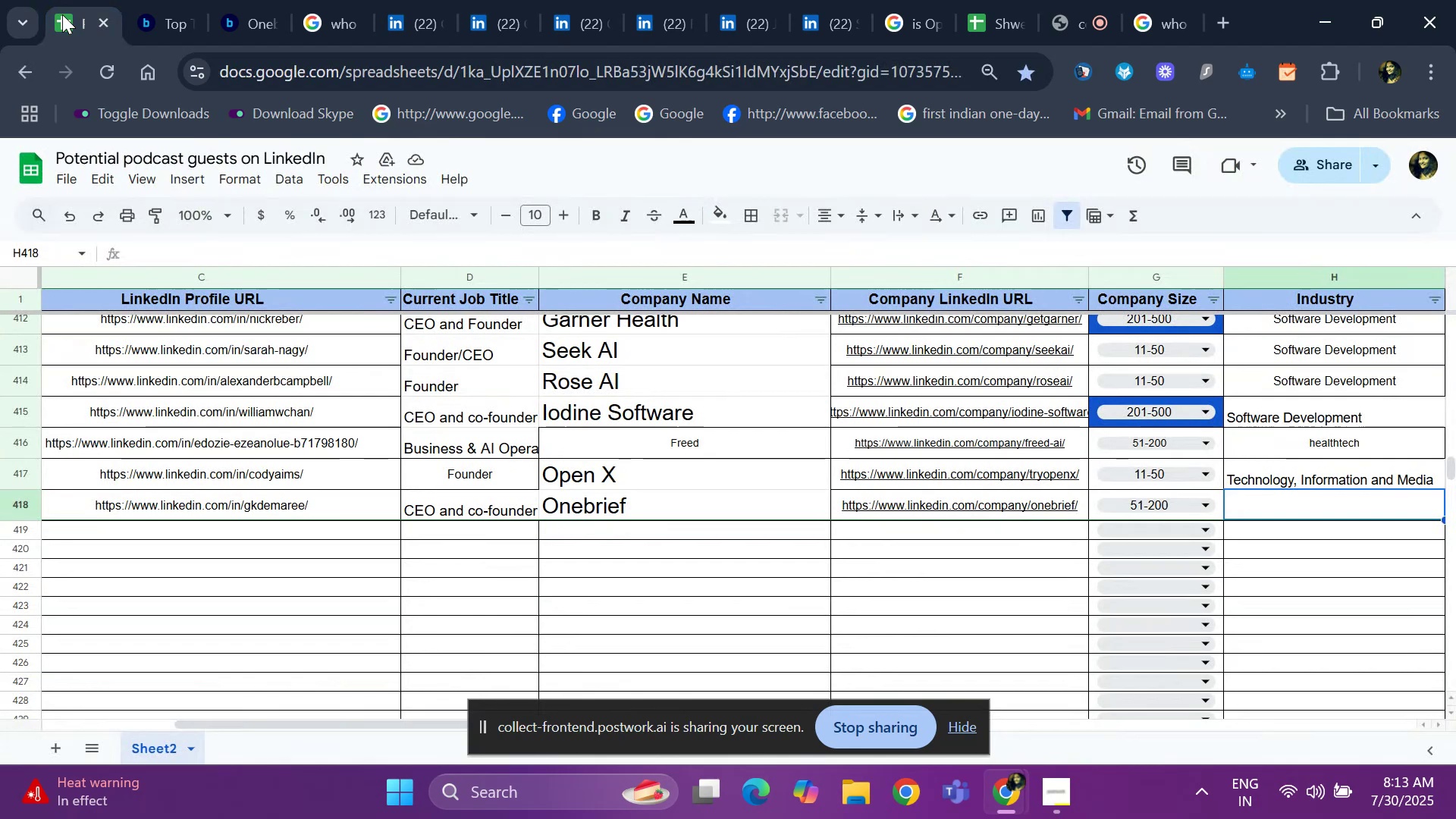 
type(soft)
 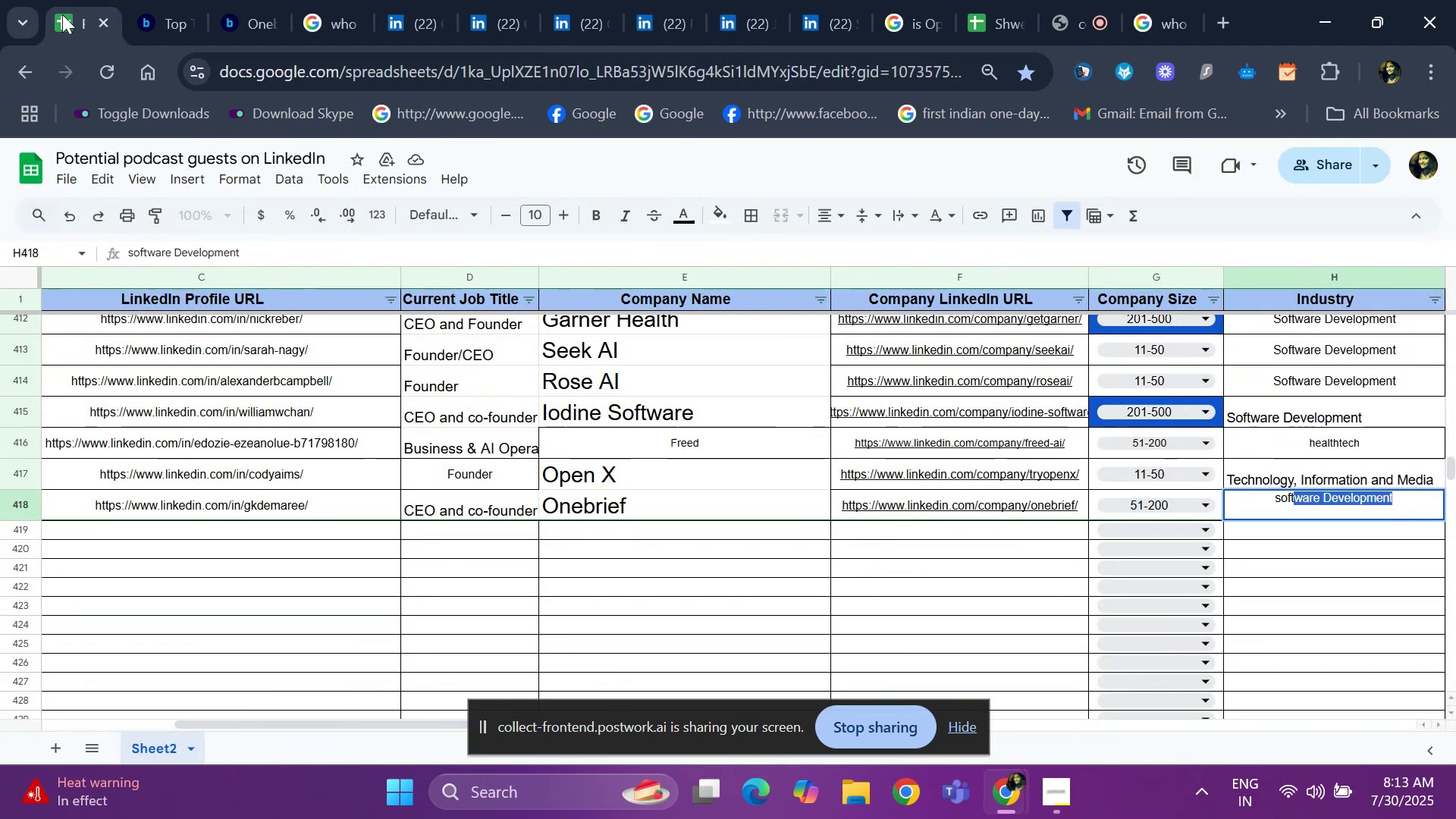 
key(Enter)
 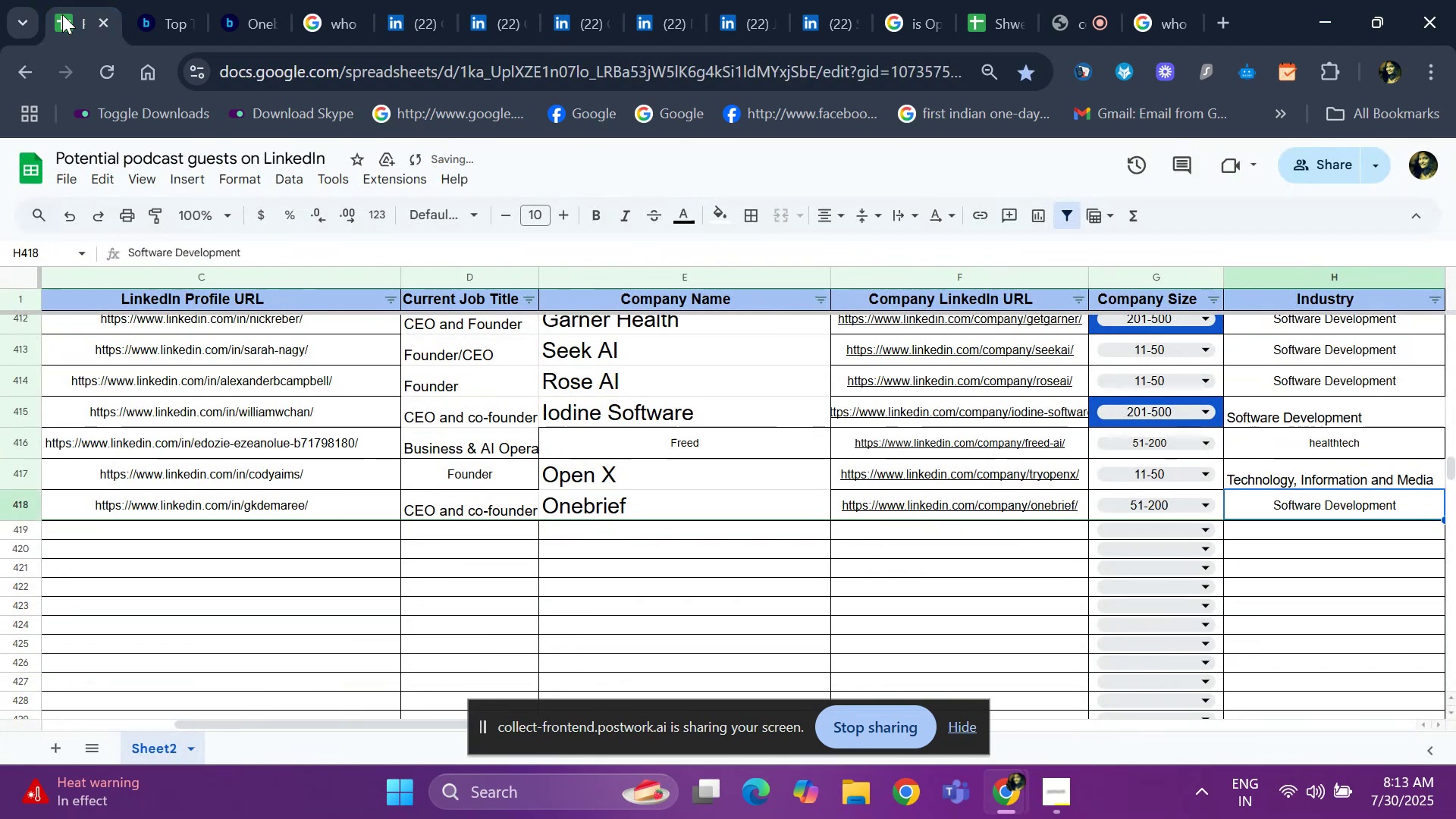 
key(ArrowUp)
 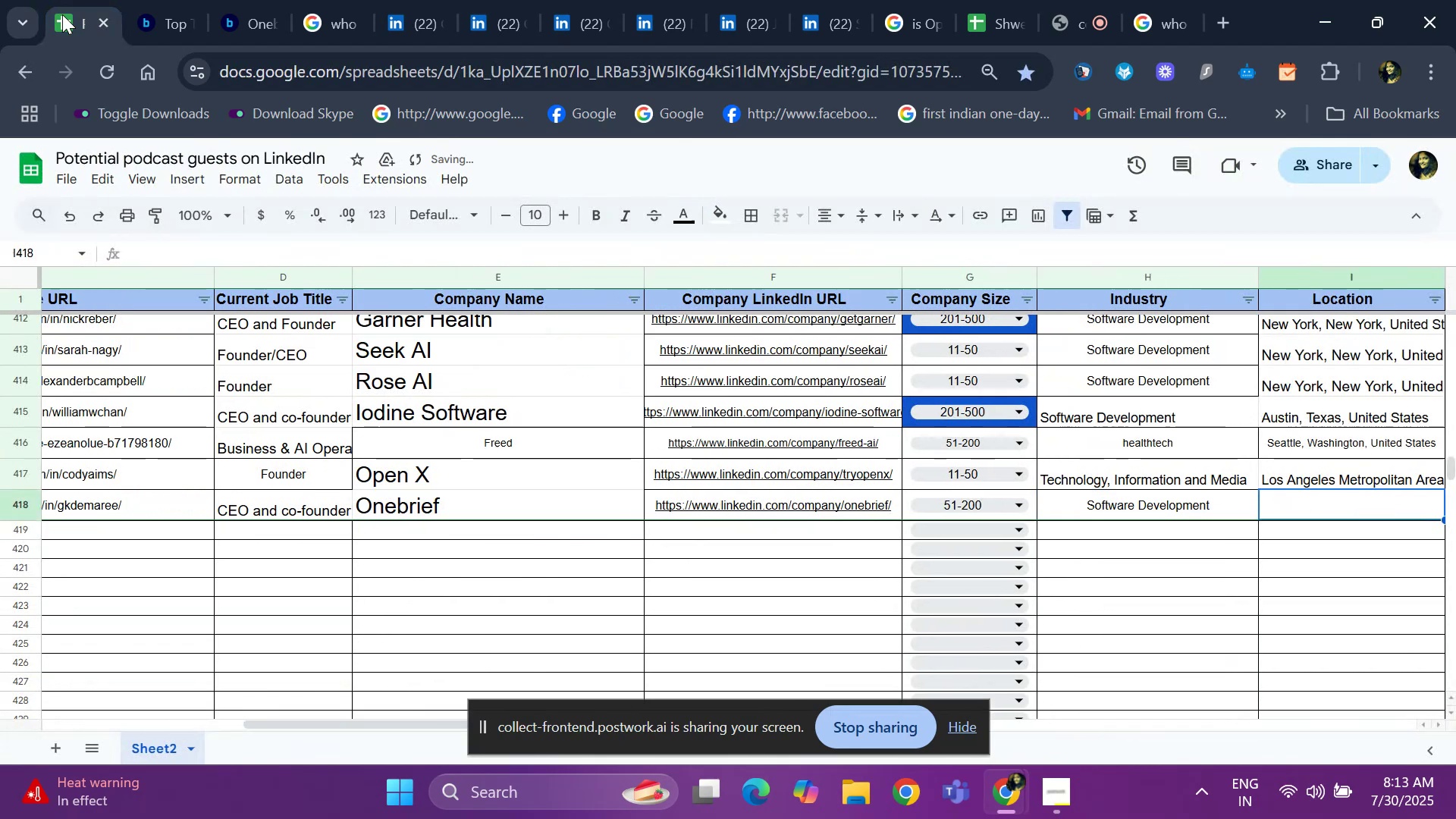 
key(ArrowRight)
 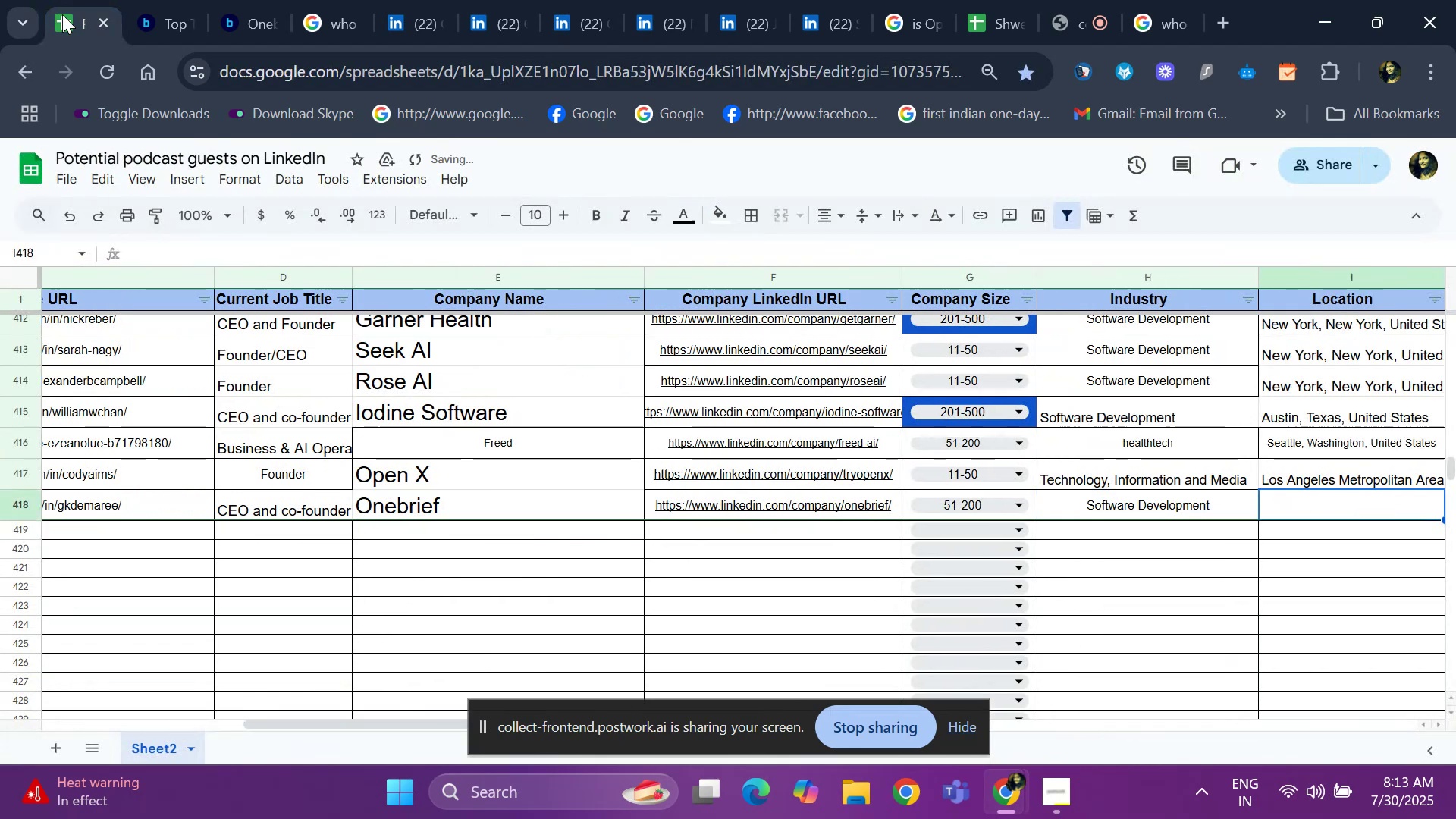 
key(ArrowRight)
 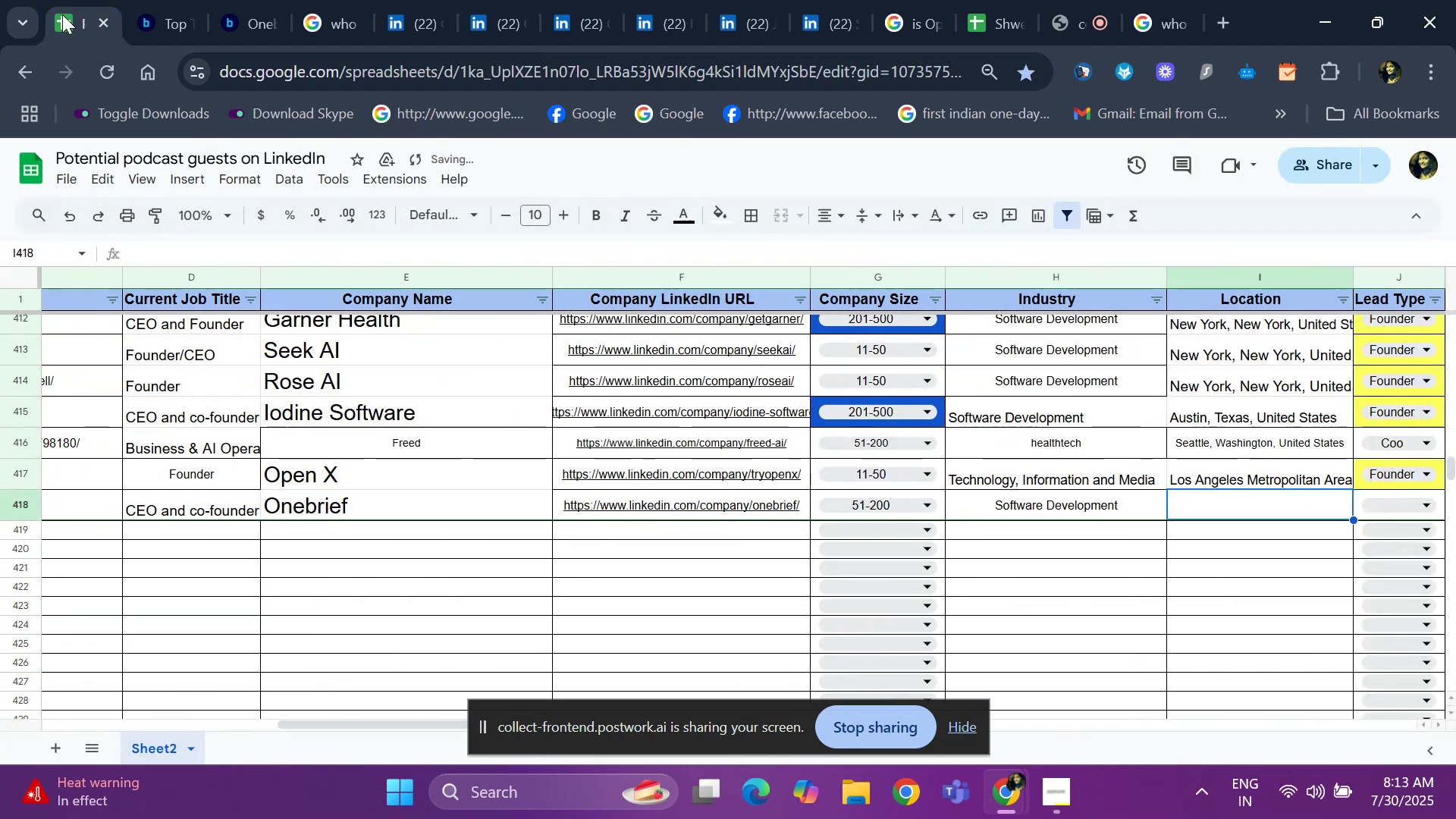 
key(ArrowLeft)
 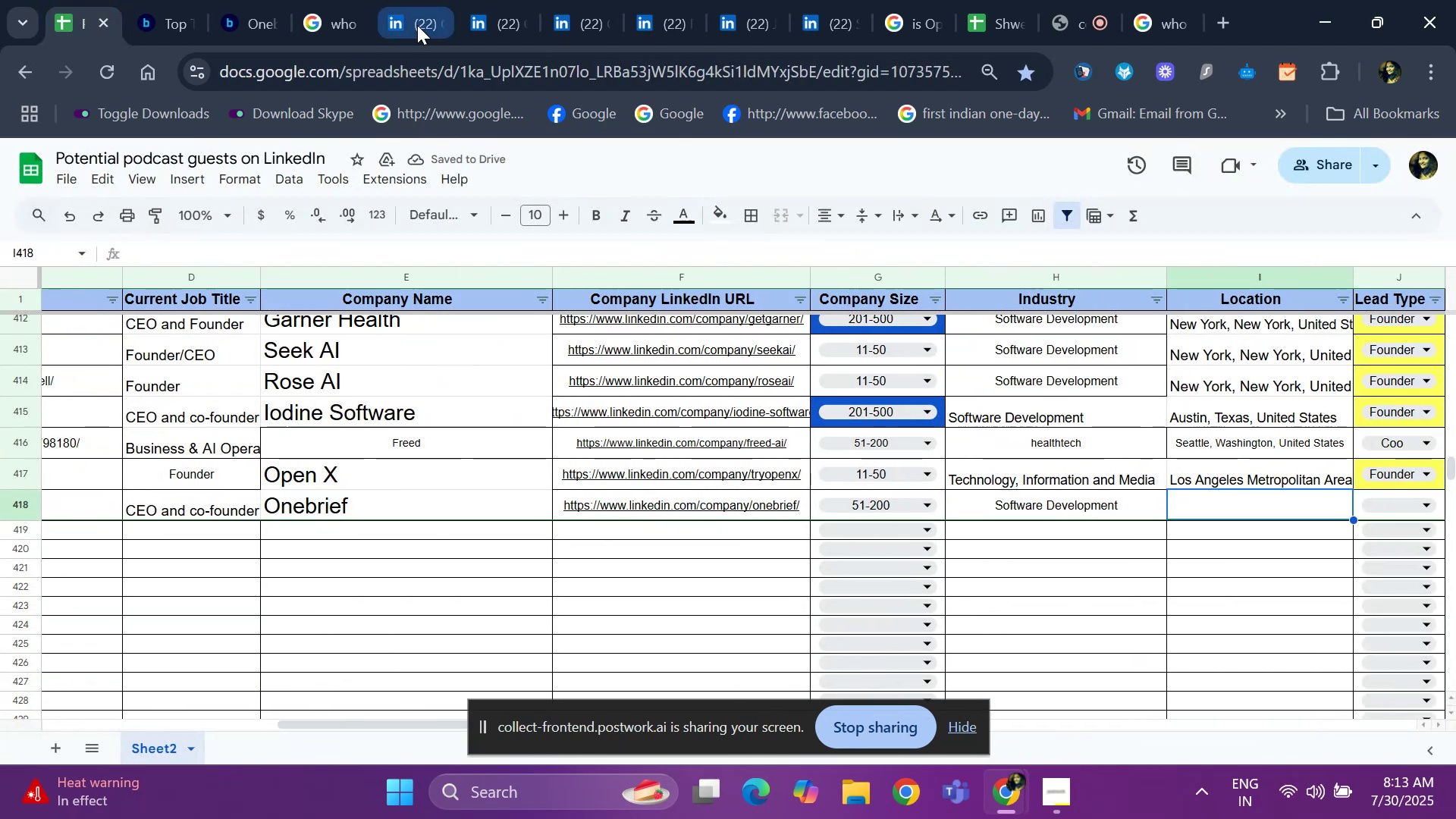 
left_click([416, 18])
 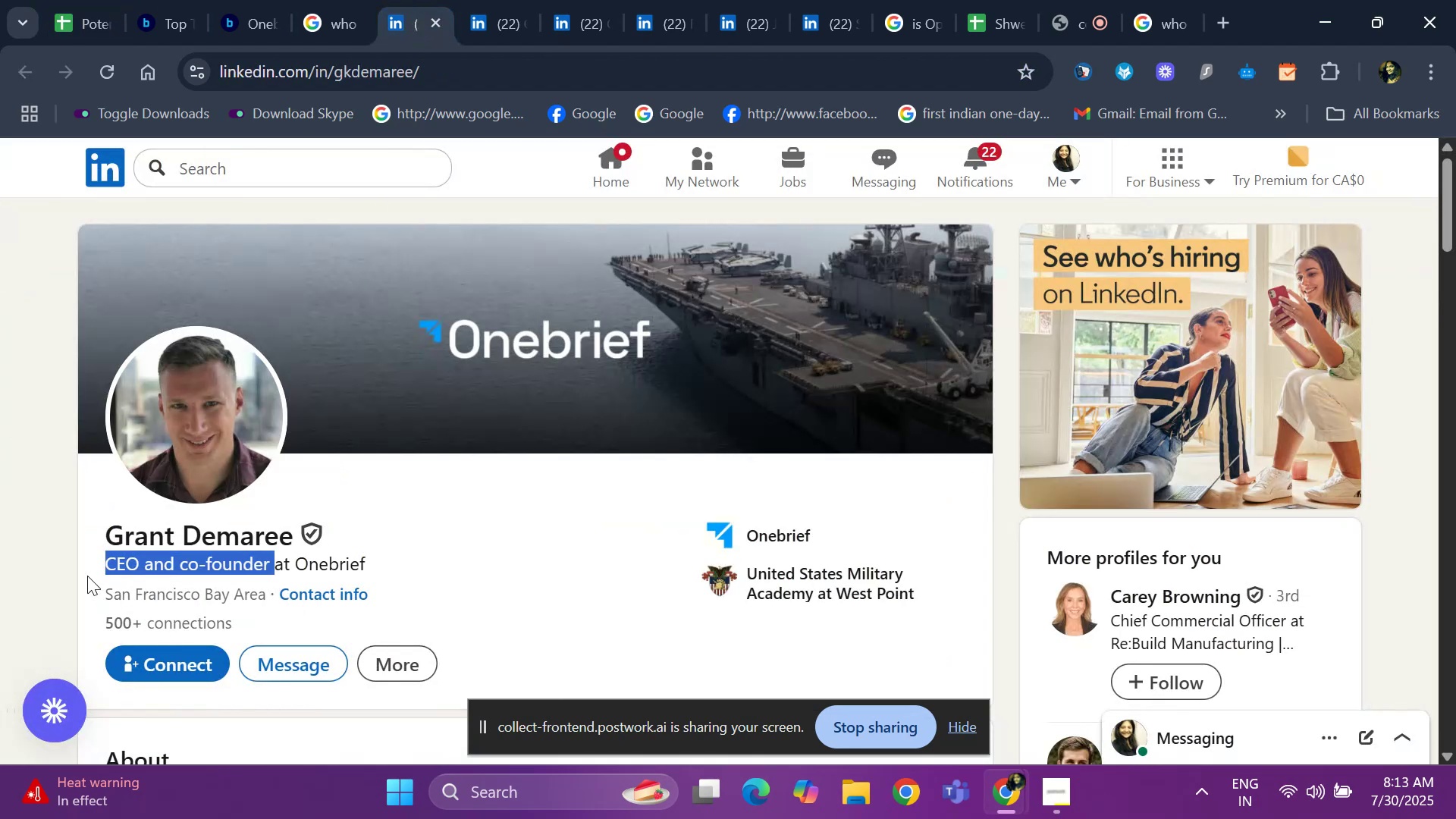 
left_click_drag(start_coordinate=[86, 580], to_coordinate=[266, 595])
 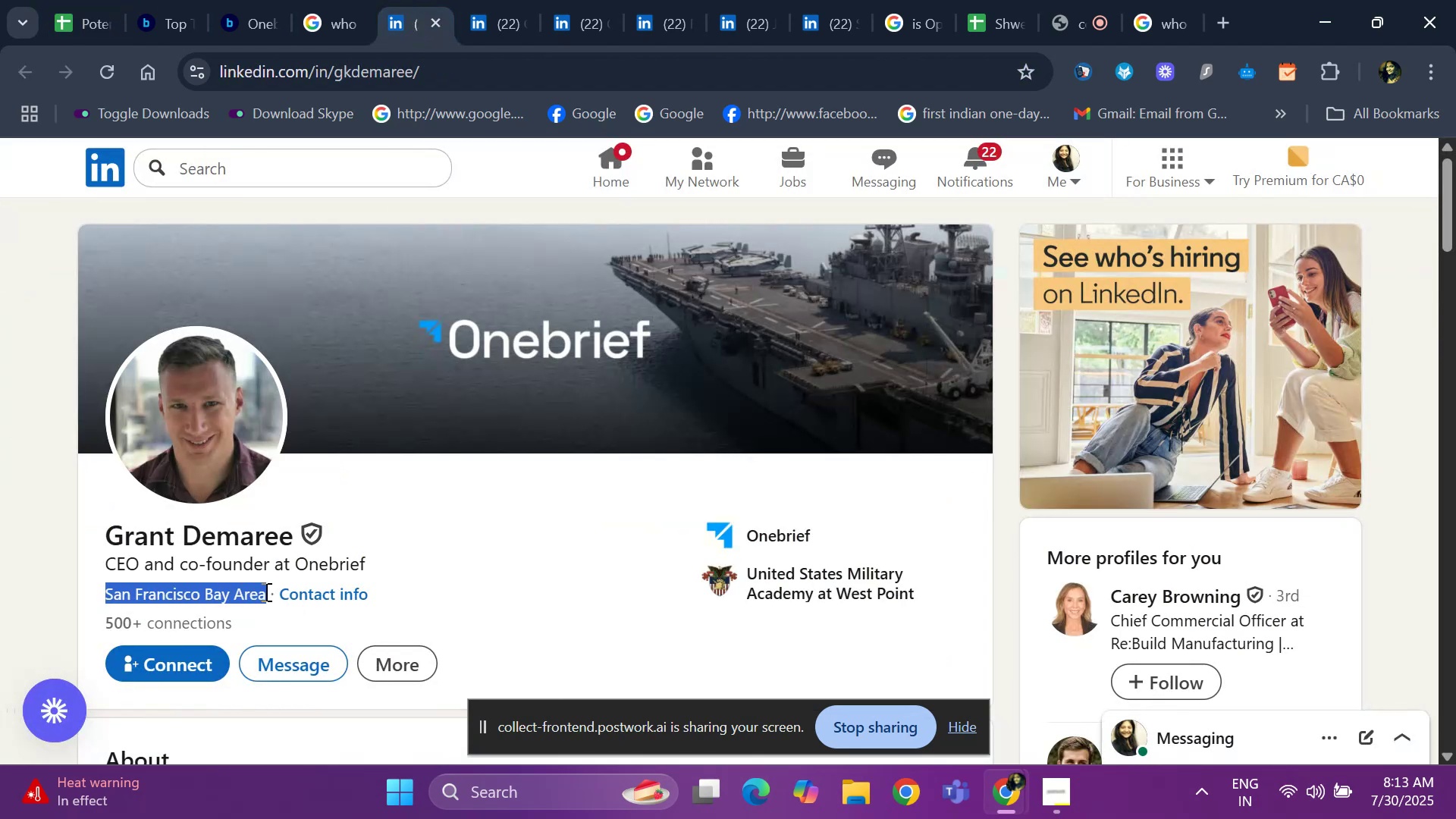 
key(Control+ControlLeft)
 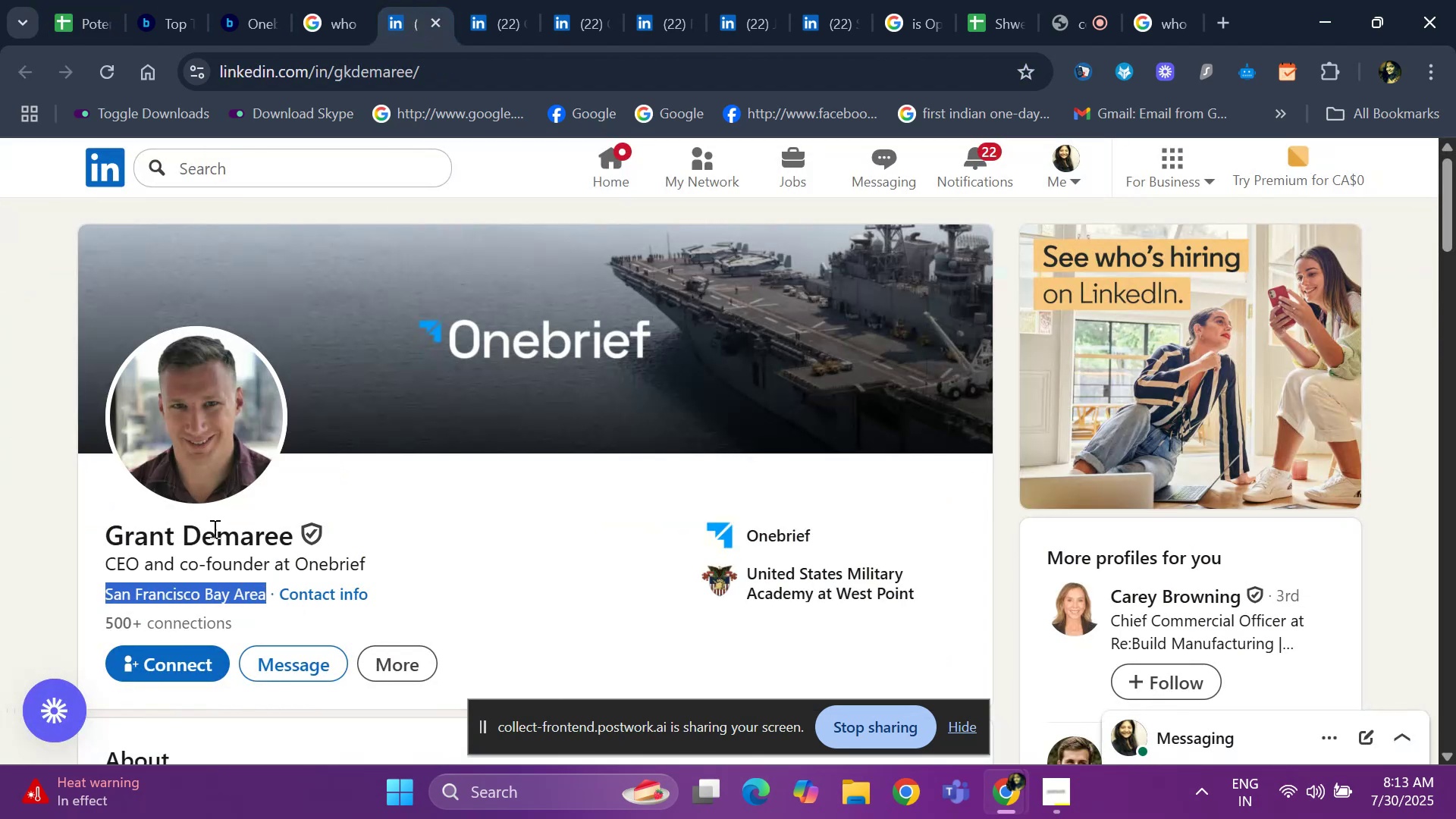 
key(Control+C)
 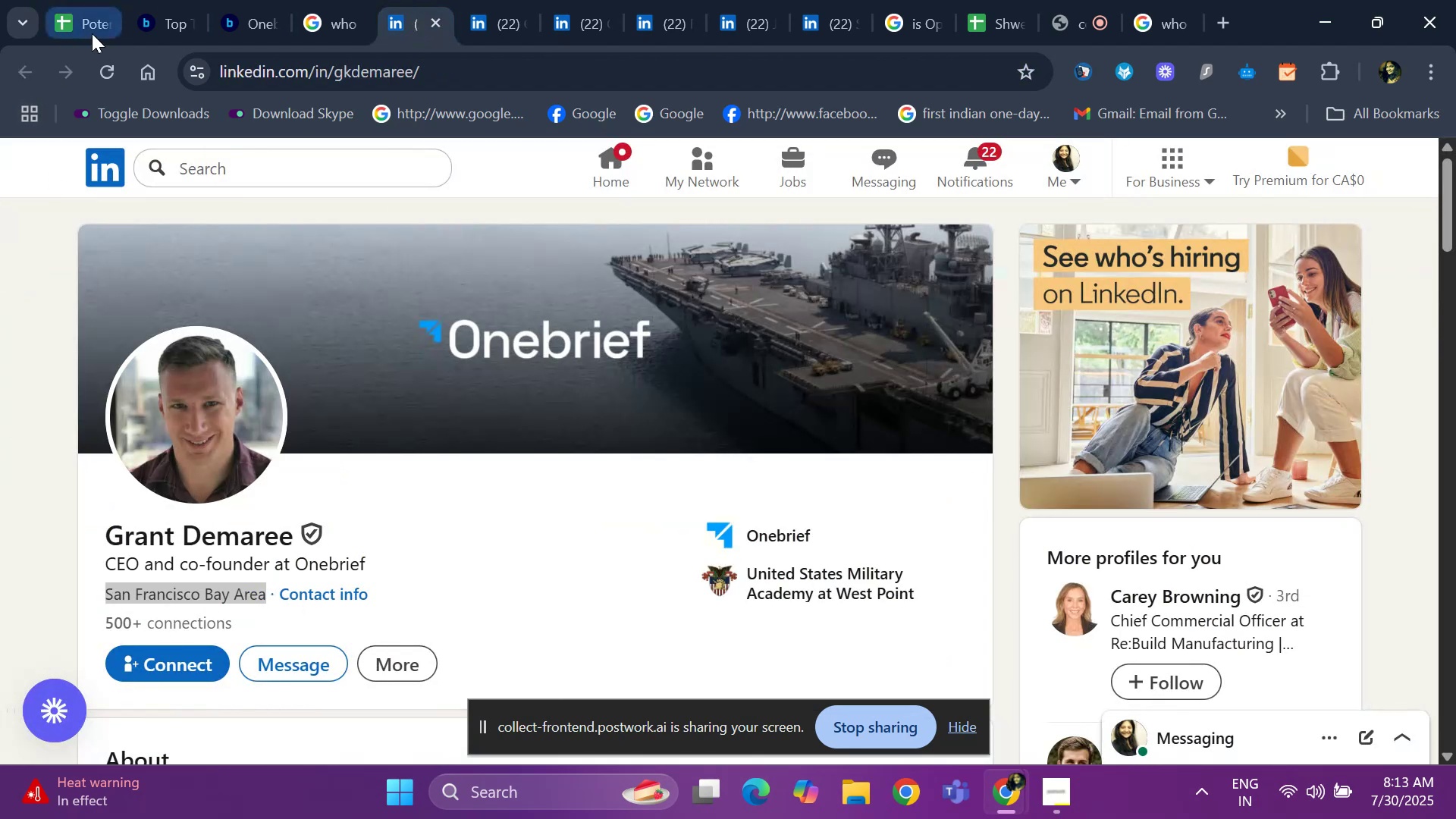 
left_click([92, 33])
 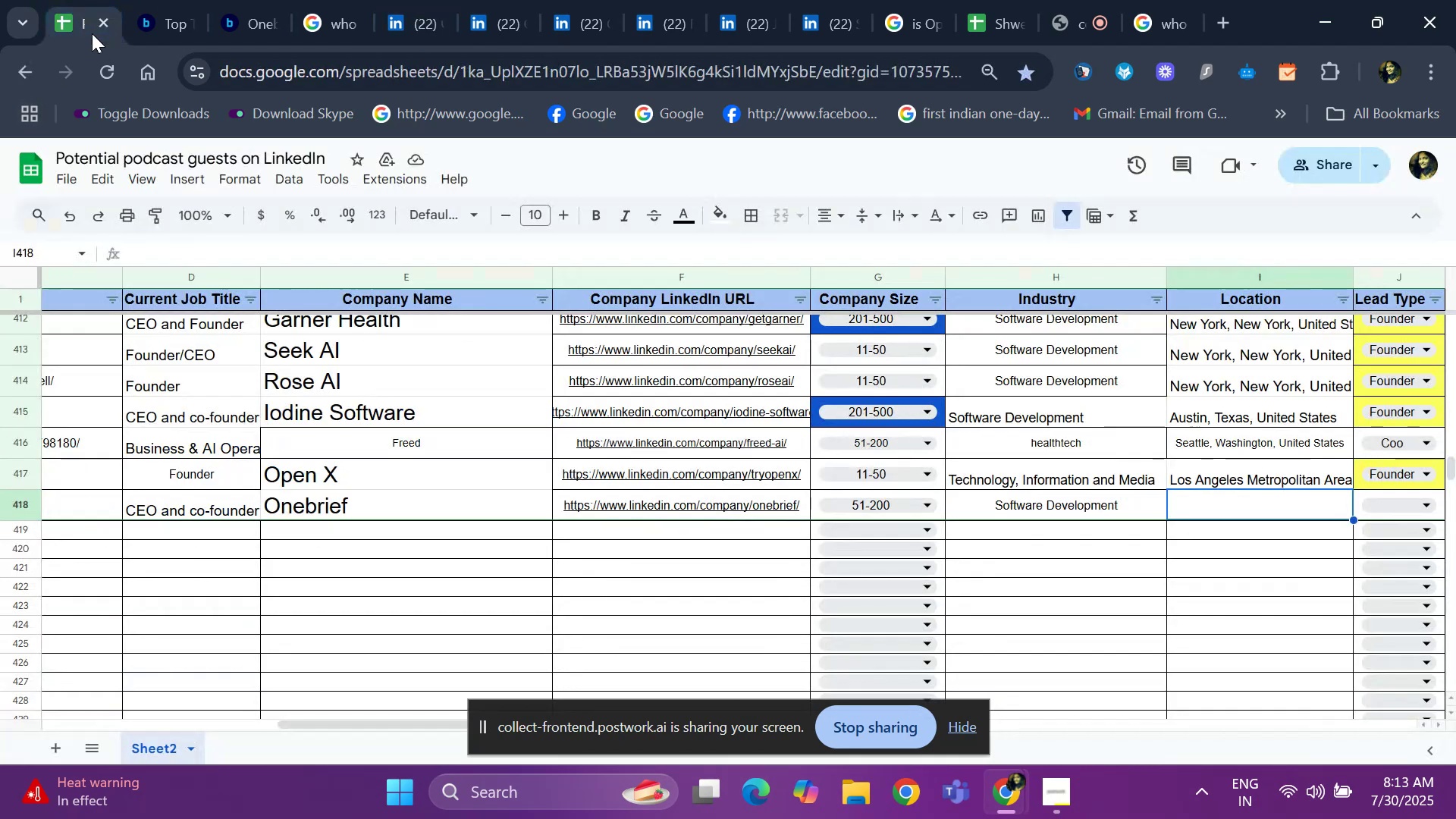 
key(Control+V)
 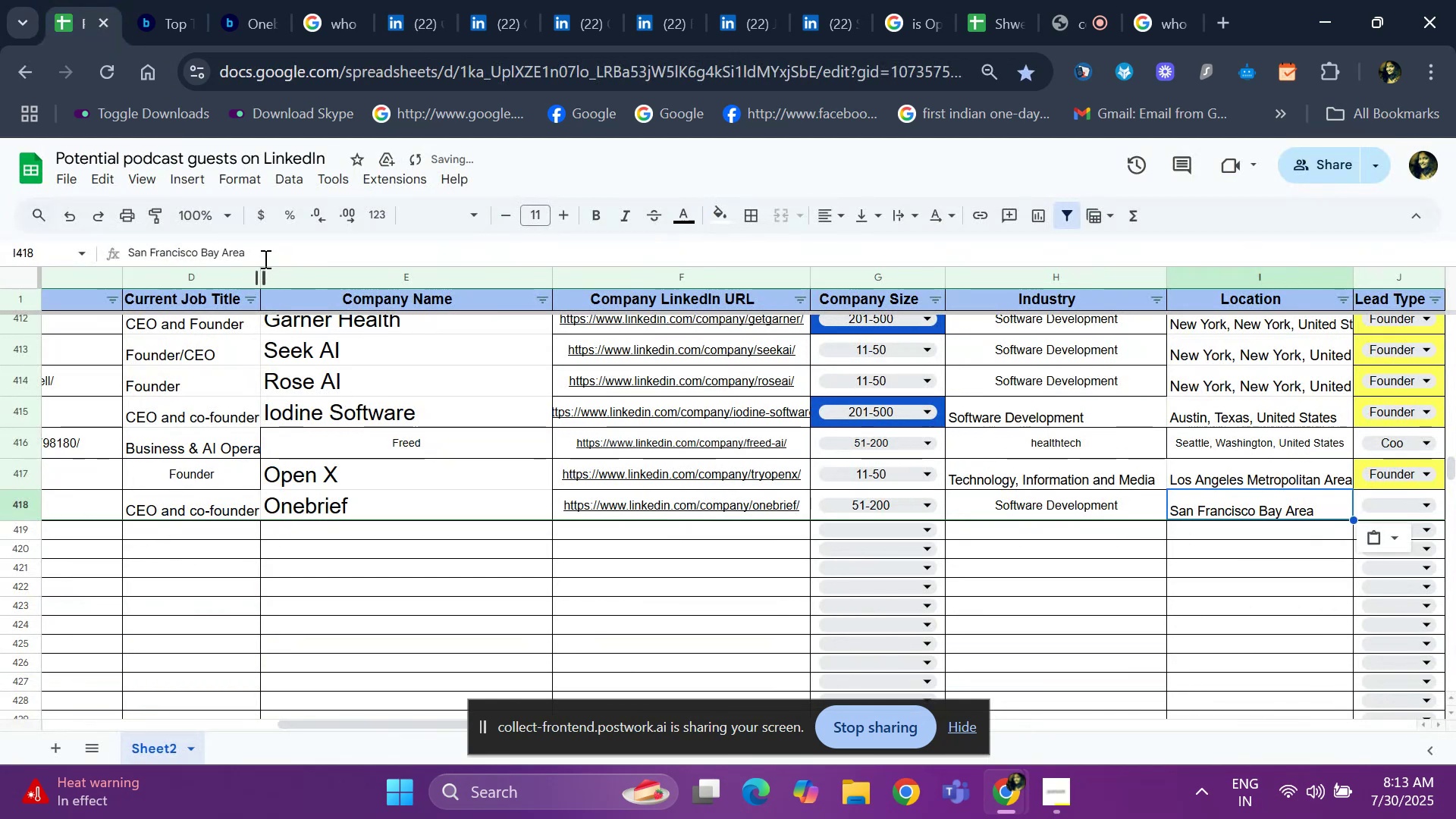 
left_click([266, 241])
 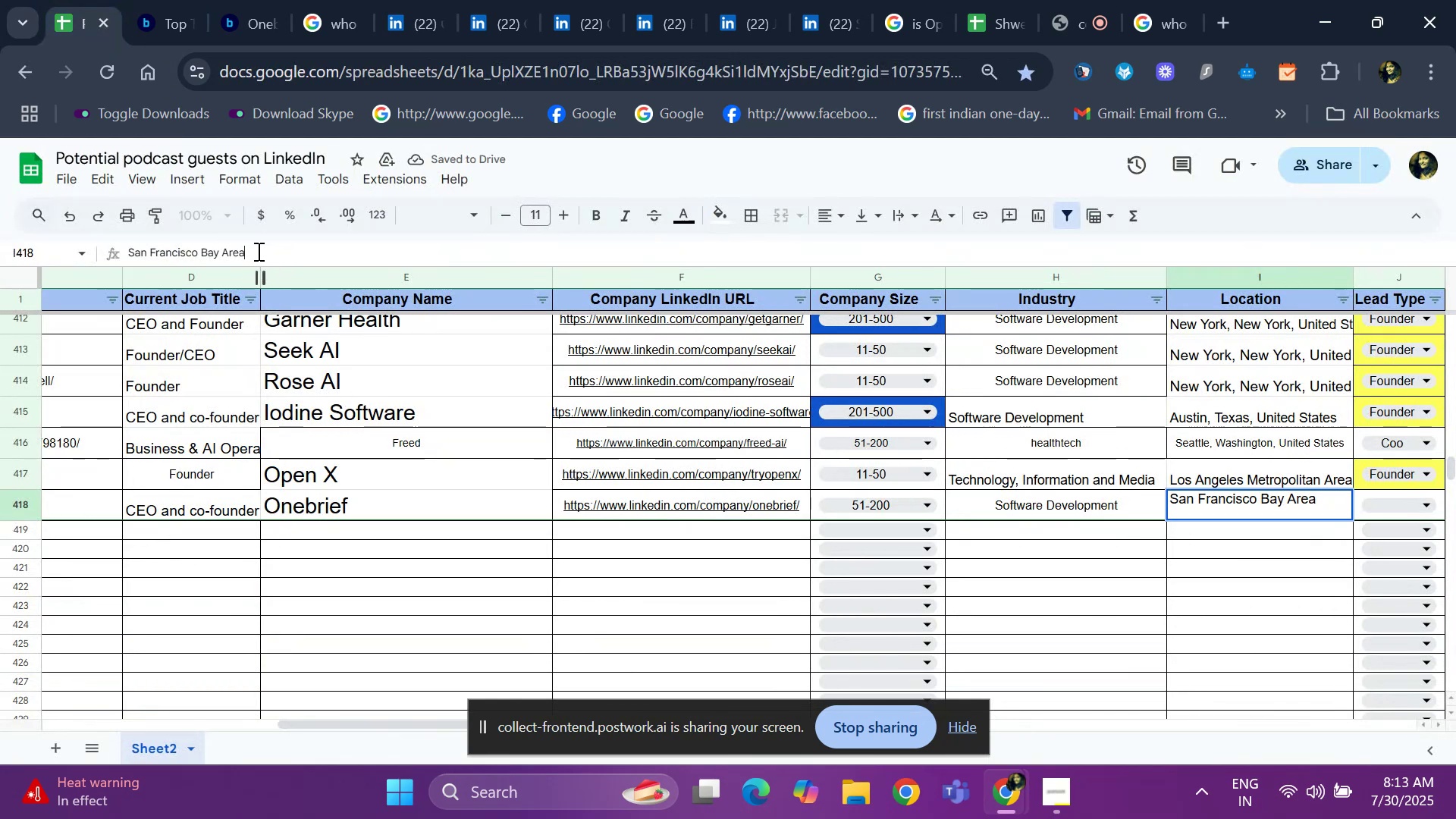 
left_click([257, 251])
 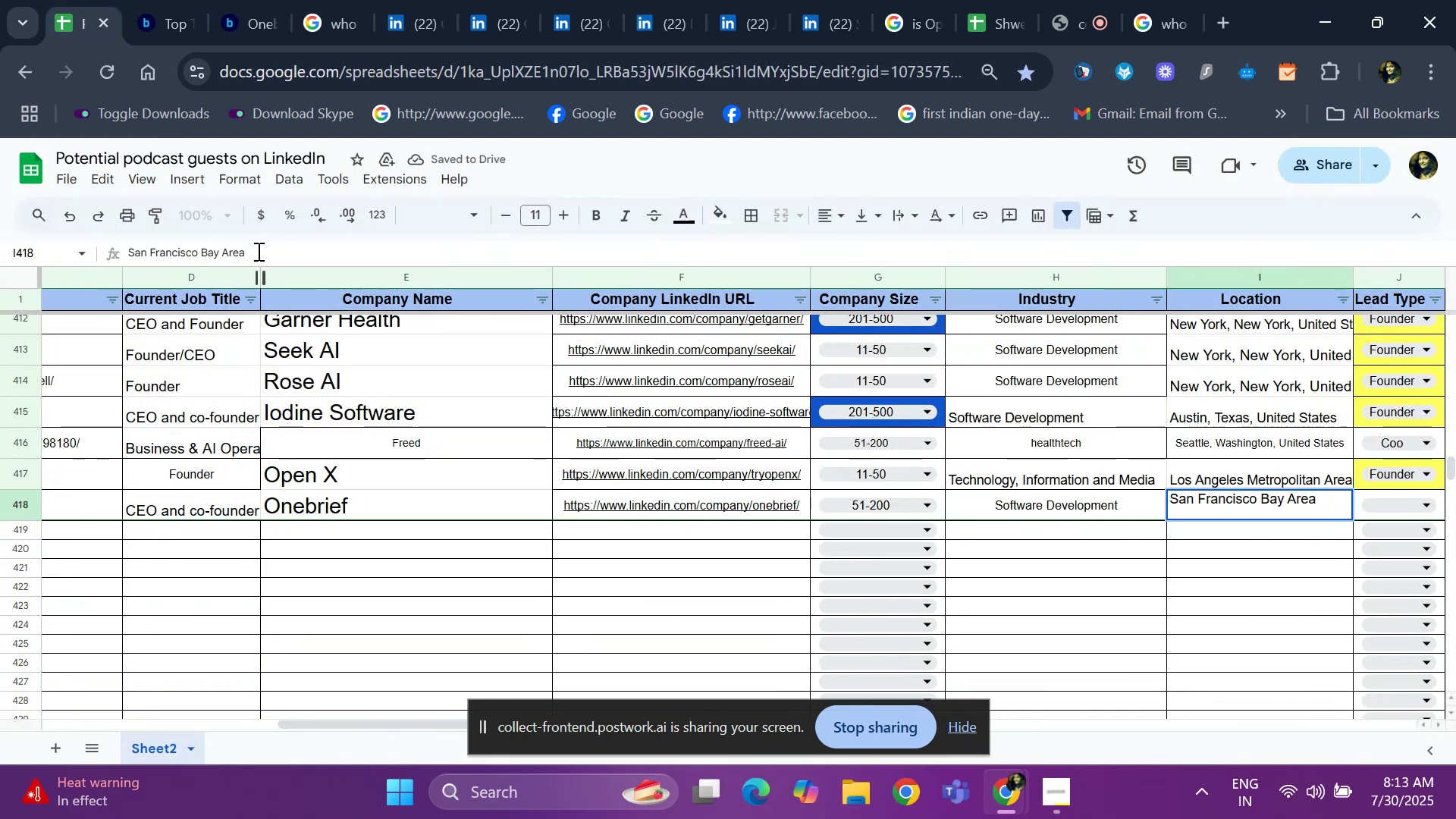 
key(Comma)
 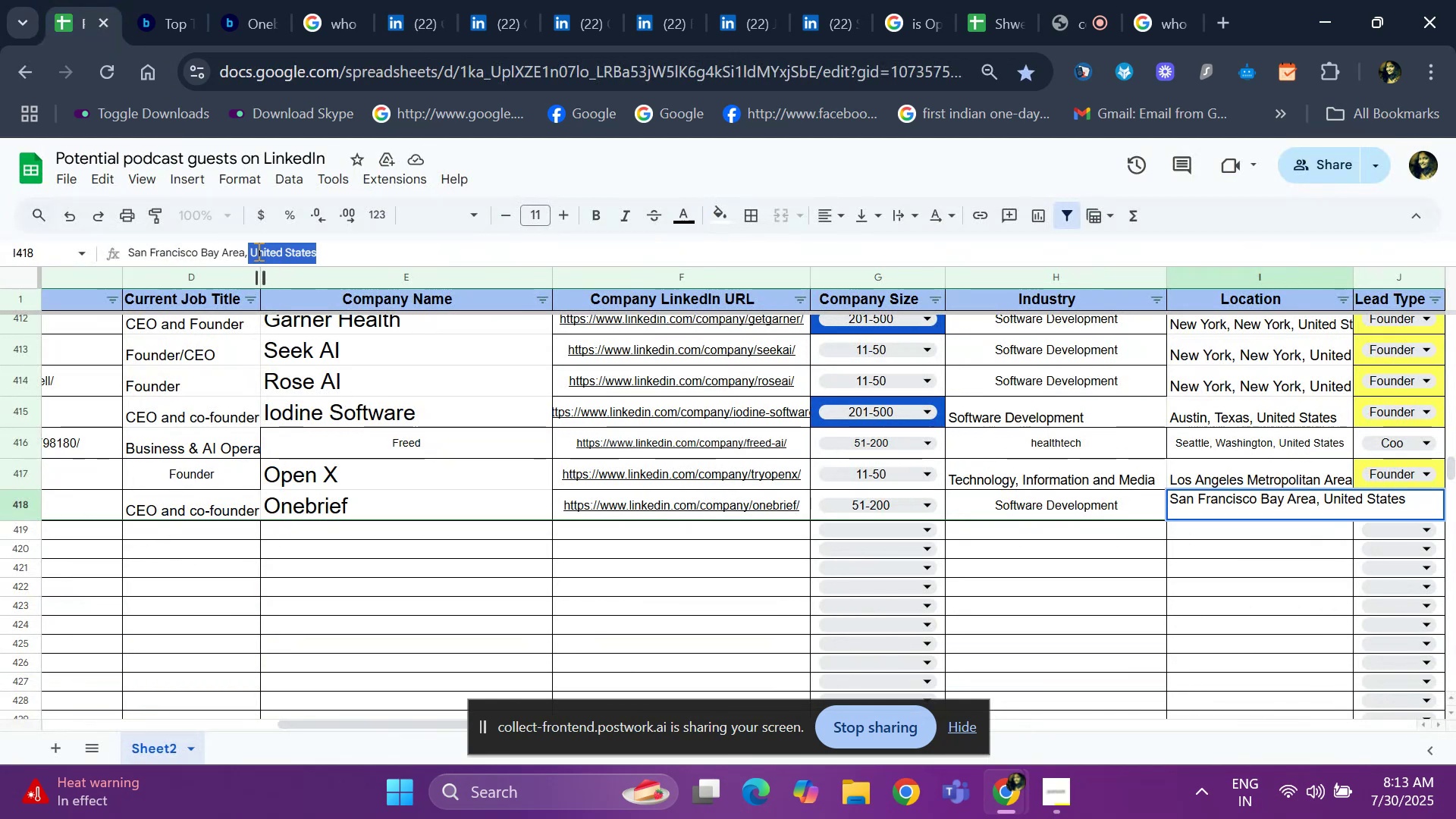 
key(Enter)
 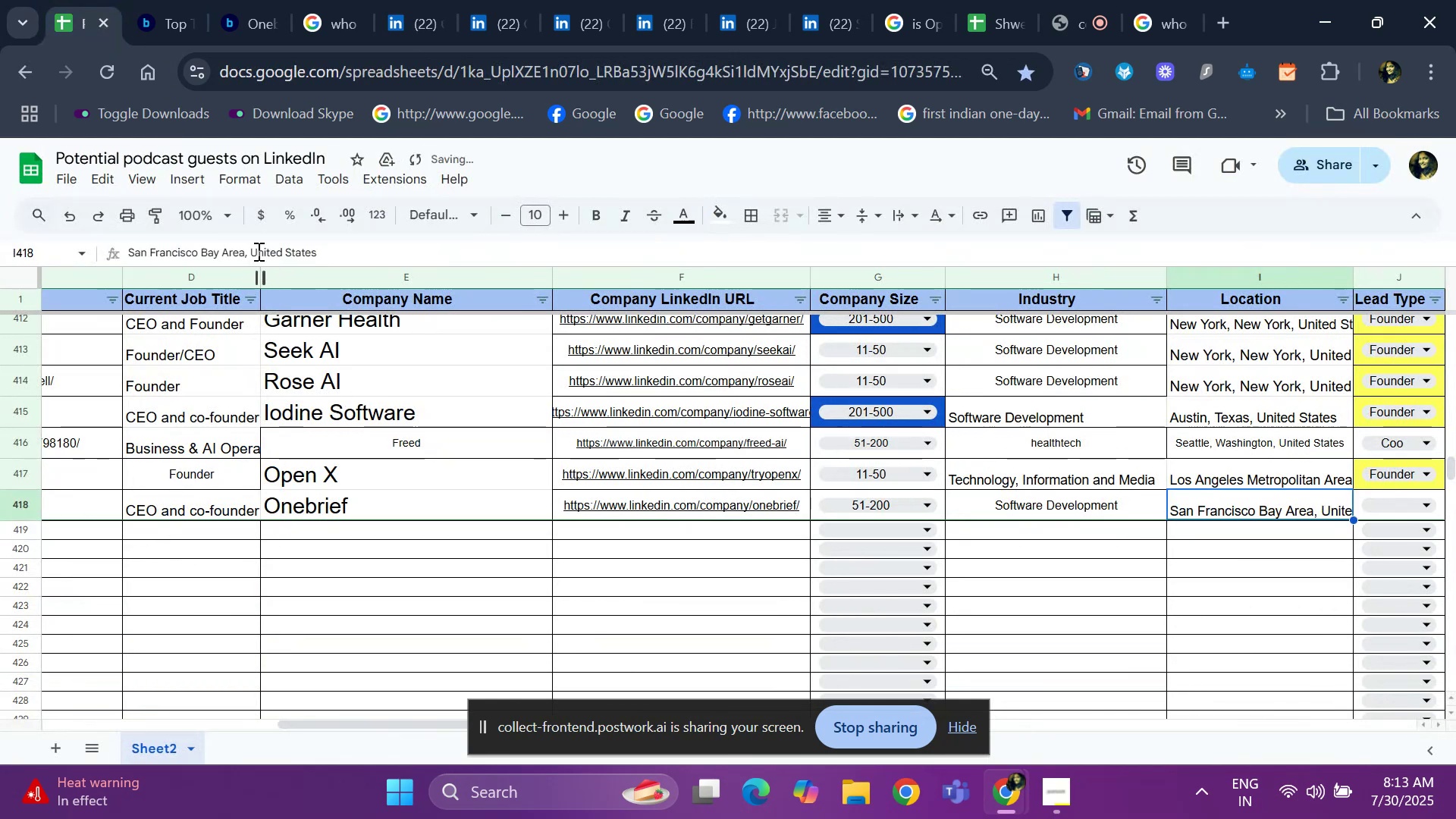 
key(ArrowUp)
 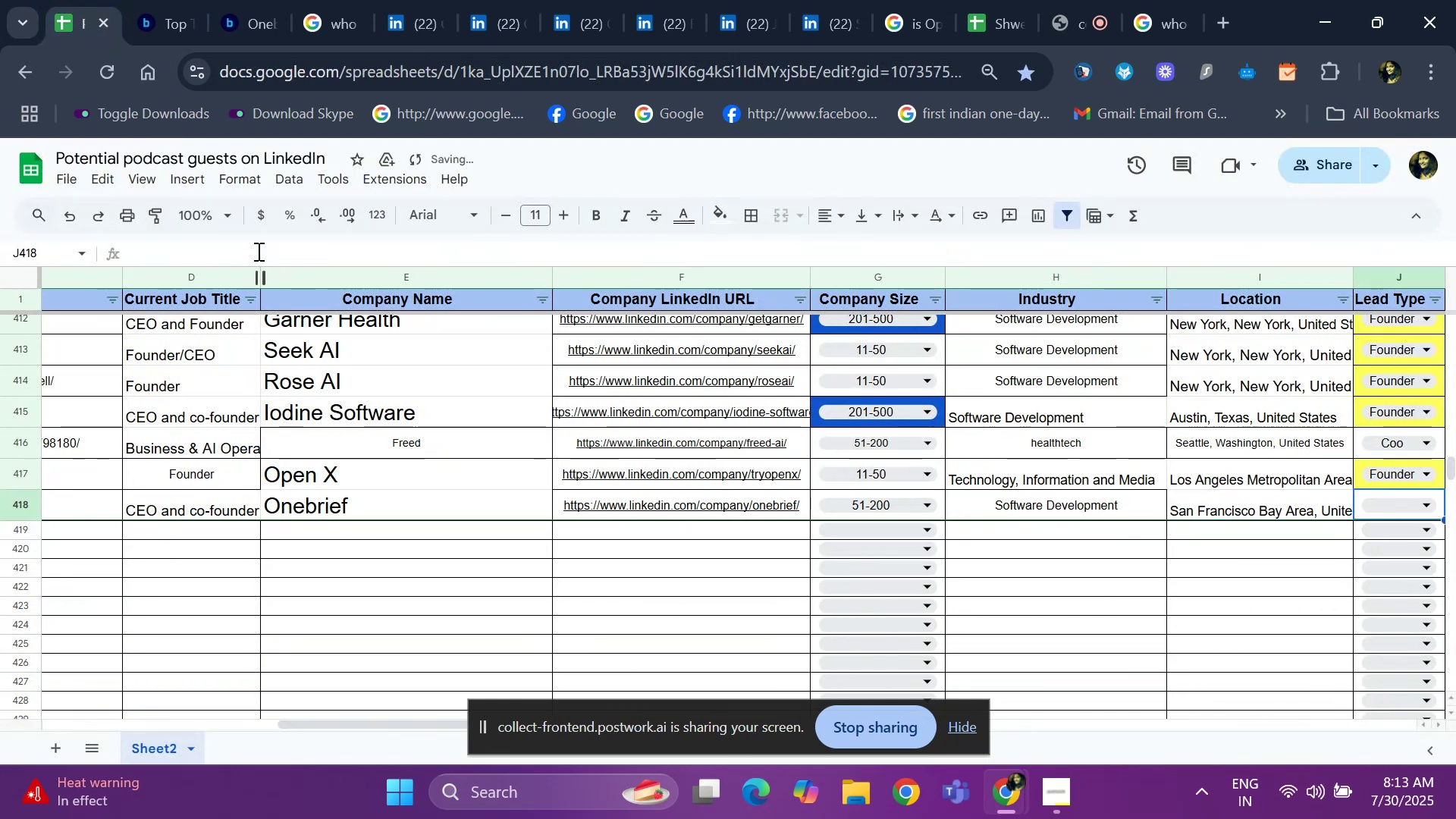 
key(ArrowRight)
 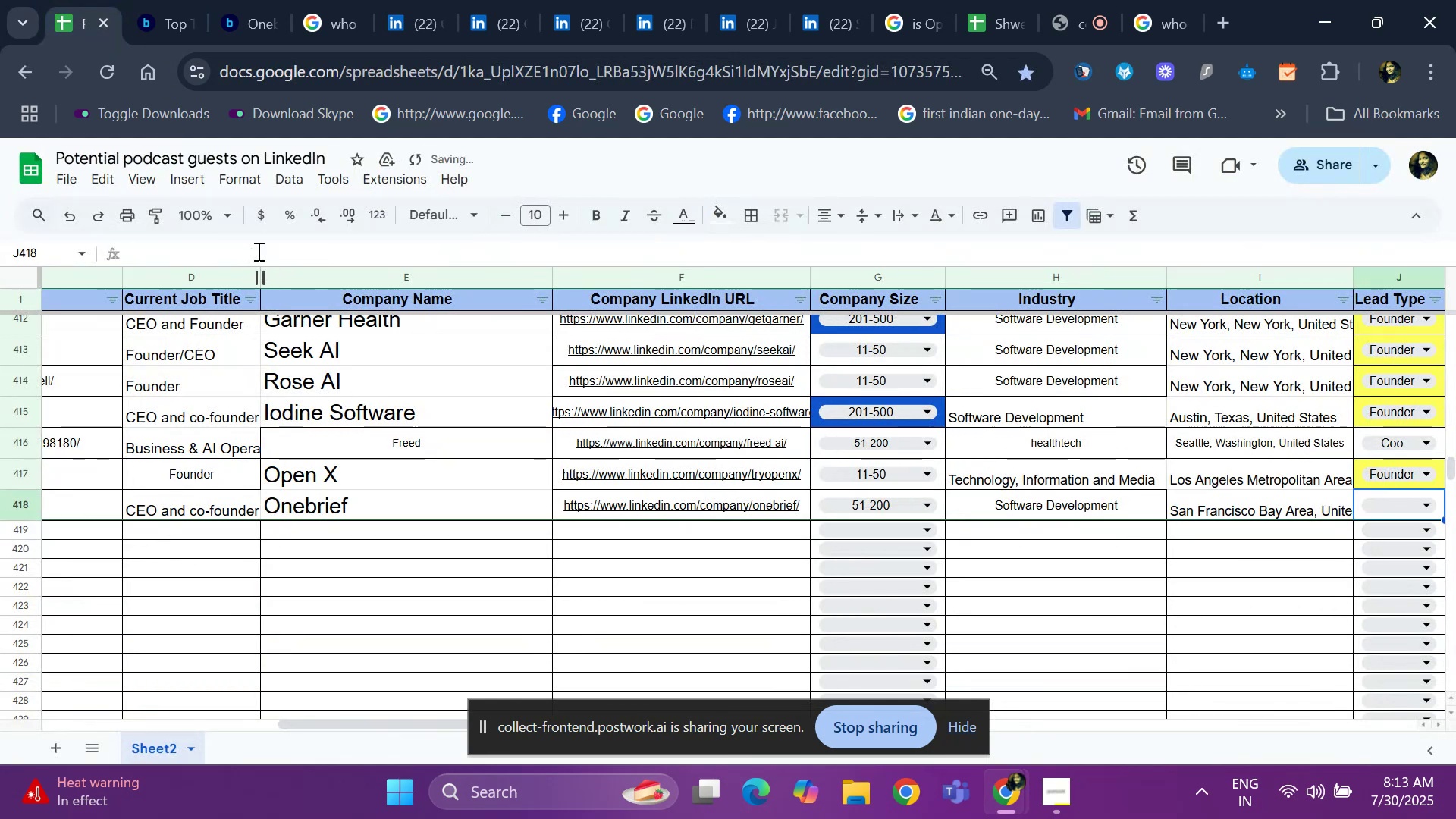 
type(co)
 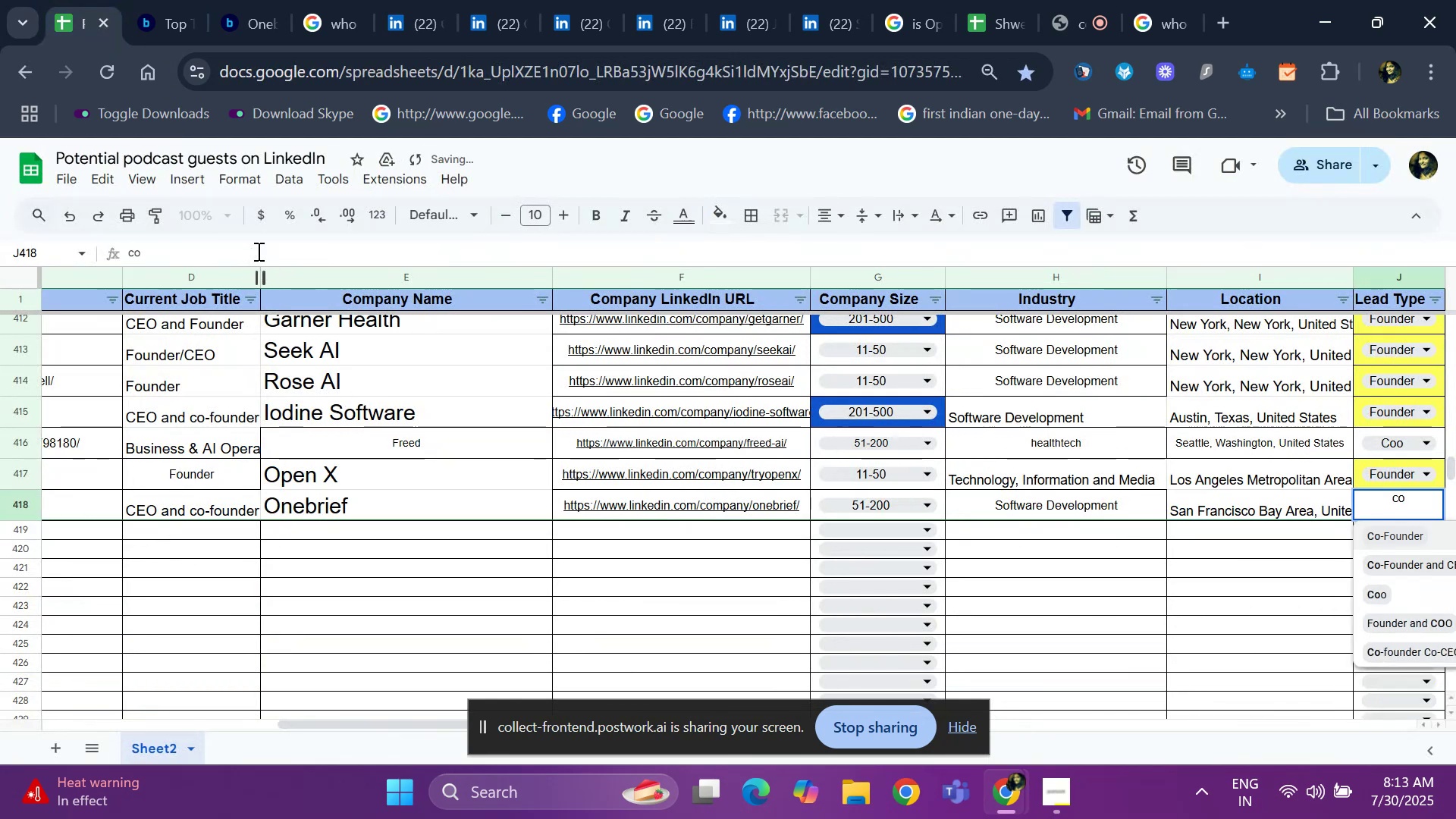 
key(ArrowDown)
 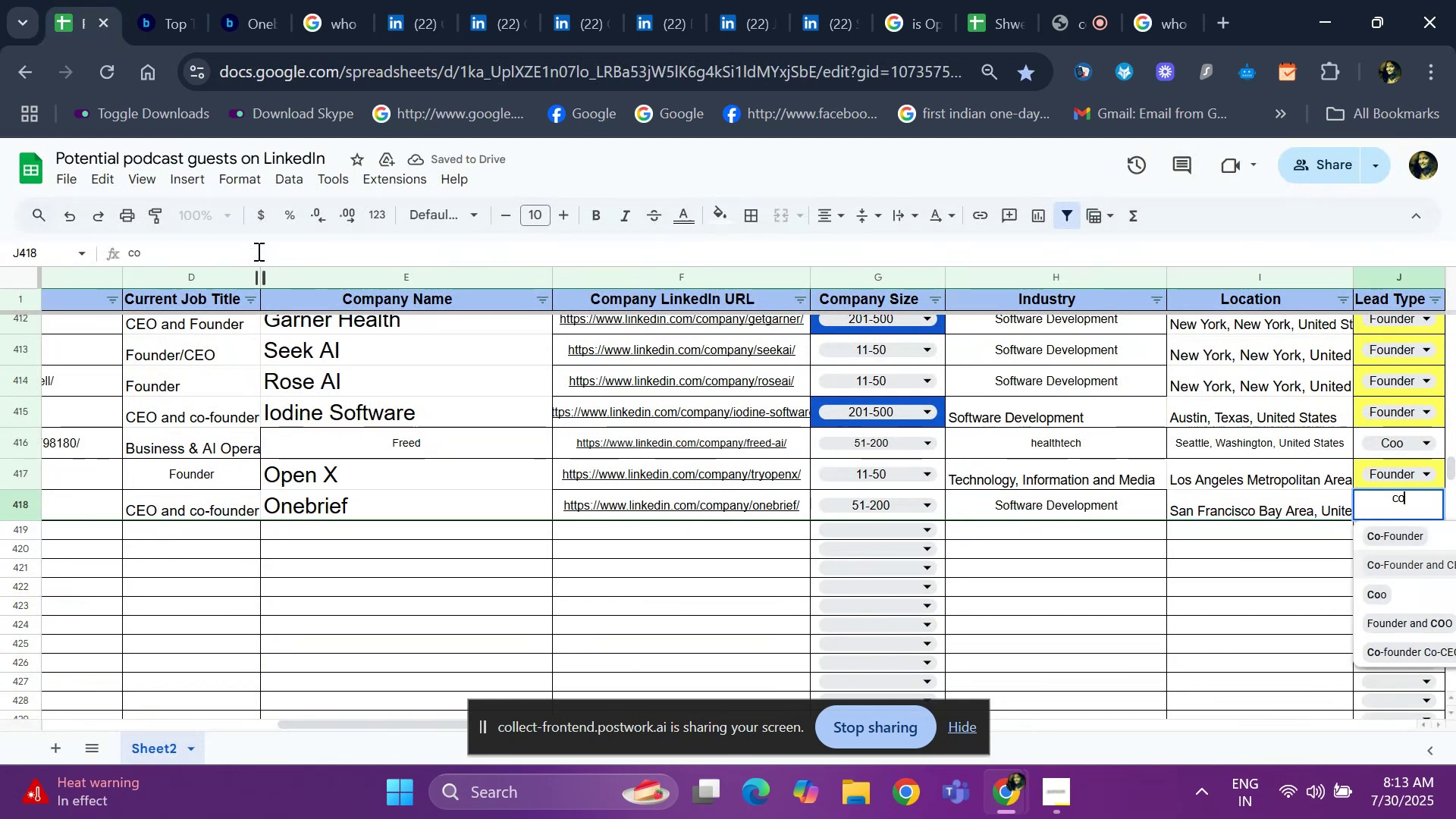 
key(ArrowUp)
 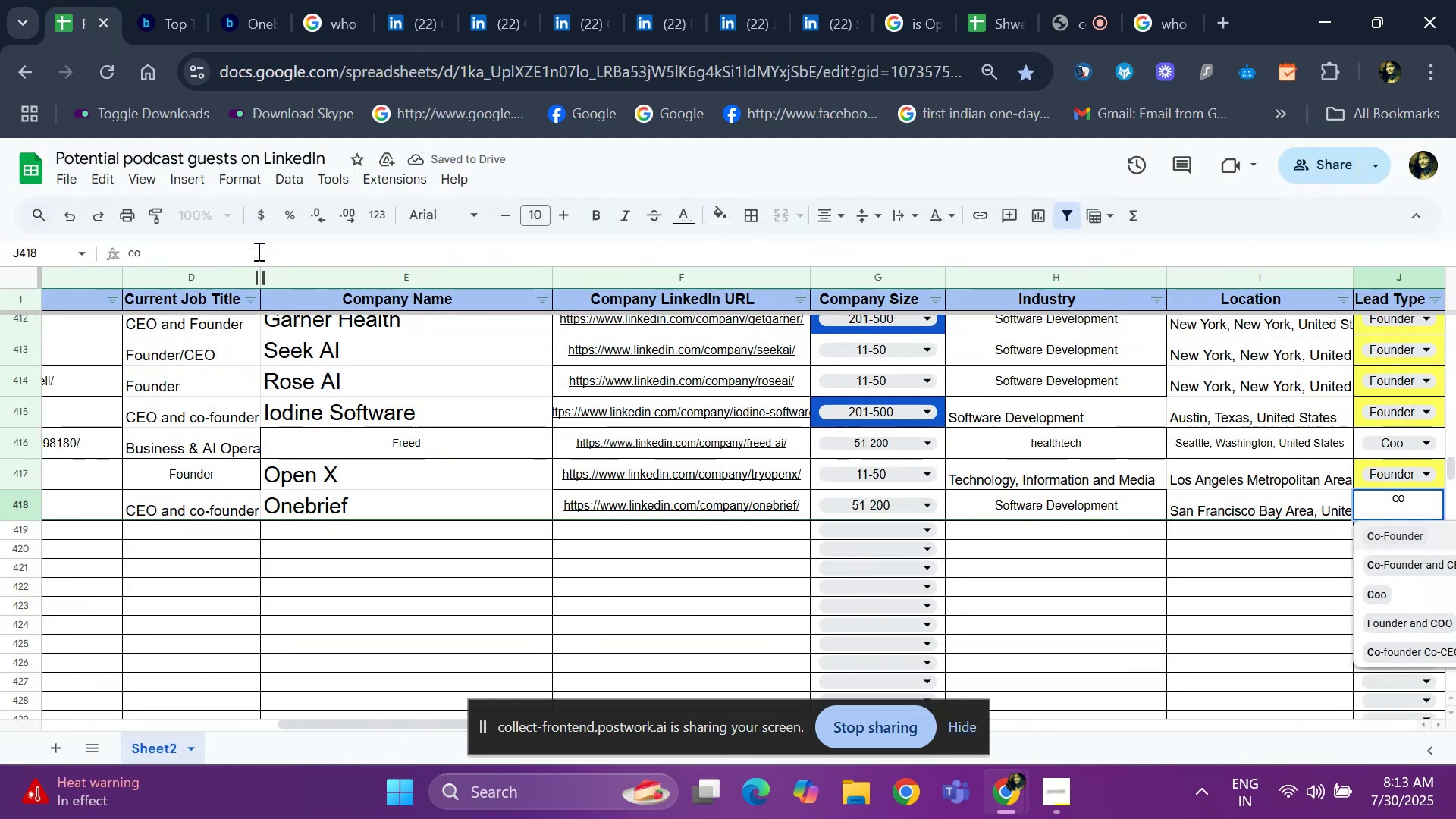 
key(Enter)
 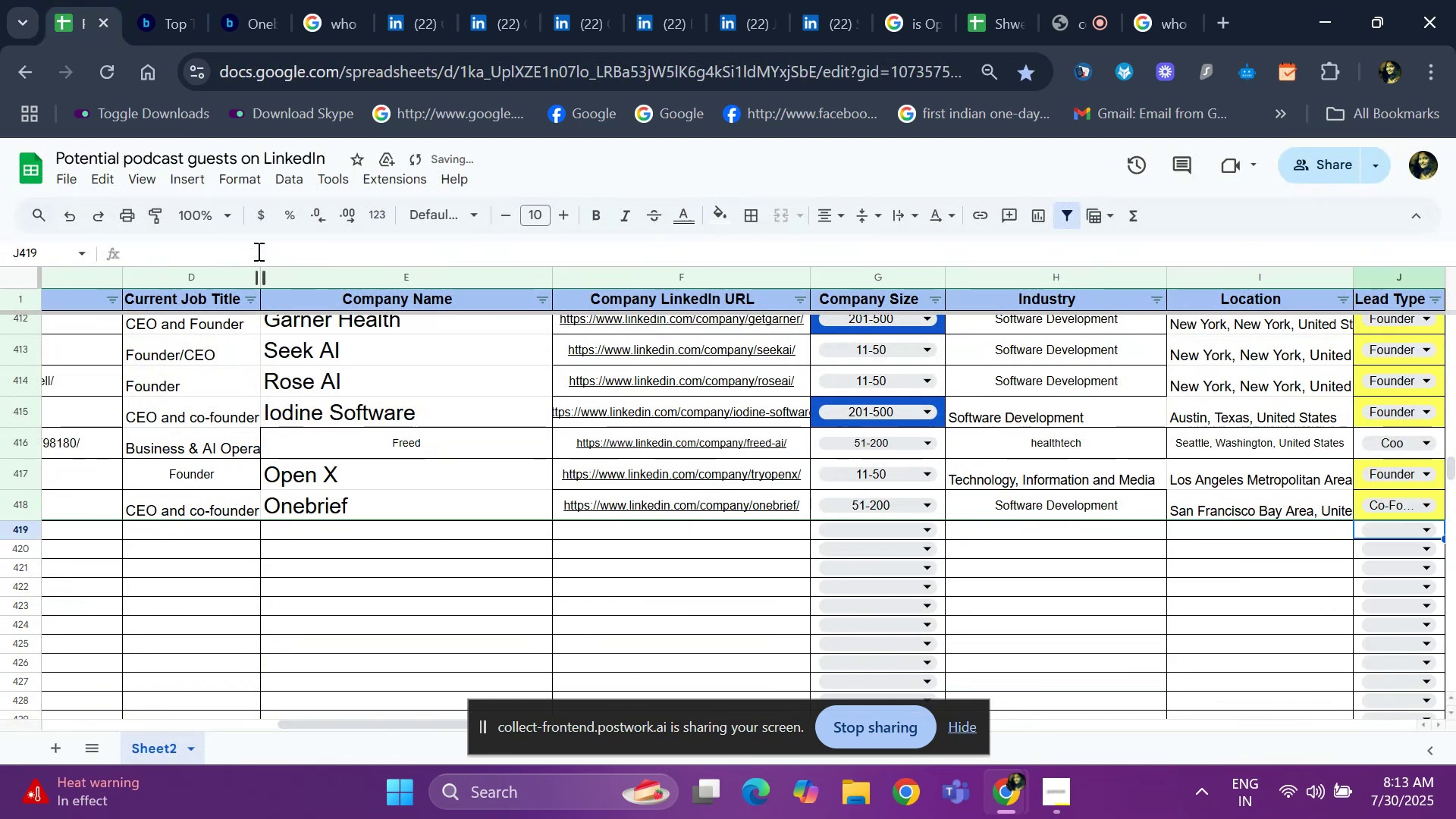 
hold_key(key=ArrowLeft, duration=0.61)
 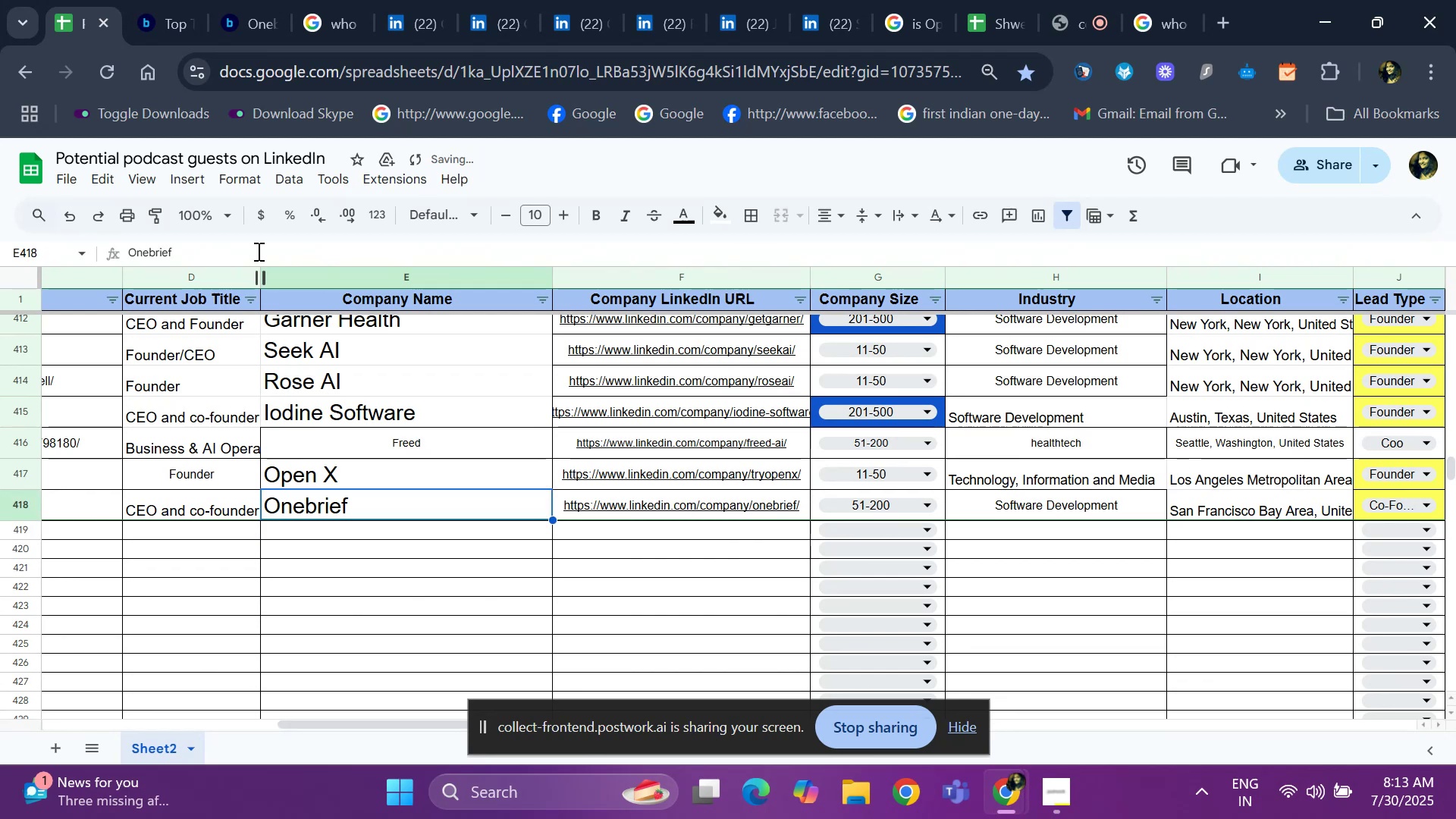 
key(ArrowUp)
 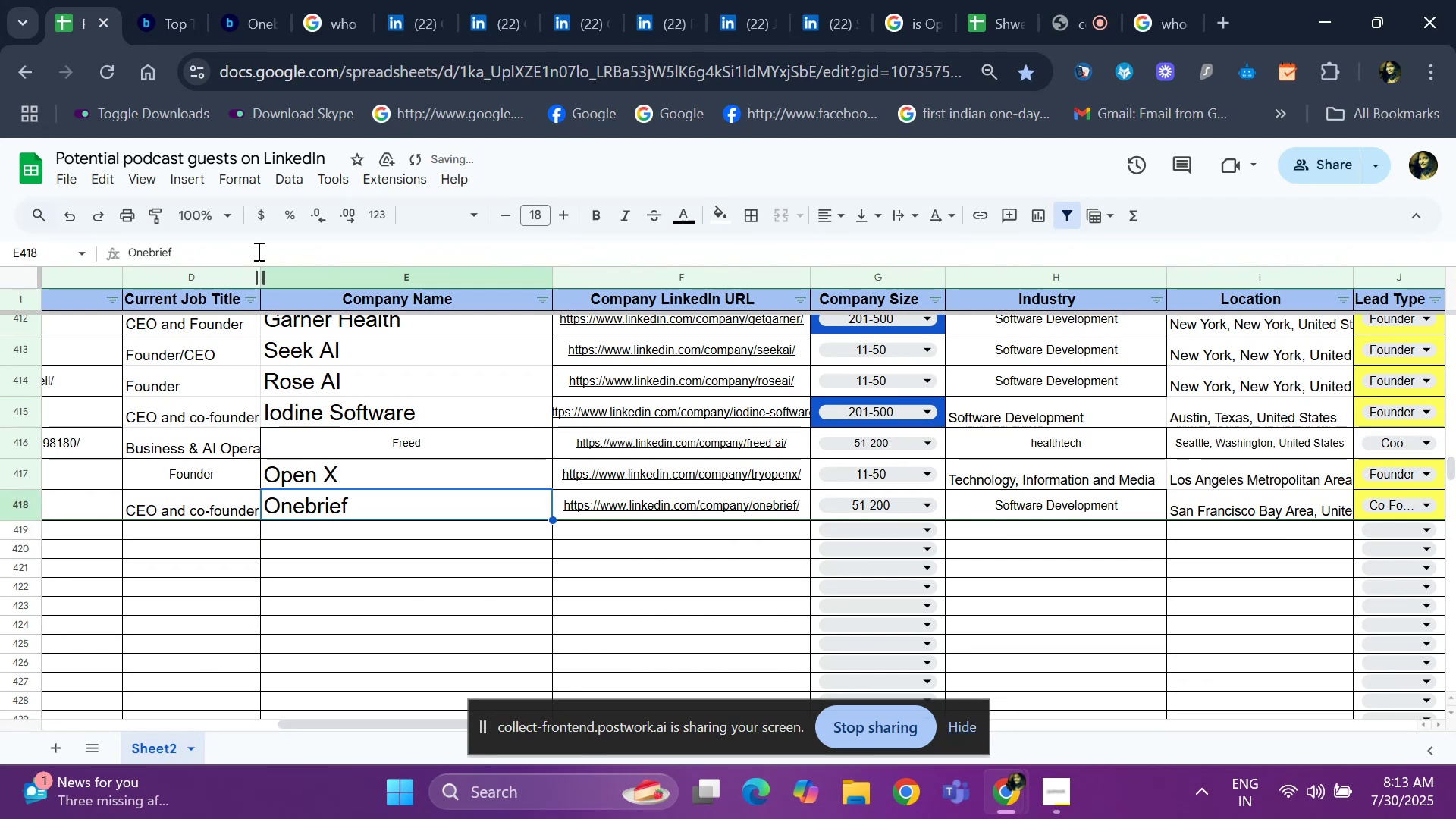 
key(Control+ControlLeft)
 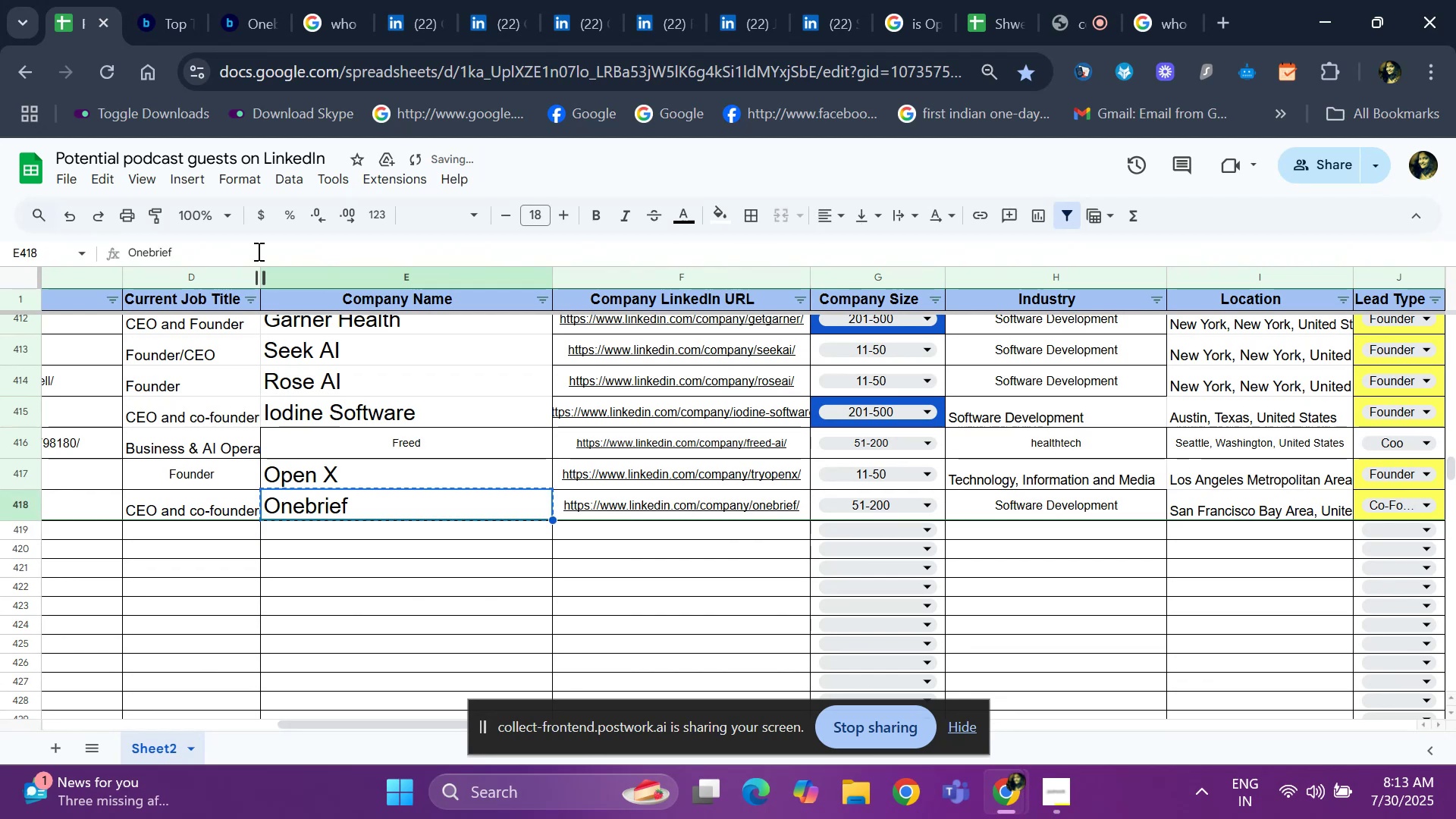 
key(Control+C)
 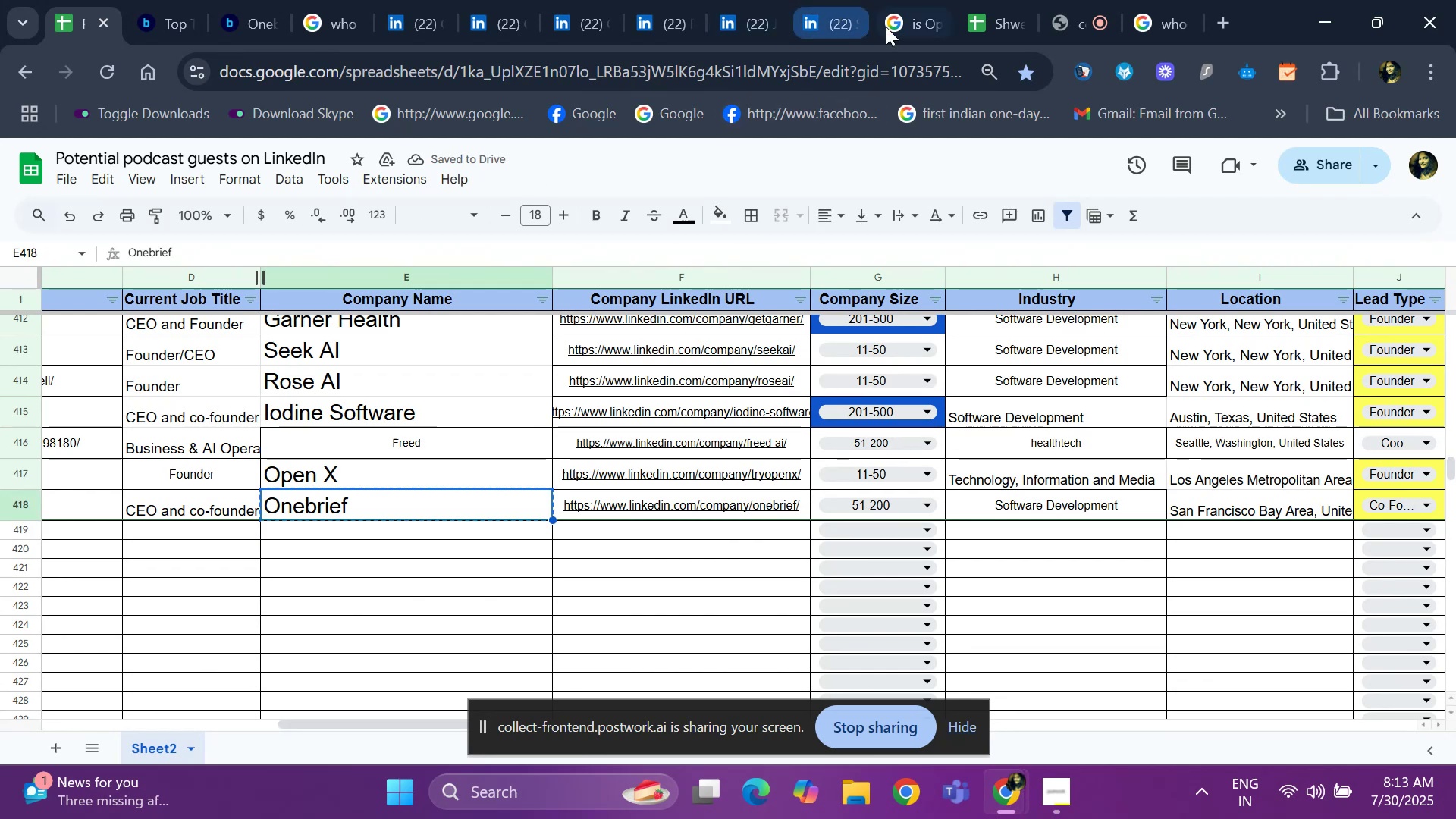 
left_click([896, 26])
 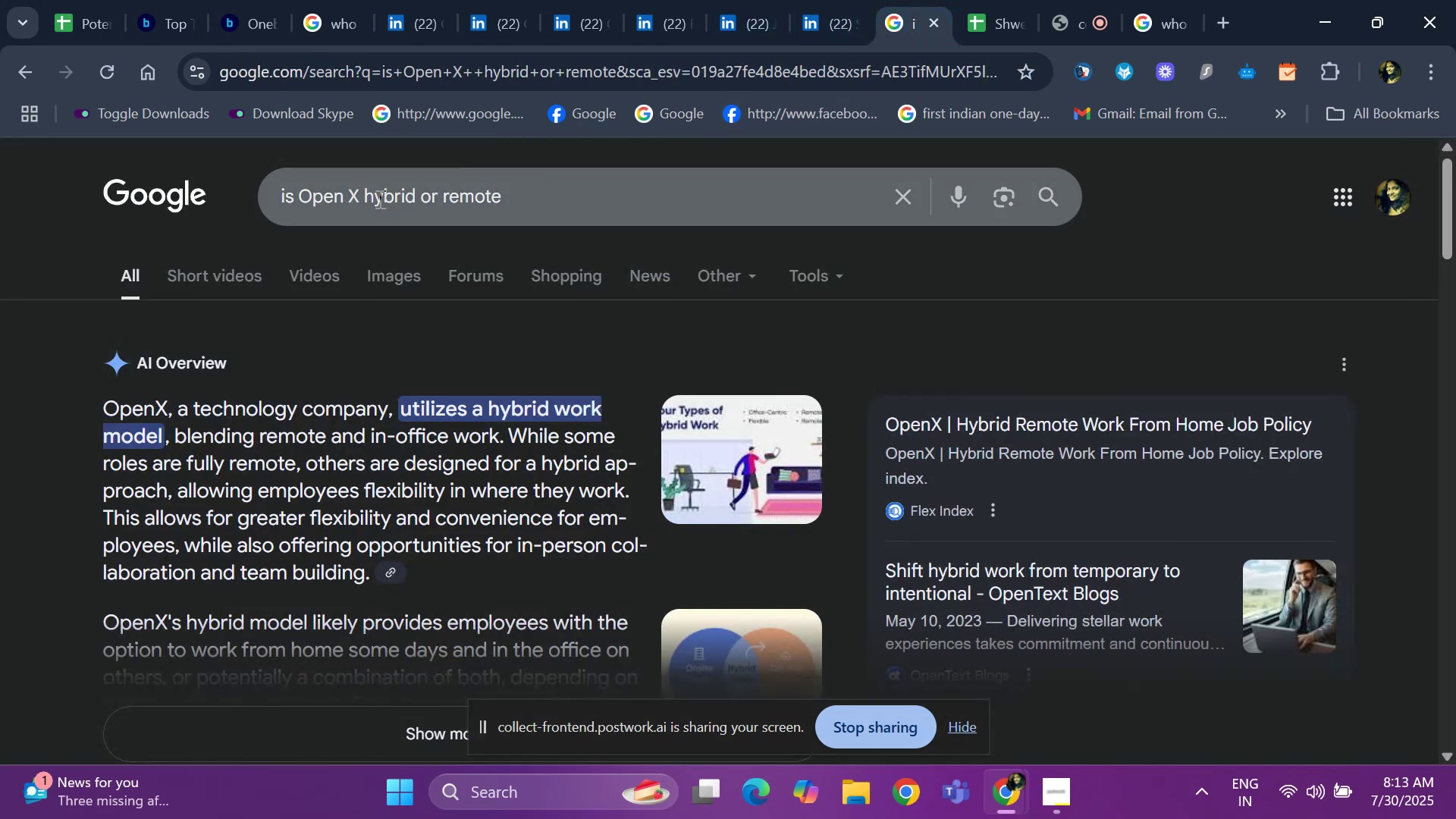 
left_click([362, 199])
 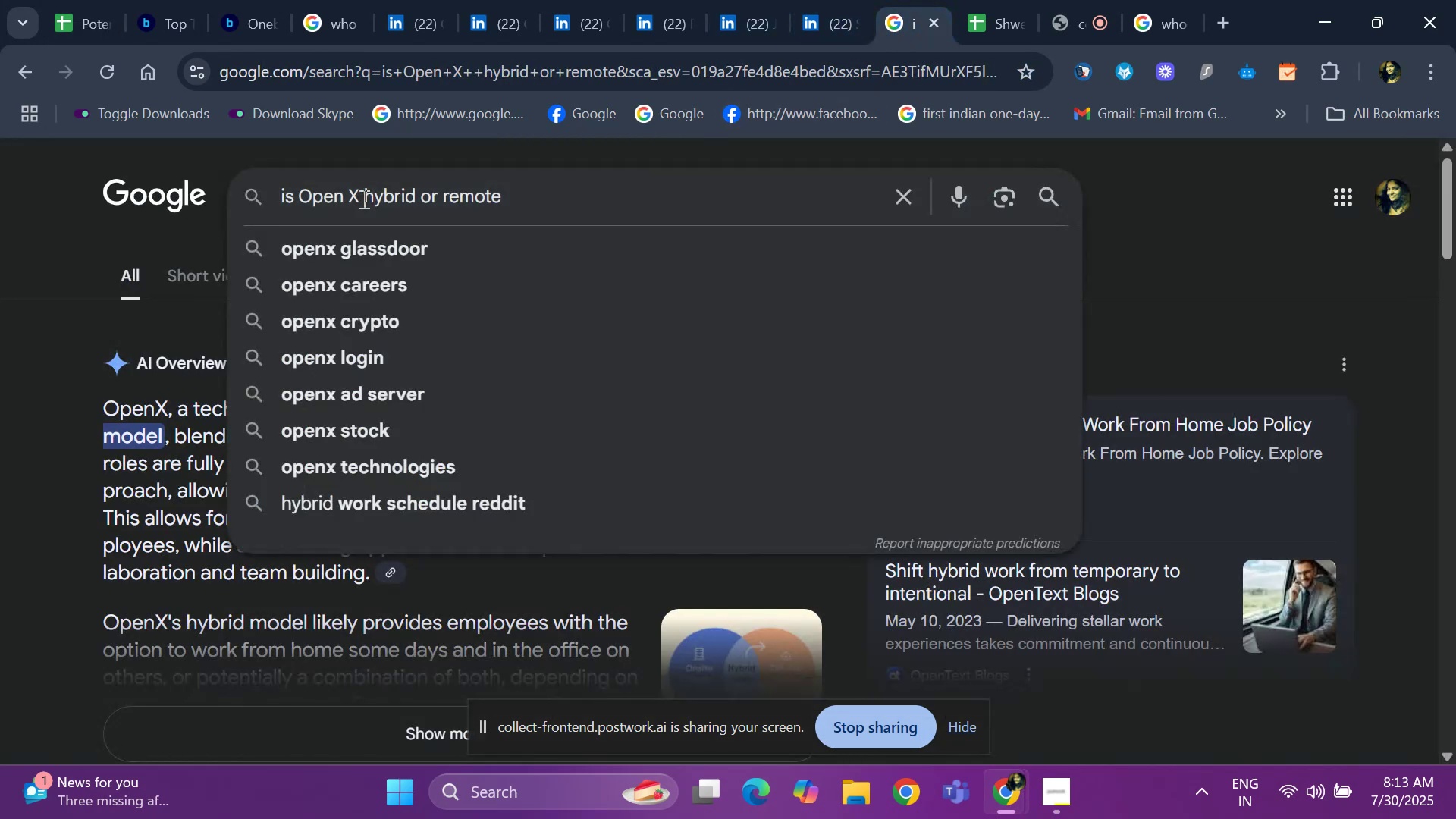 
key(Backspace)
 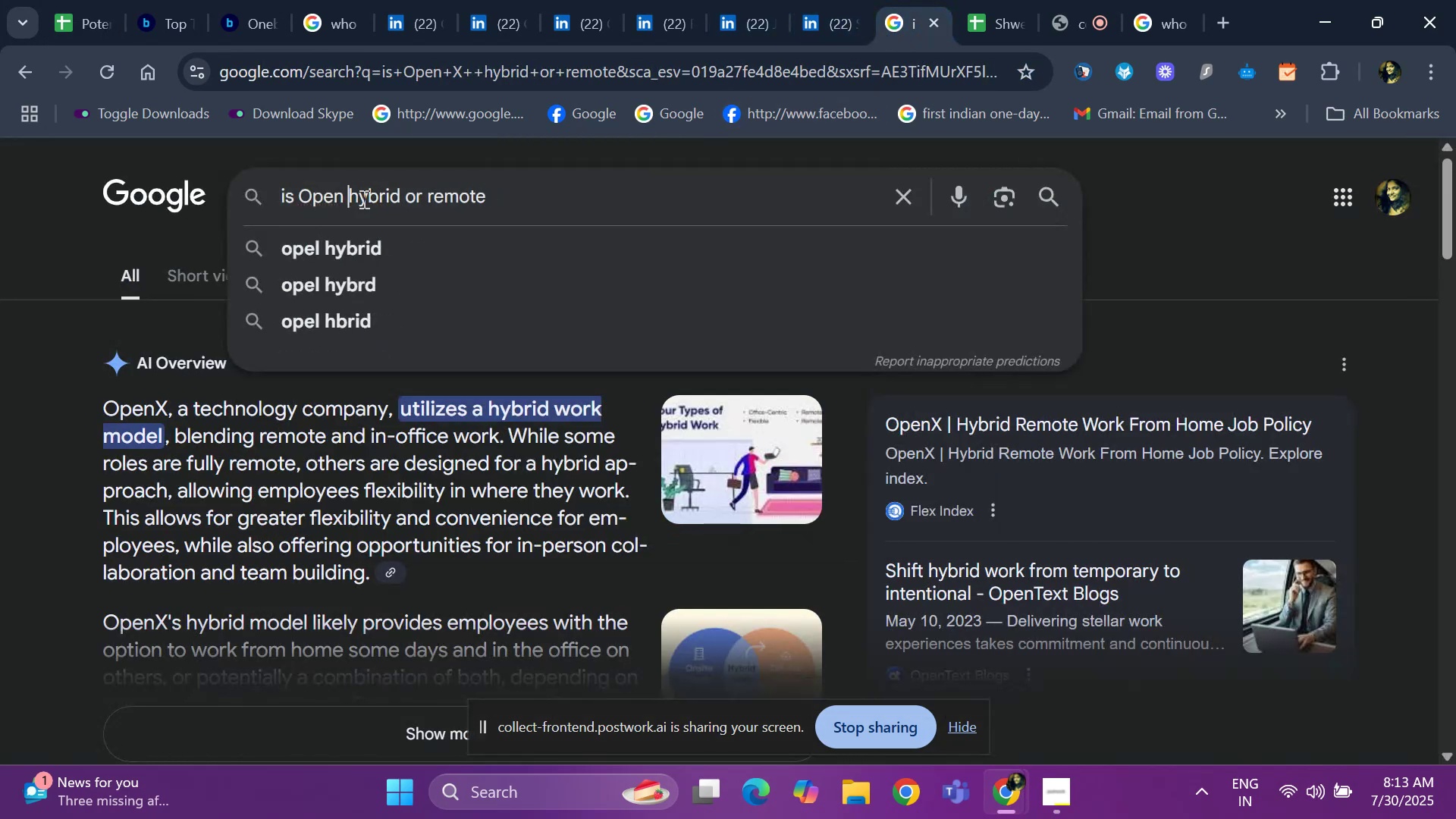 
key(Backspace)
 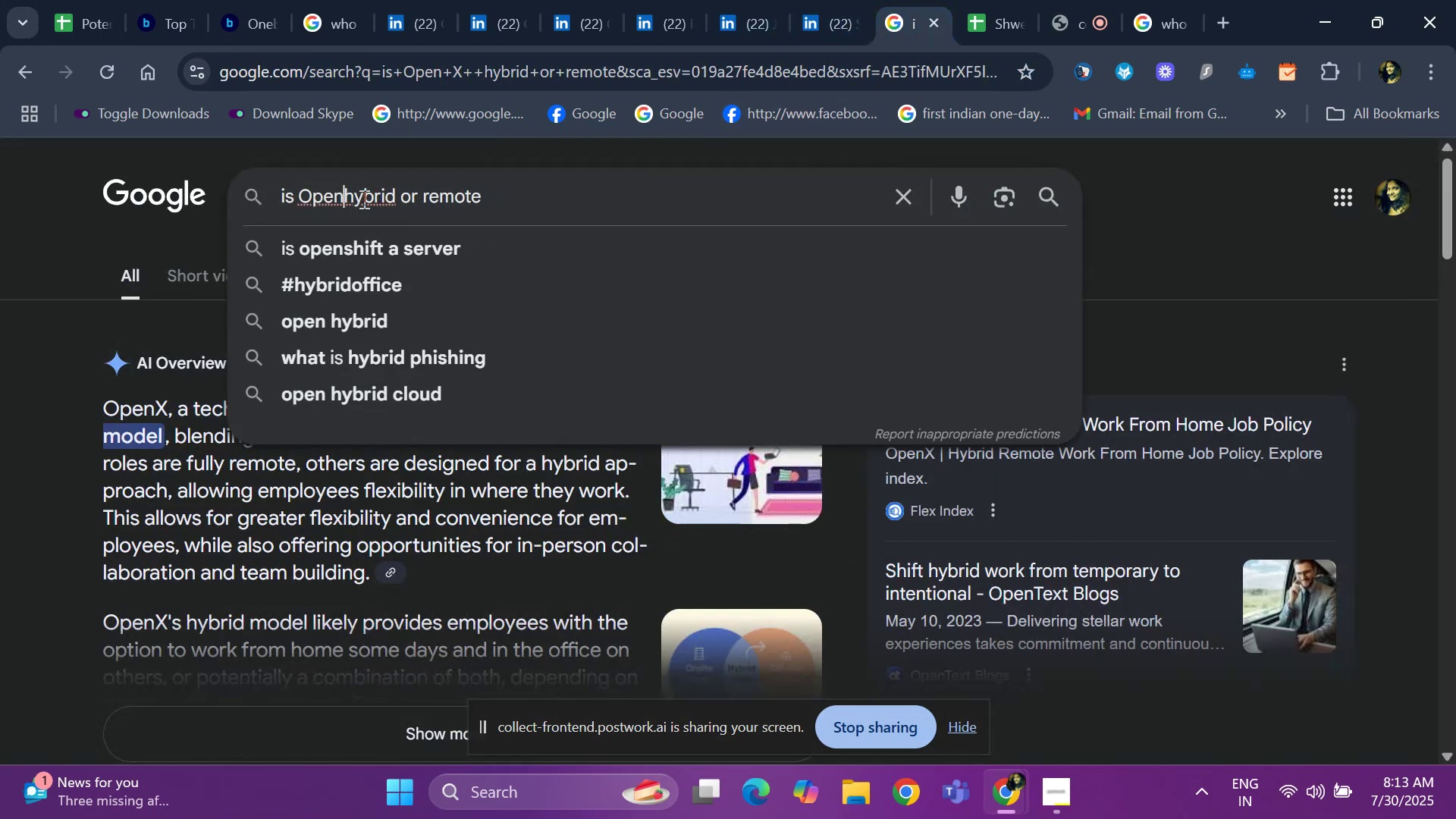 
key(Backspace)
 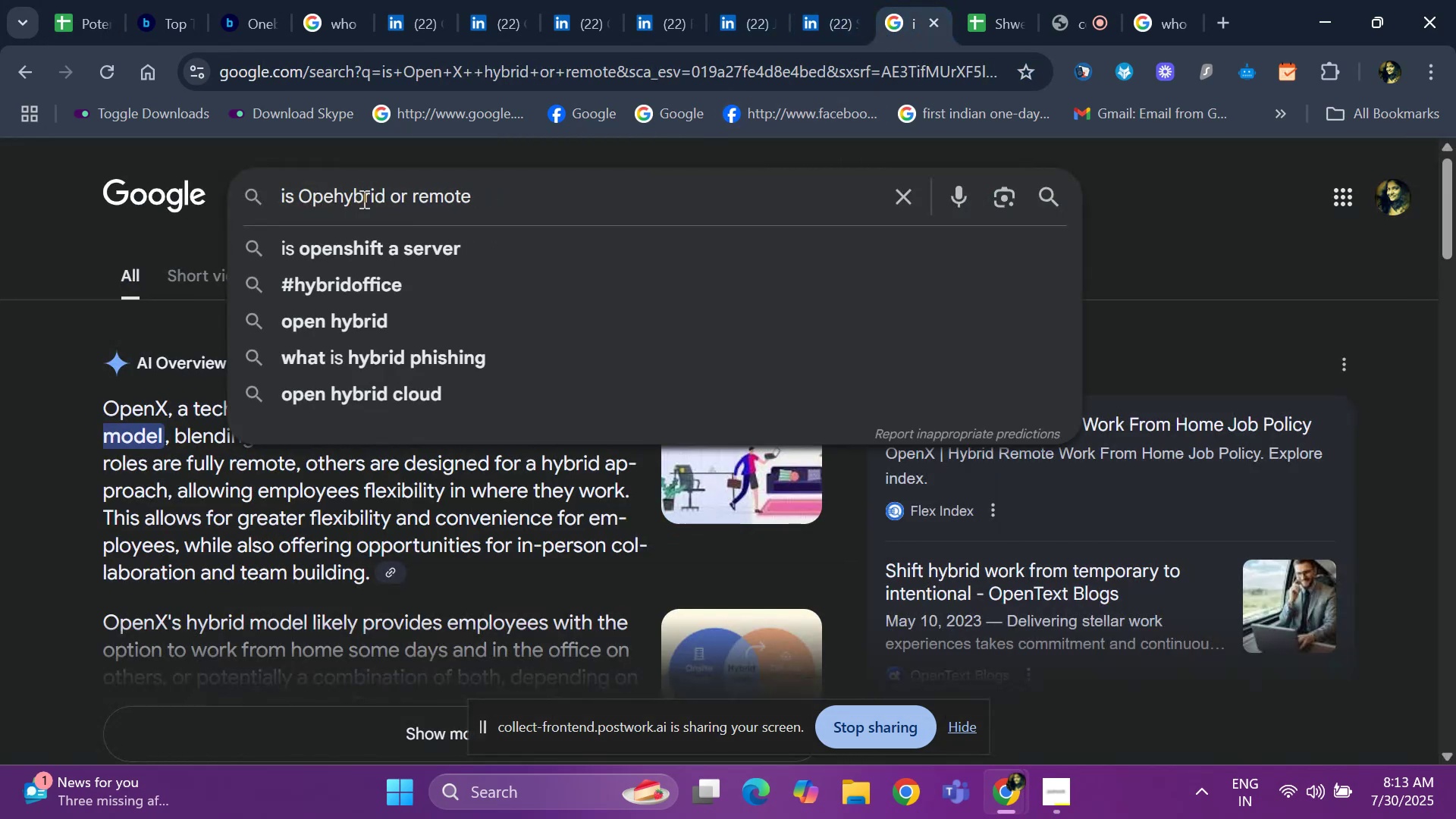 
key(Backspace)
 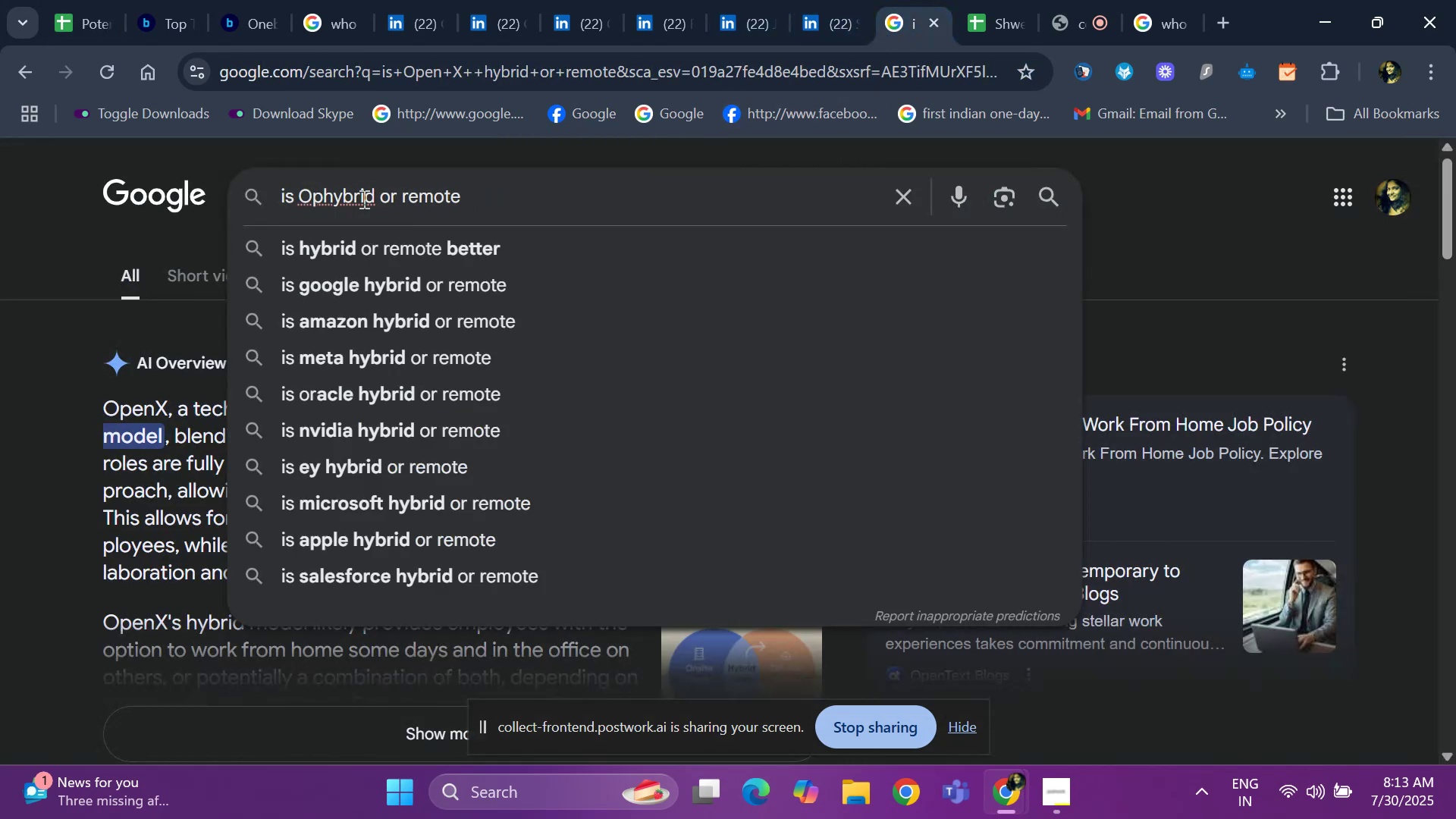 
key(Backspace)
 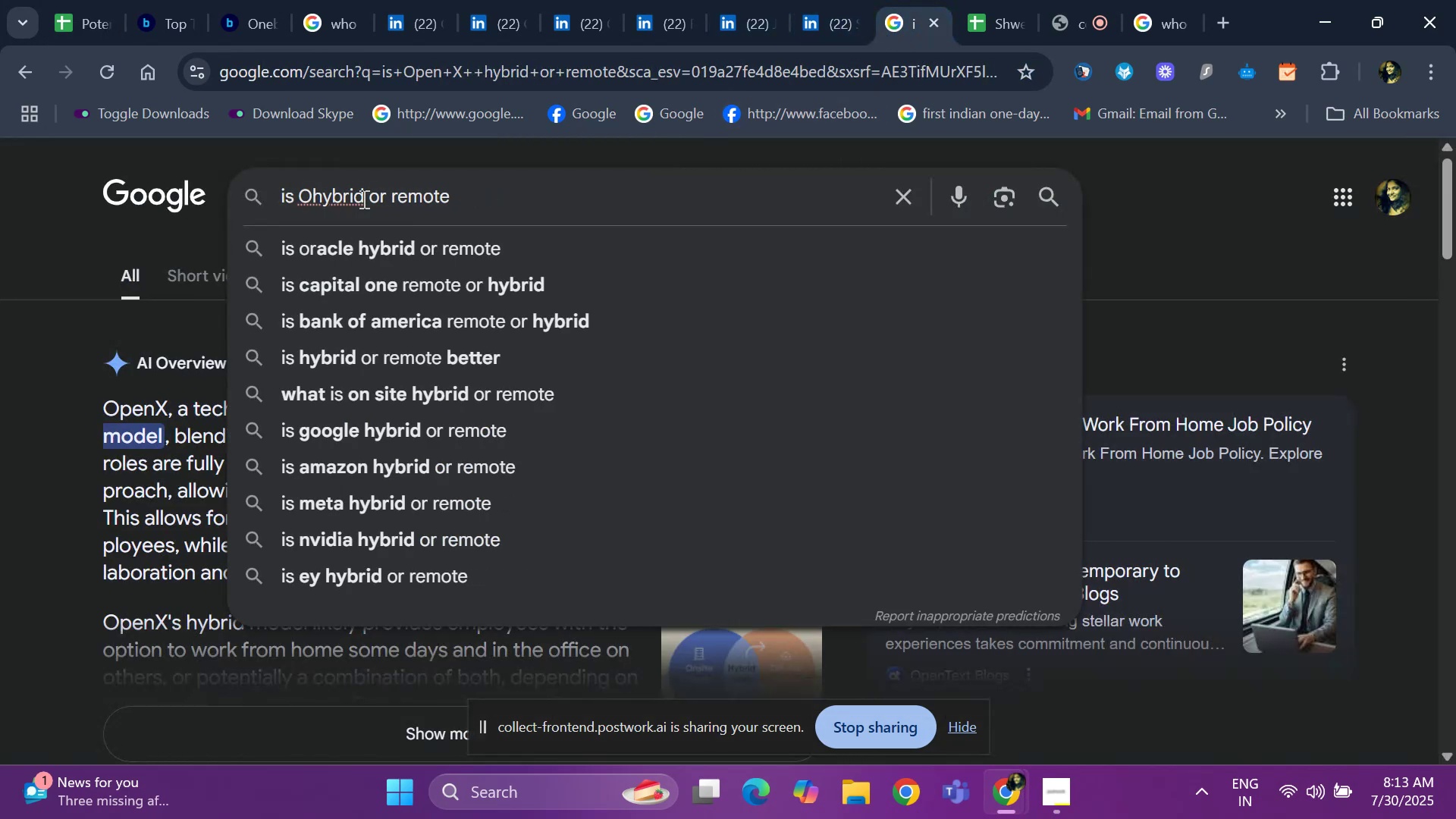 
key(Backspace)
 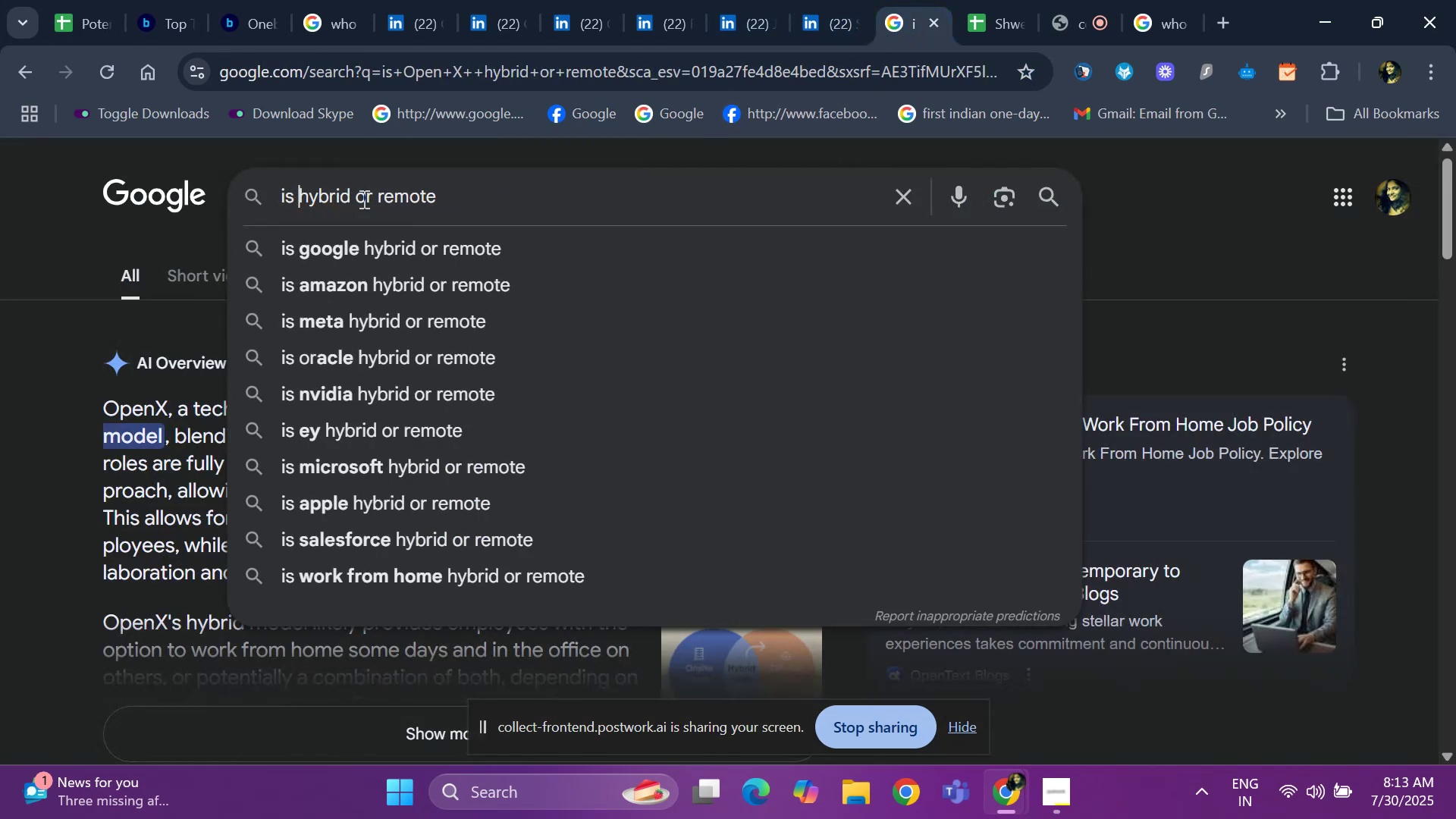 
key(Backspace)
 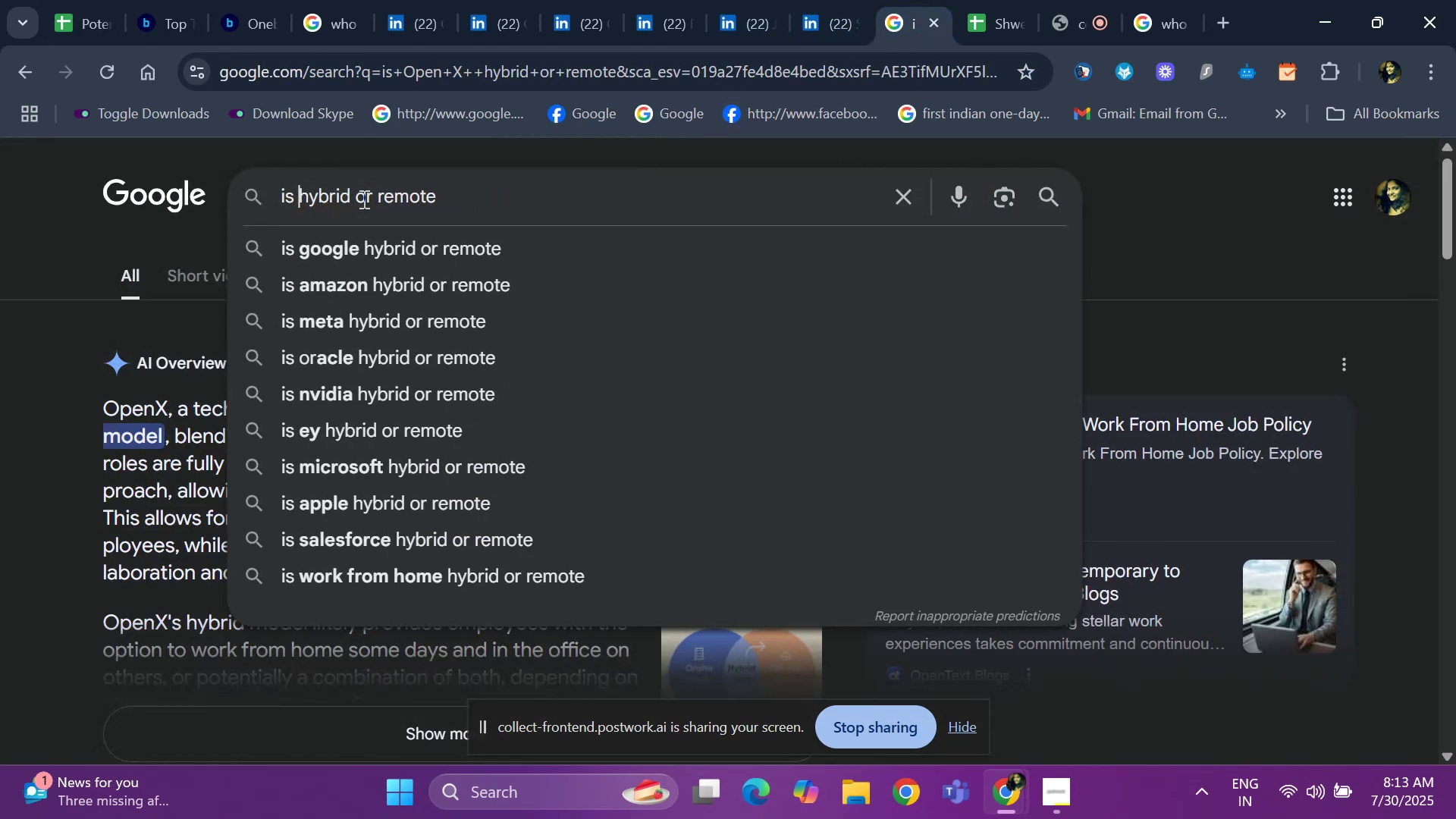 
key(Control+V)
 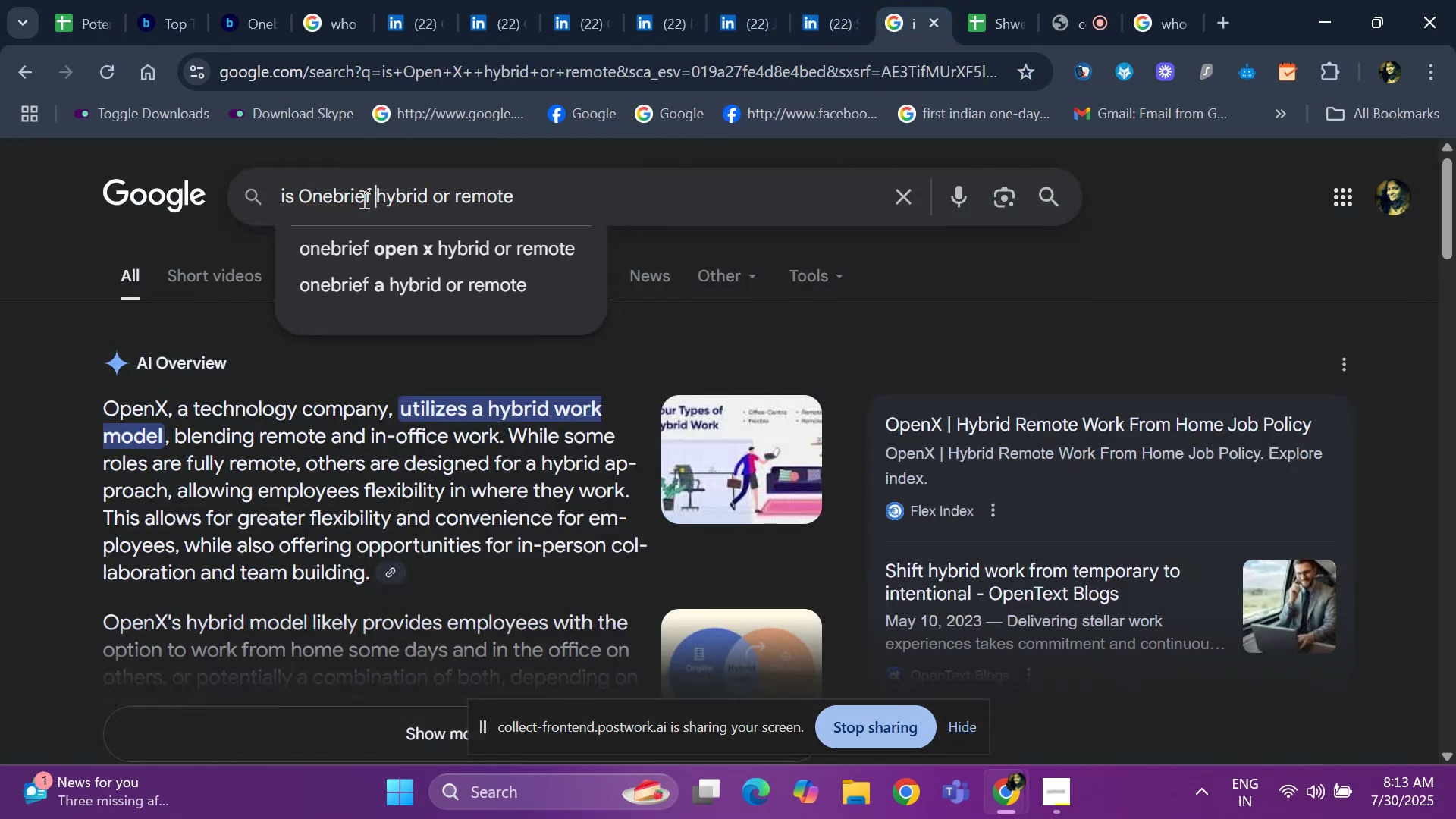 
key(Space)
 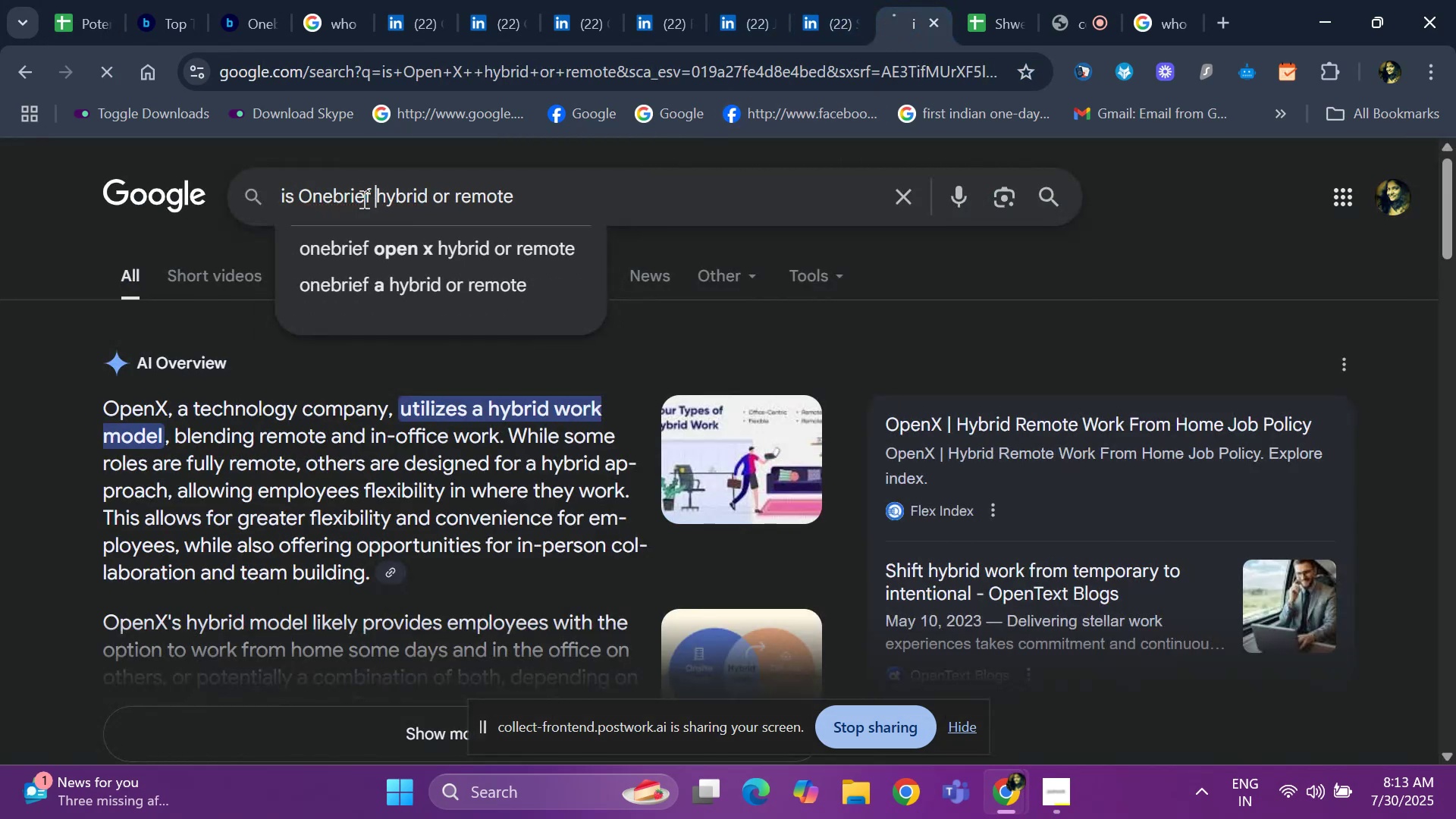 
key(Enter)
 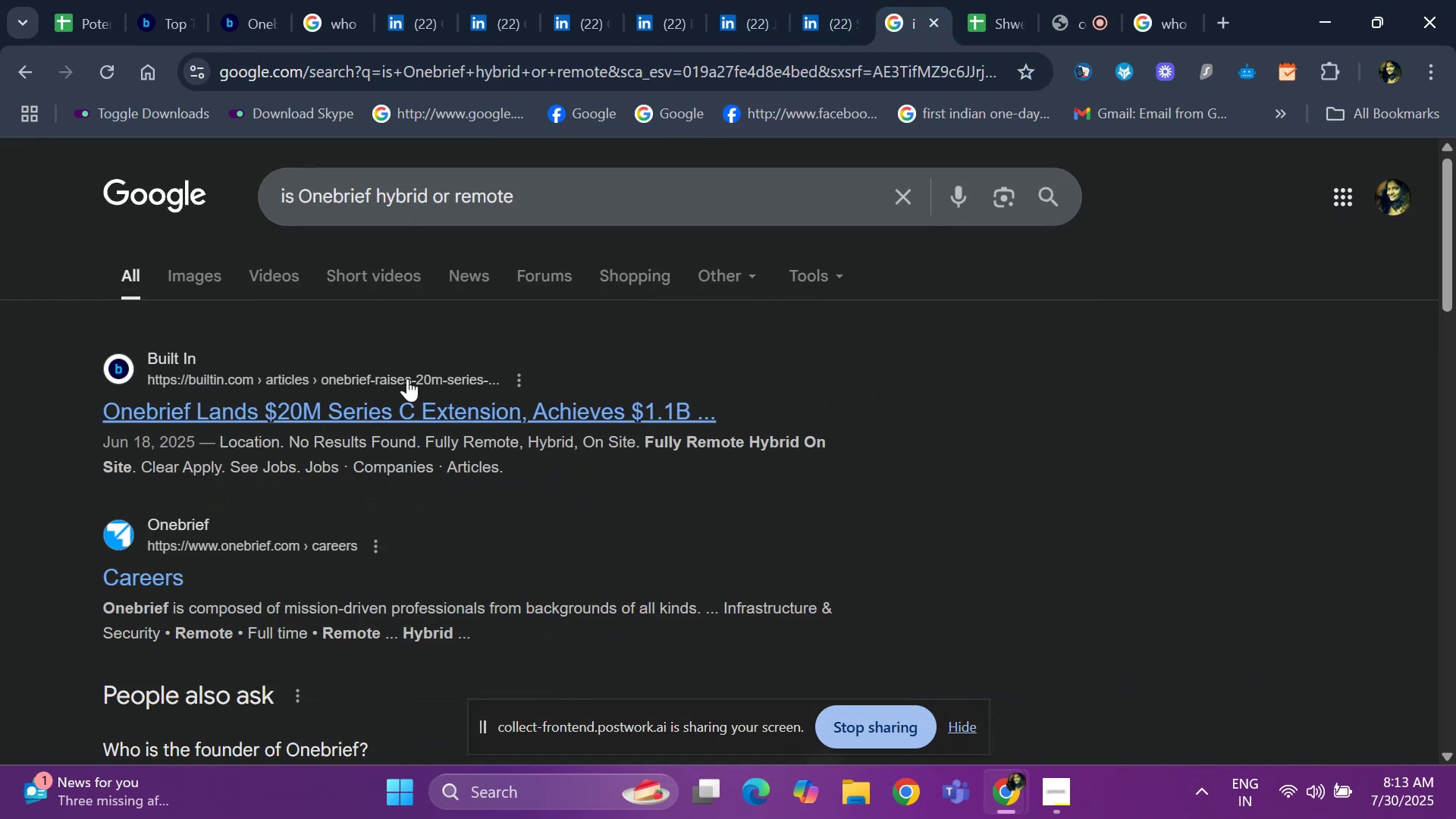 
scroll: coordinate [446, 435], scroll_direction: down, amount: 1.0
 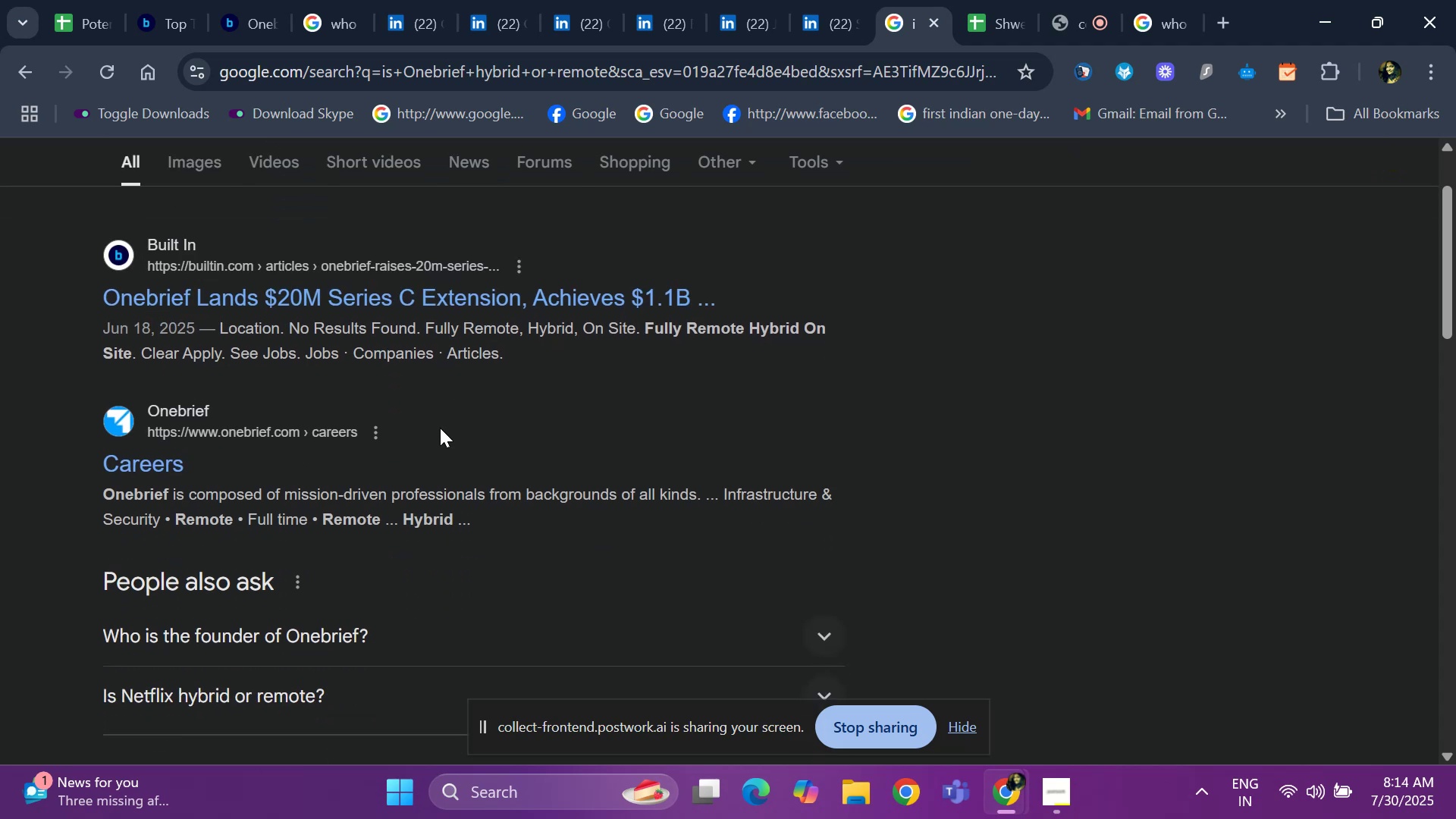 
wait(5.79)
 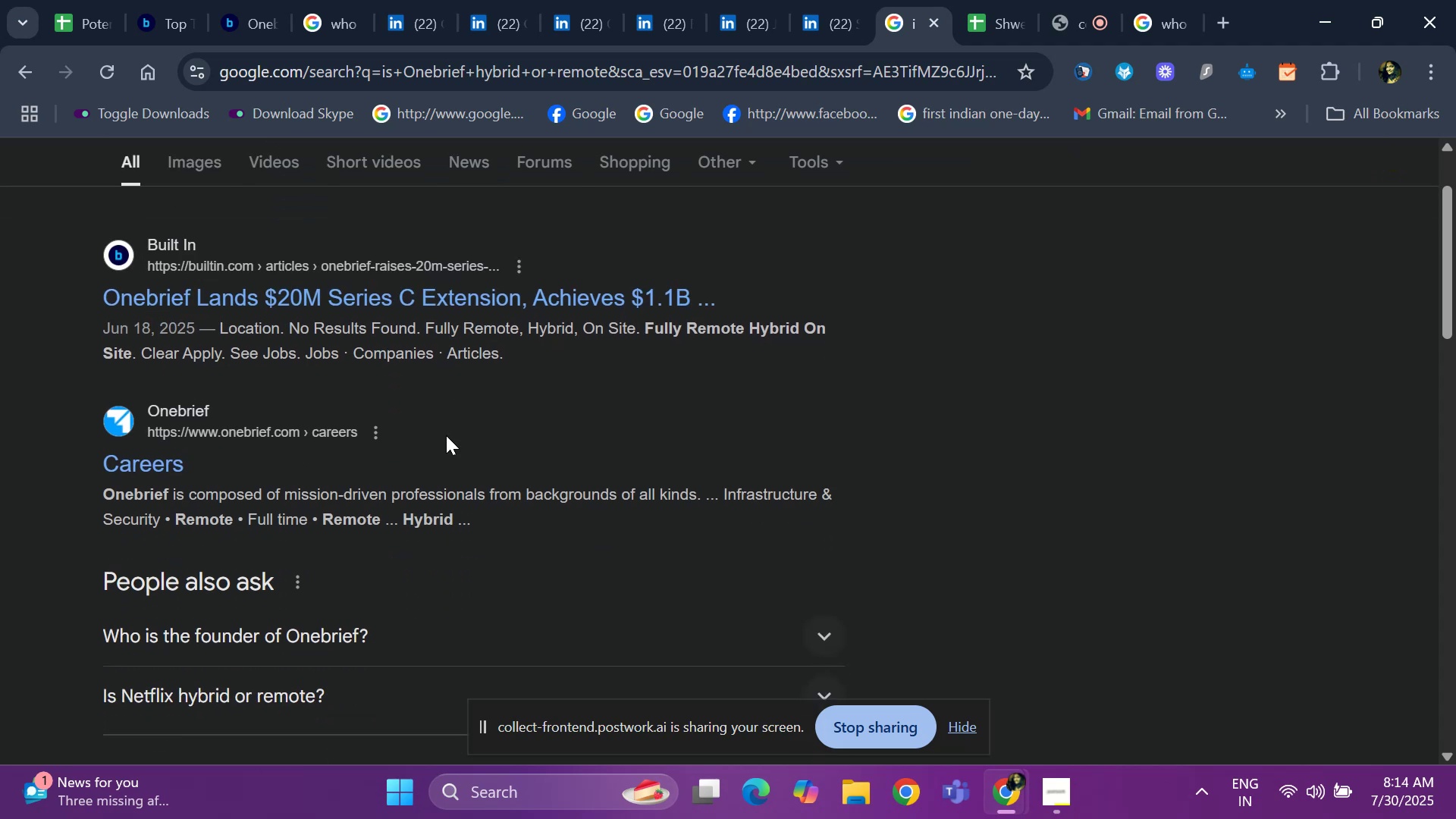 
scroll: coordinate [433, 423], scroll_direction: down, amount: 4.0
 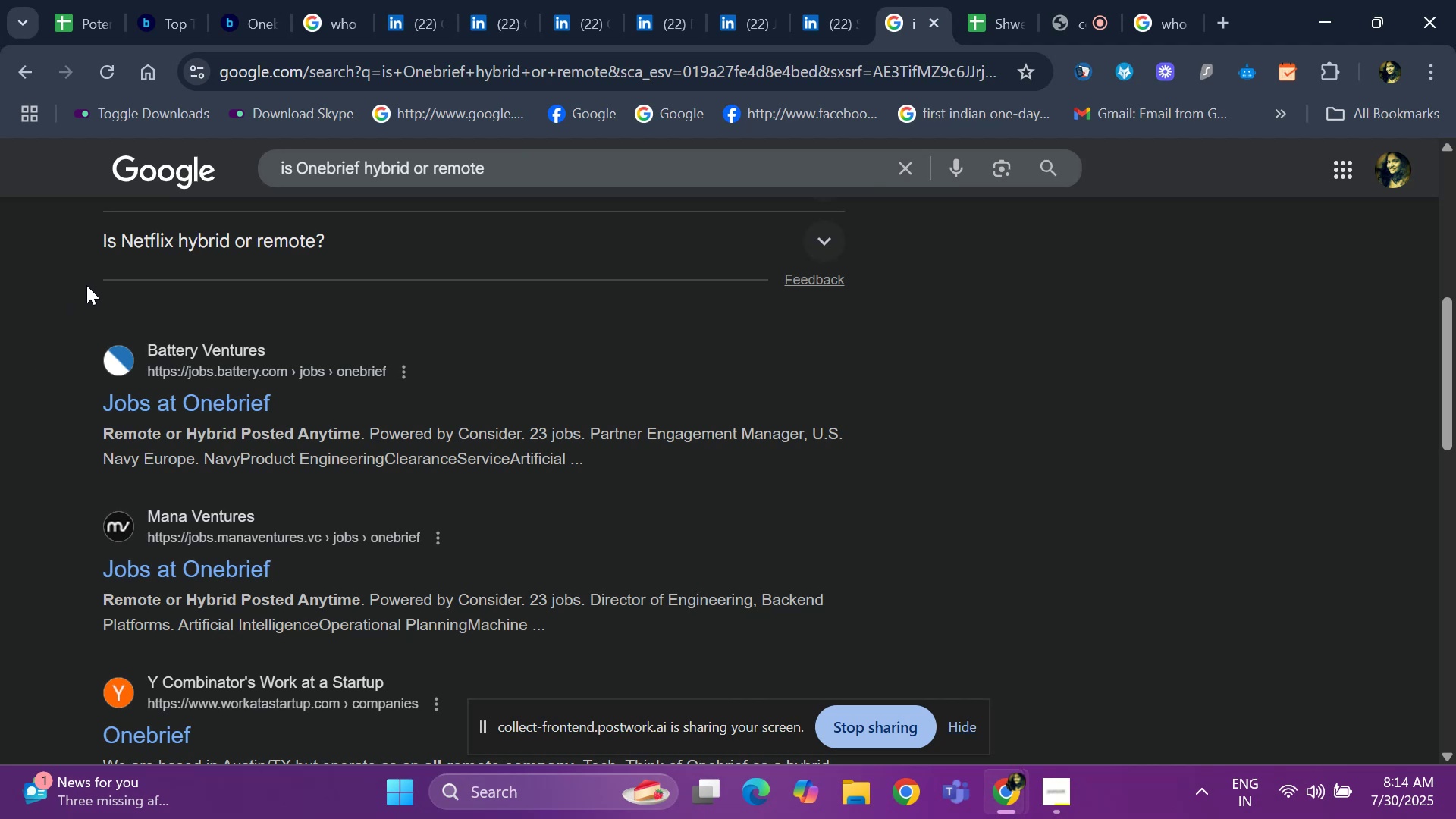 
wait(6.29)
 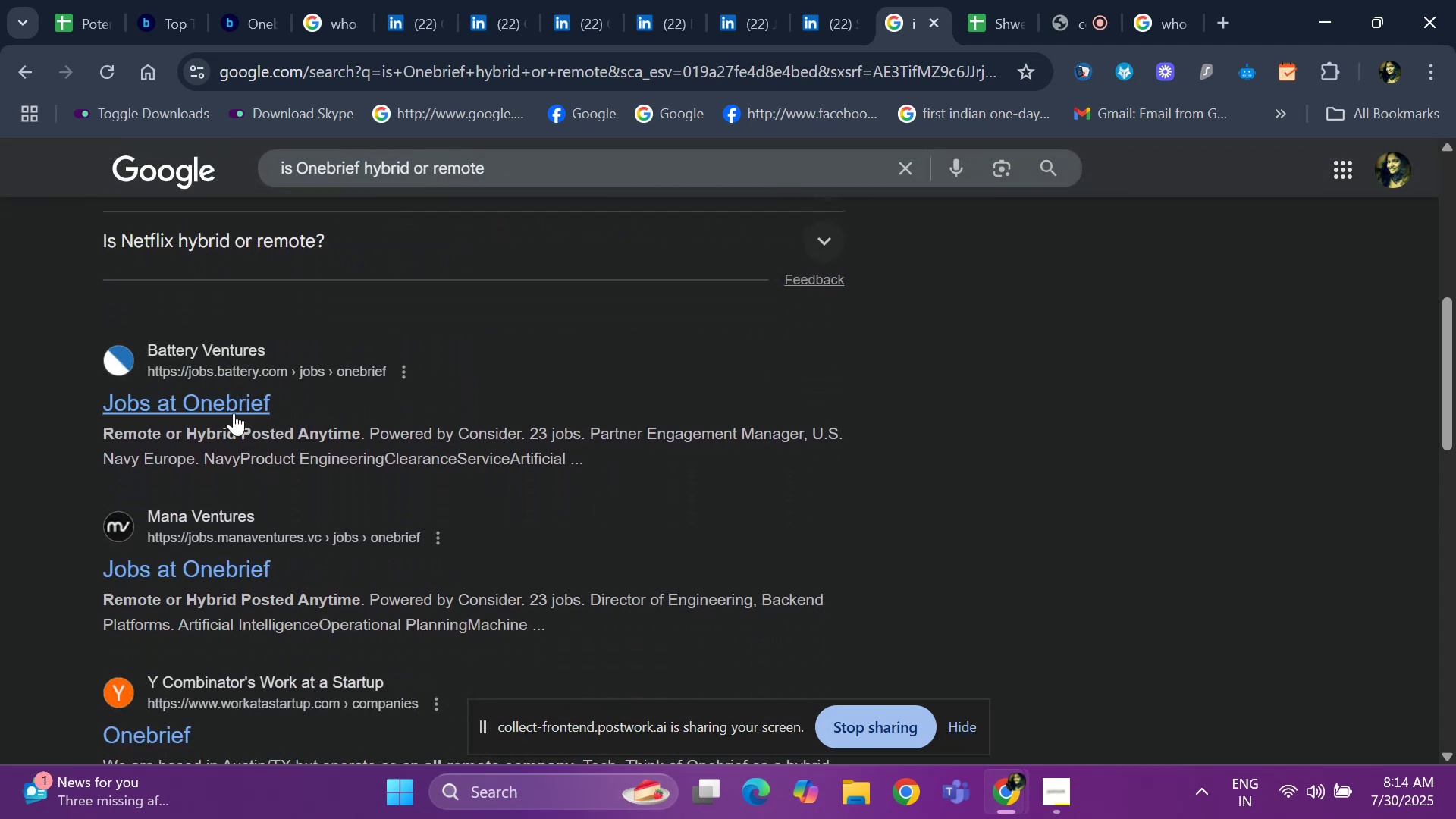 
left_click([67, 8])
 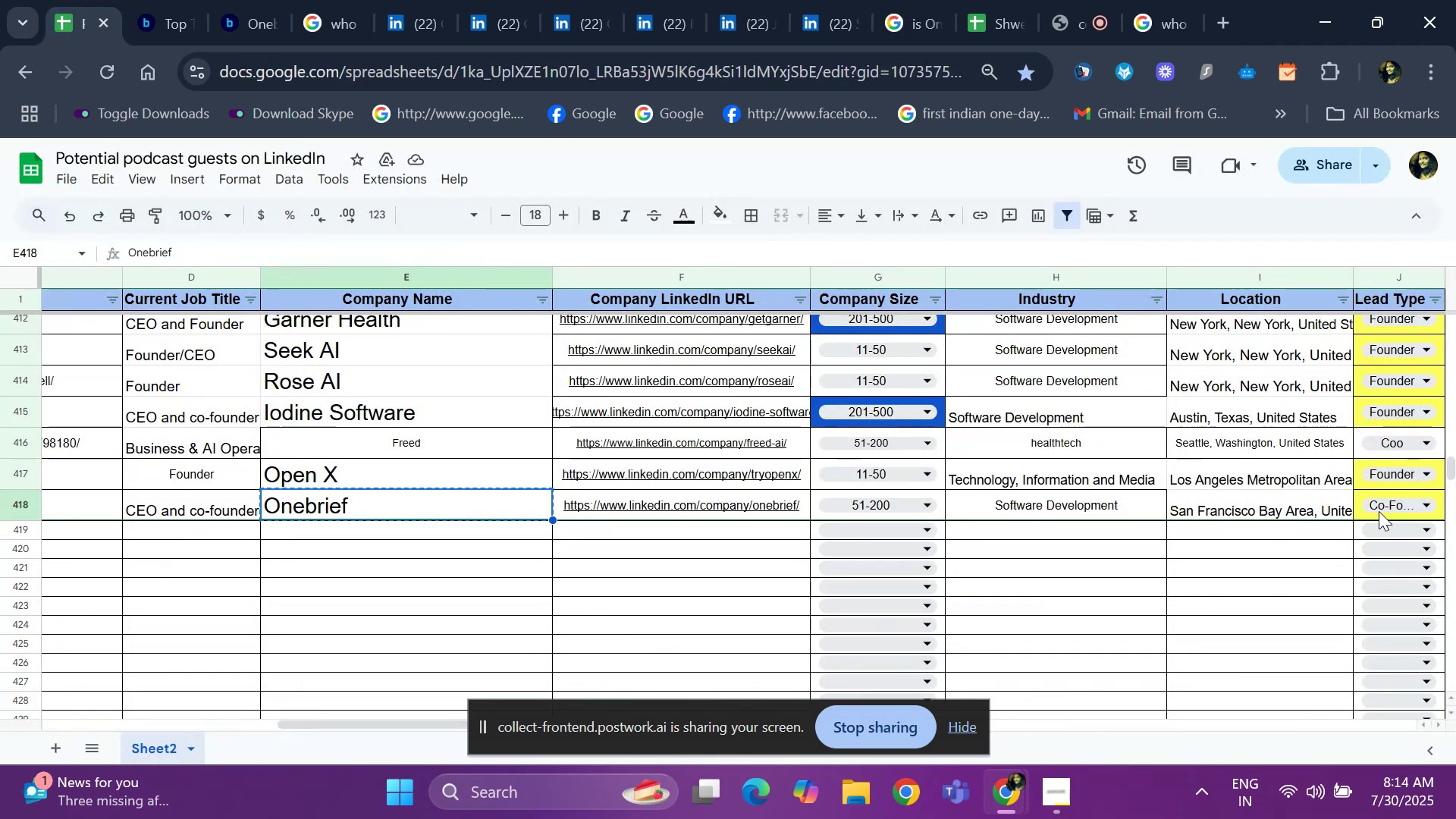 
left_click([1381, 504])
 